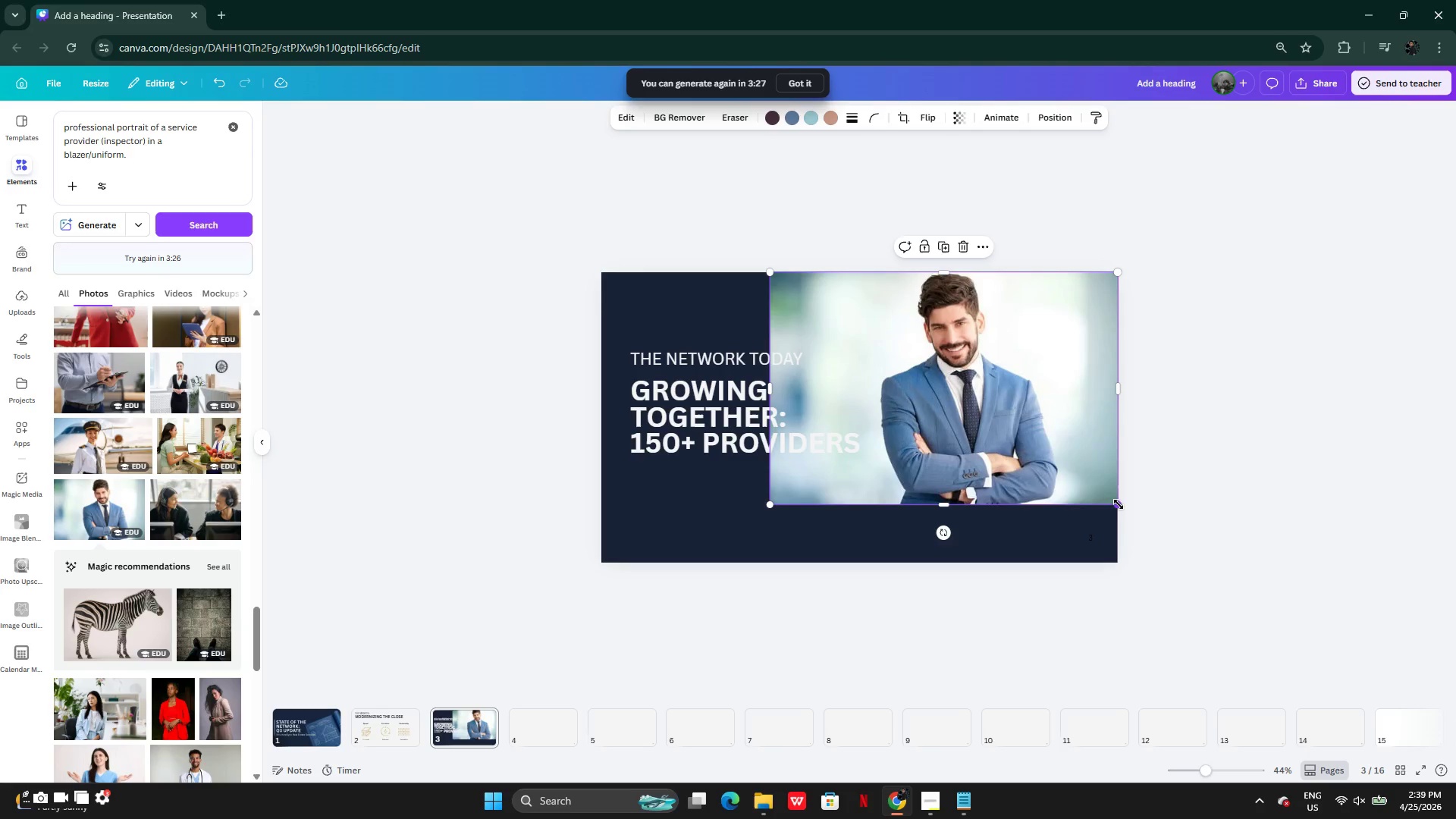 
left_click_drag(start_coordinate=[1119, 504], to_coordinate=[1188, 586])
 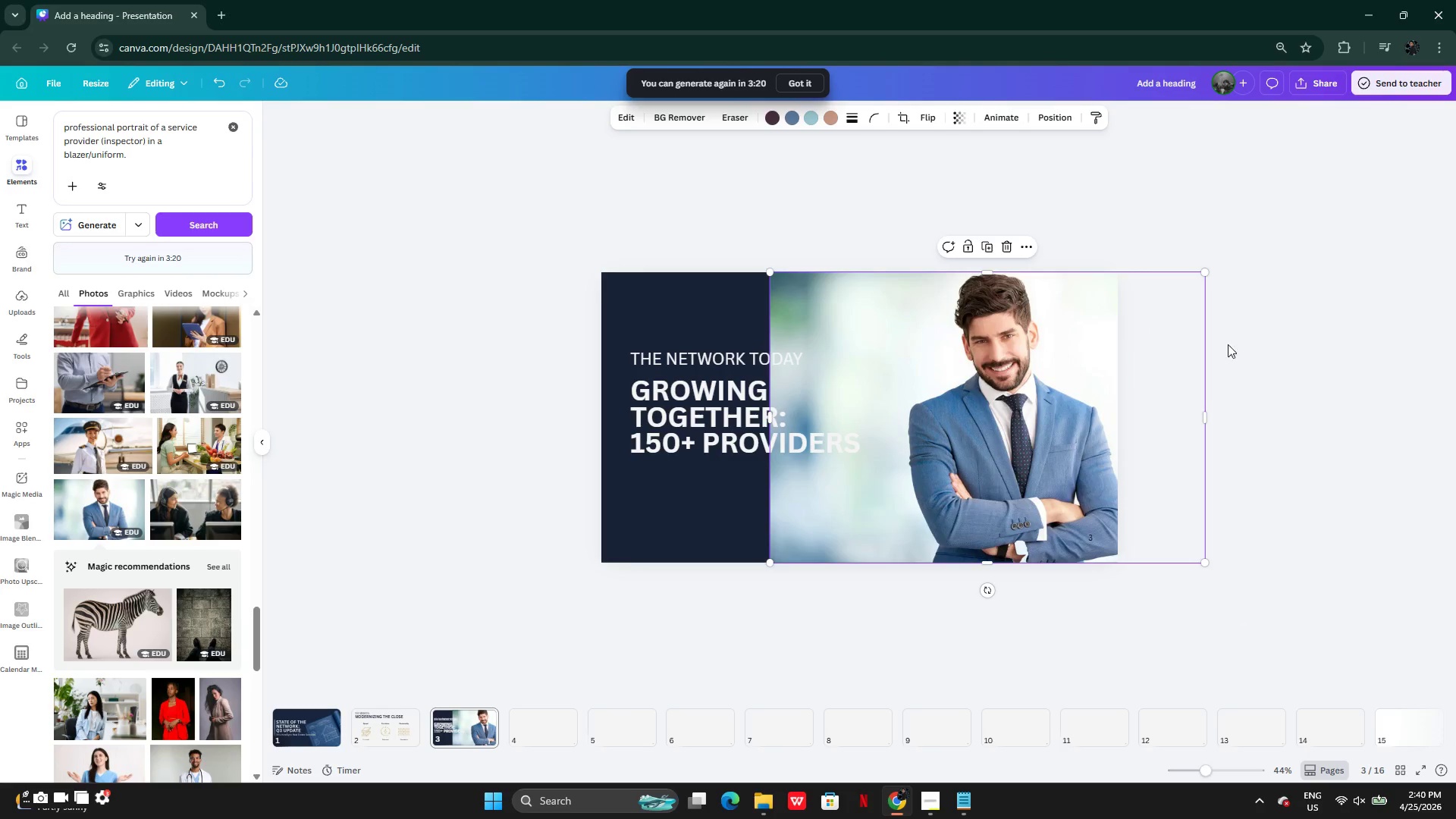 
left_click_drag(start_coordinate=[1176, 405], to_coordinate=[1129, 403])
 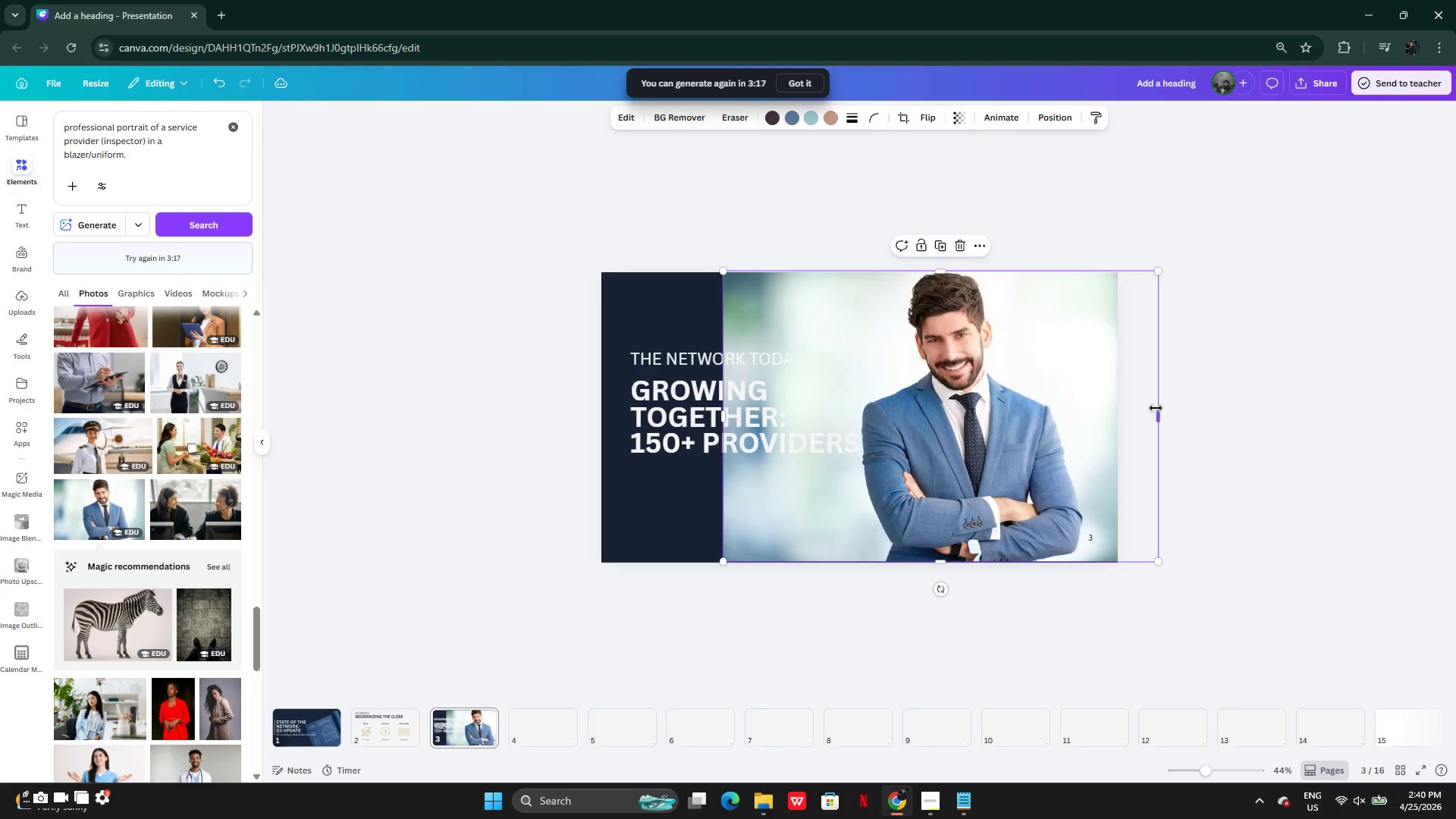 
left_click_drag(start_coordinate=[1156, 408], to_coordinate=[1118, 401])
 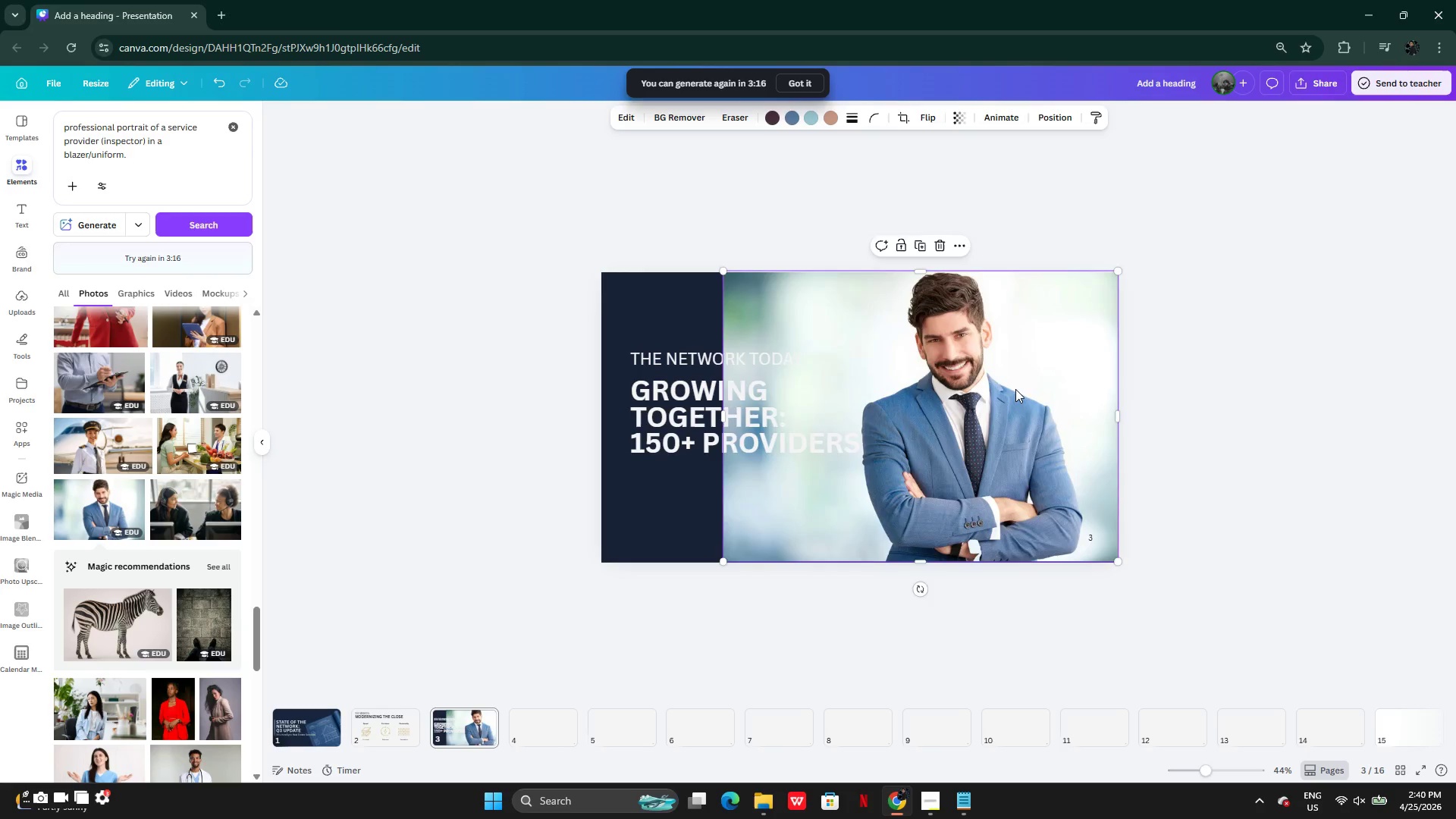 
left_click_drag(start_coordinate=[1011, 389], to_coordinate=[1029, 386])
 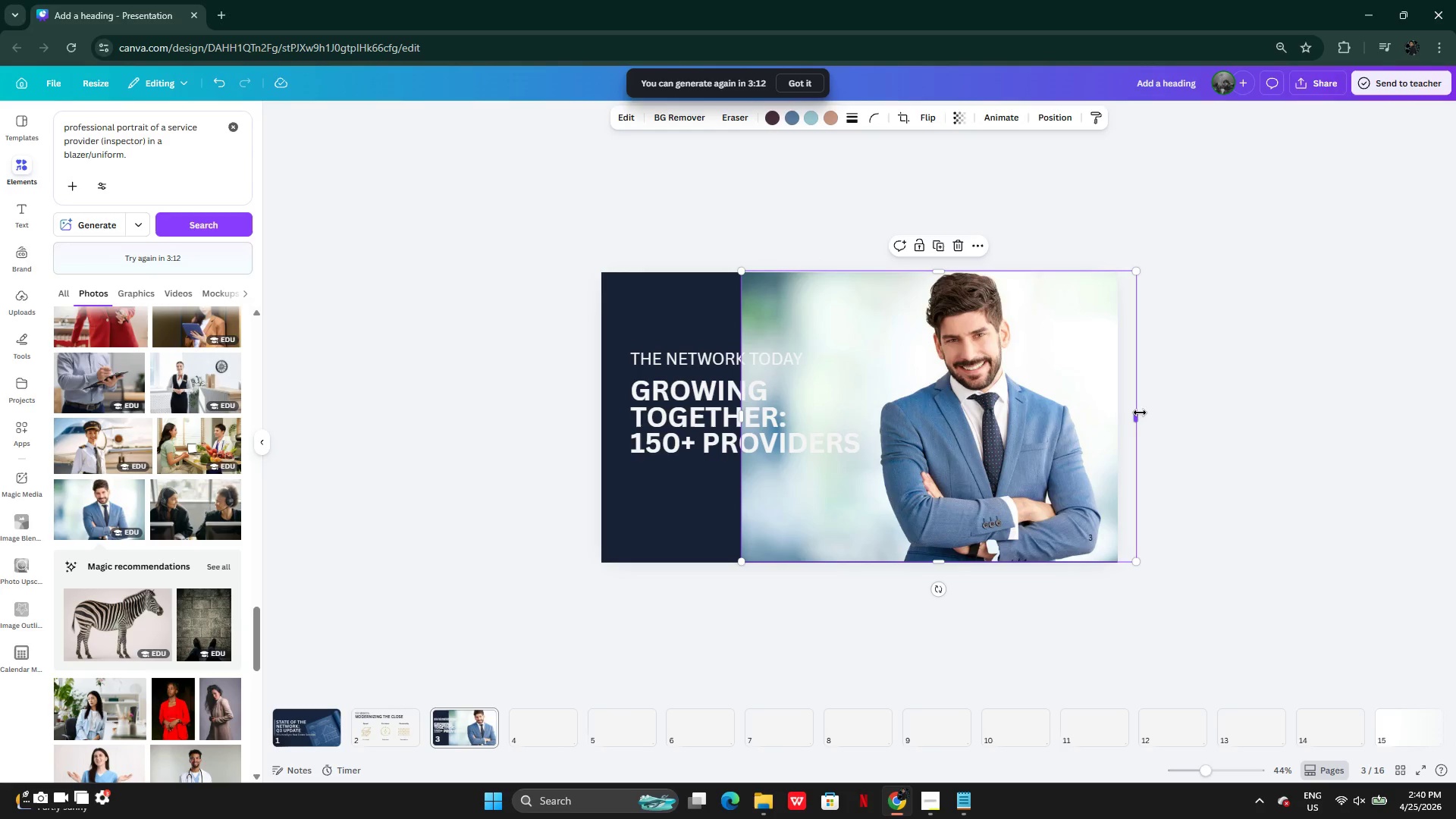 
left_click_drag(start_coordinate=[1140, 413], to_coordinate=[1116, 410])
 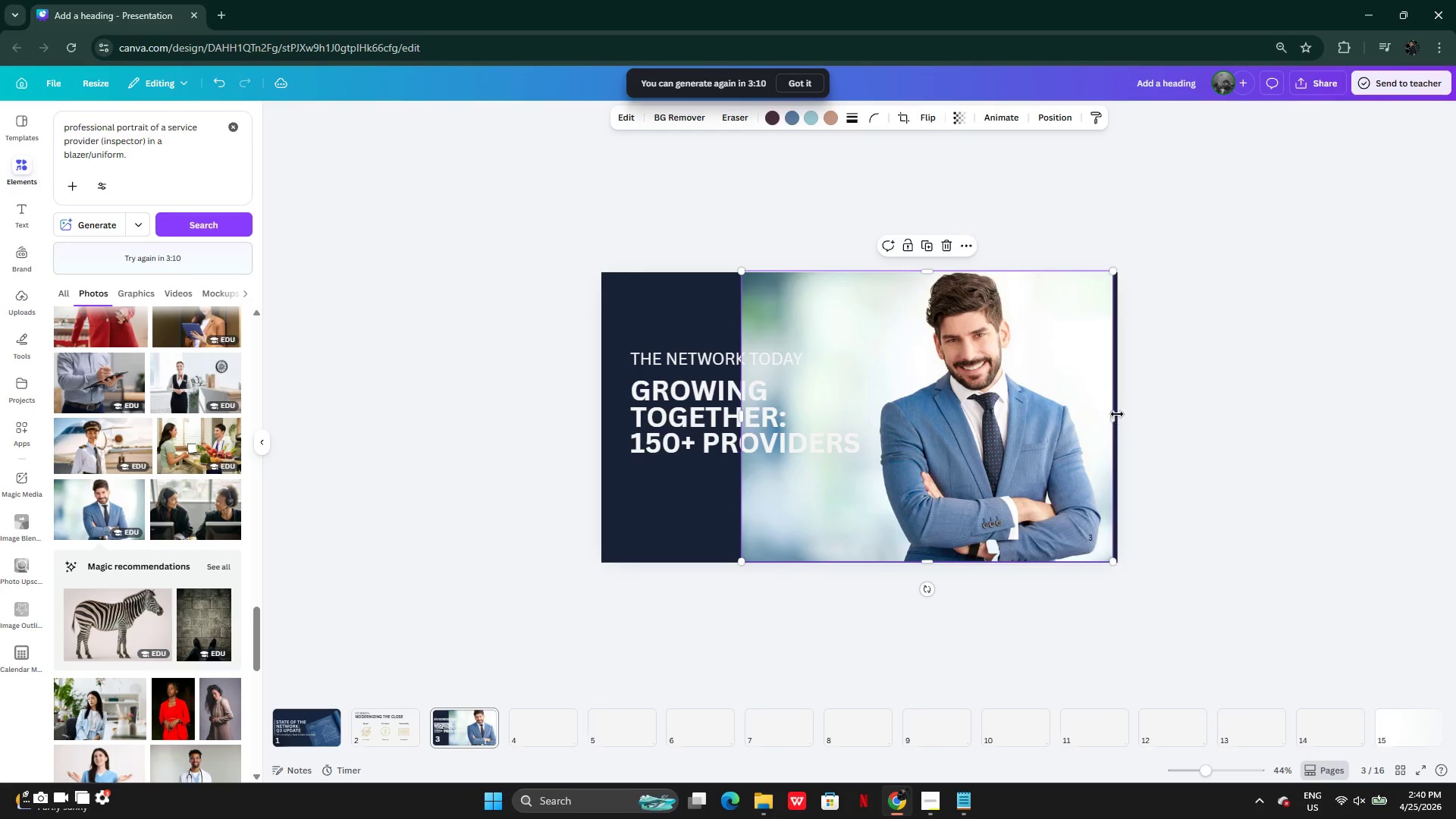 
left_click_drag(start_coordinate=[1116, 415], to_coordinate=[1120, 415])
 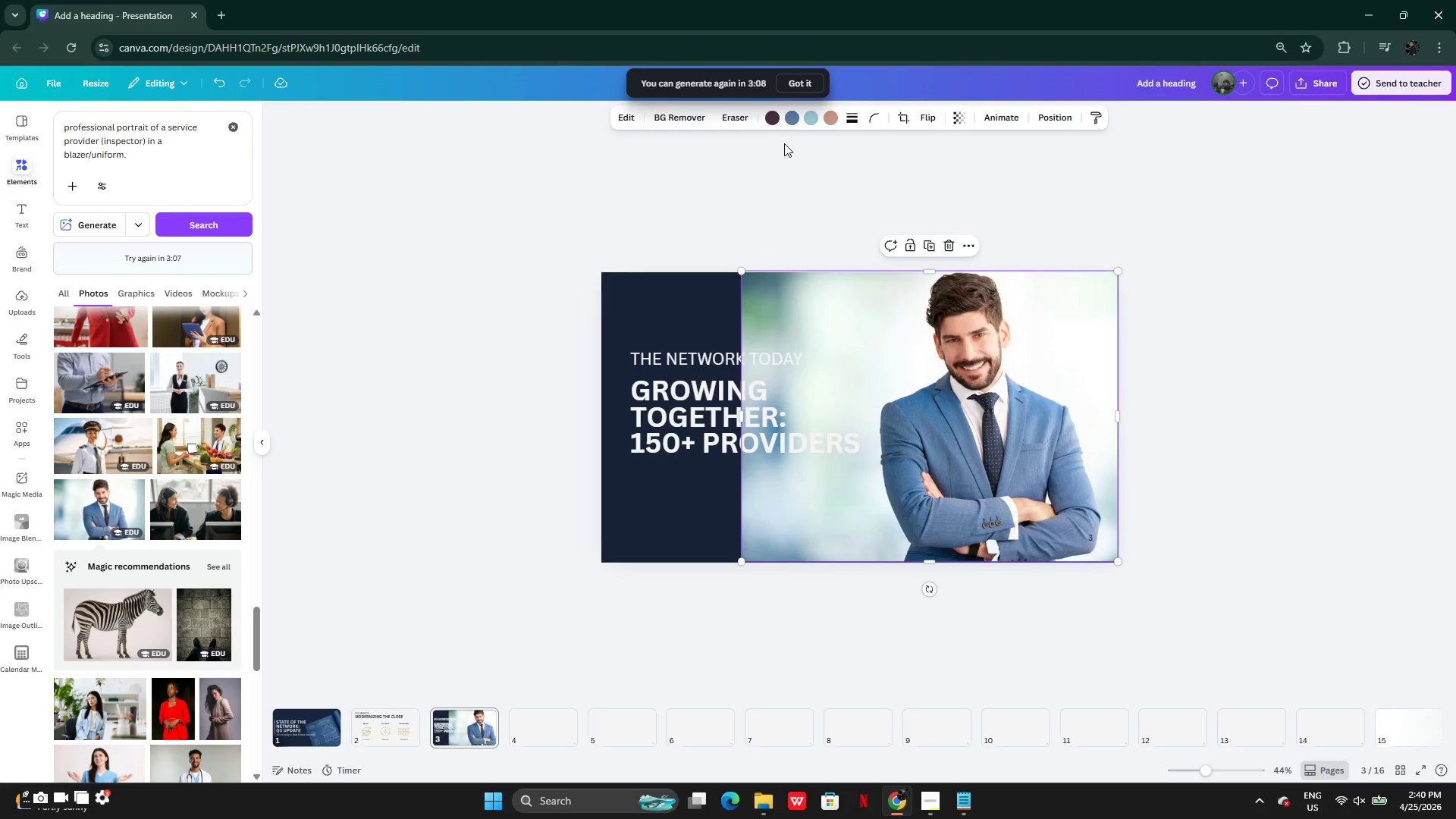 
left_click([792, 116])
 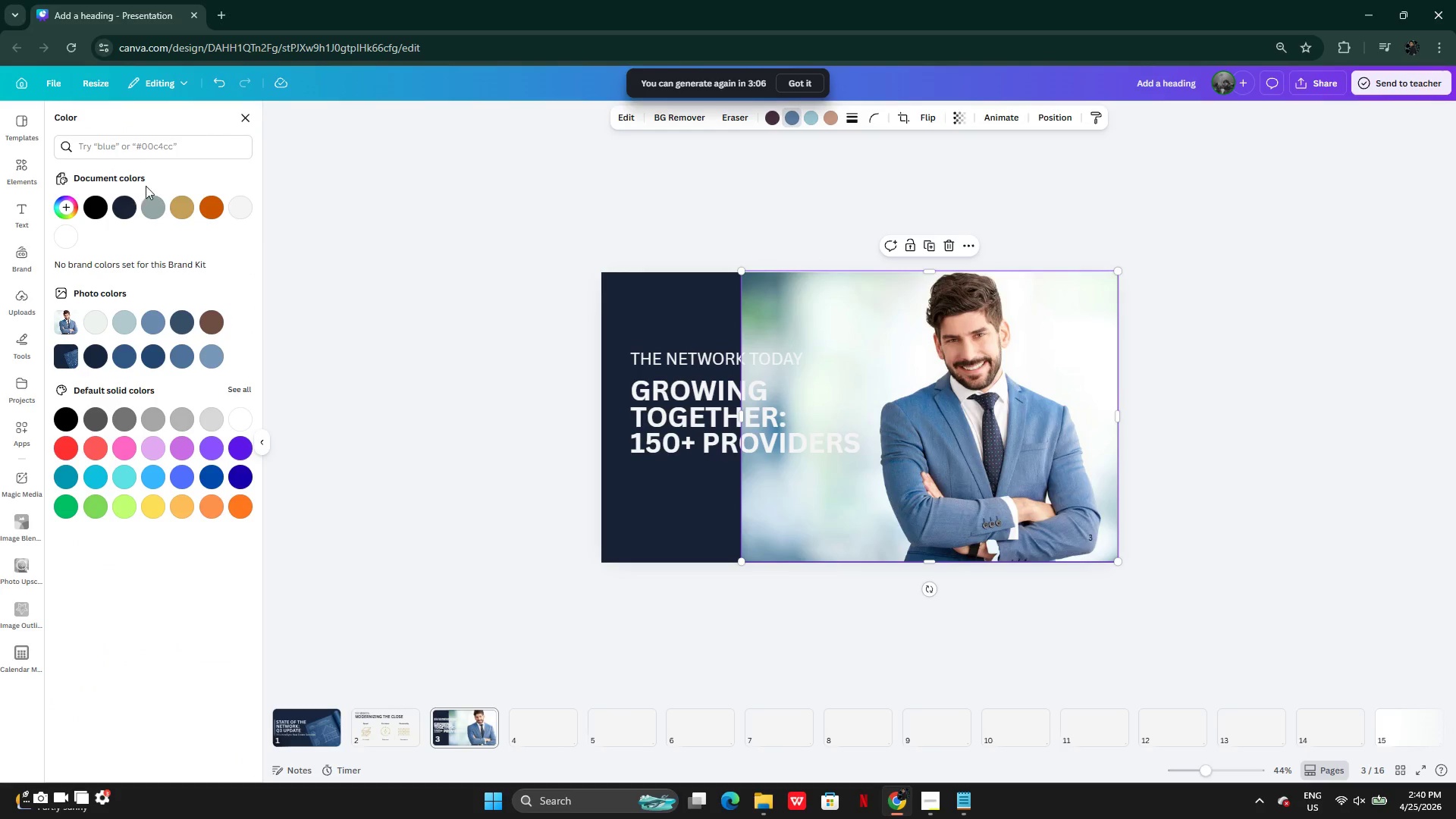 
left_click([124, 212])
 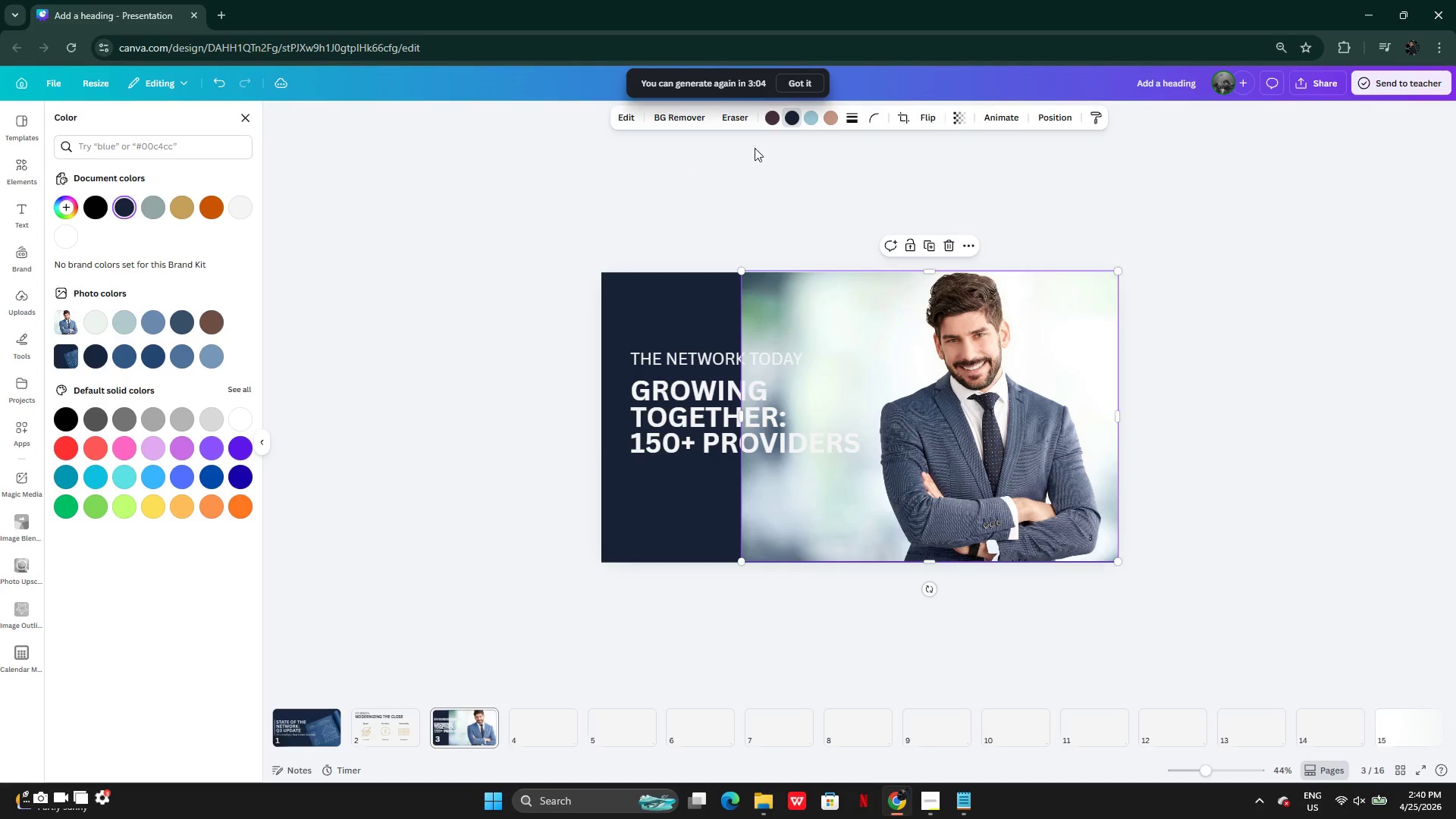 
left_click([774, 118])
 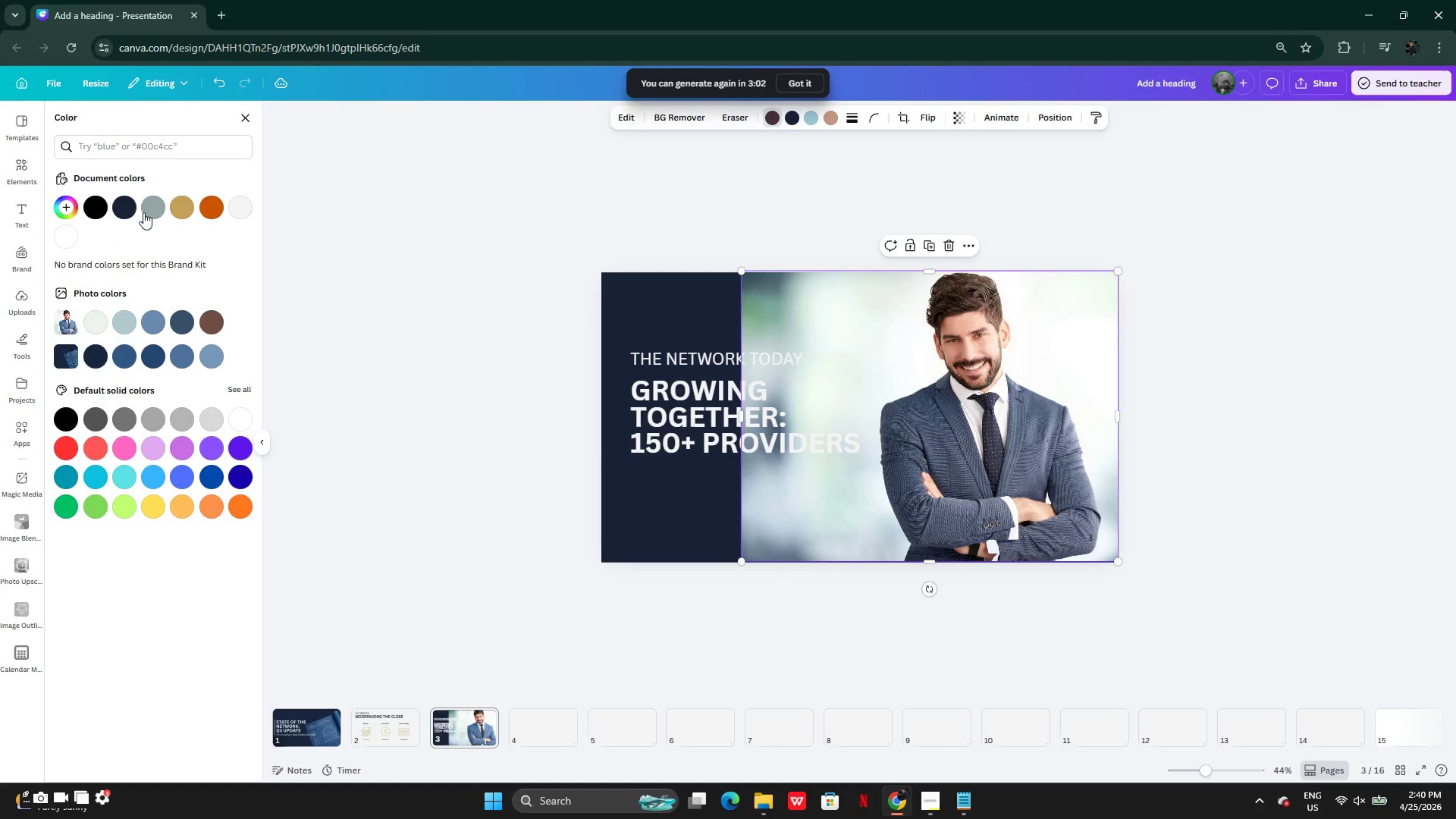 
left_click([148, 204])
 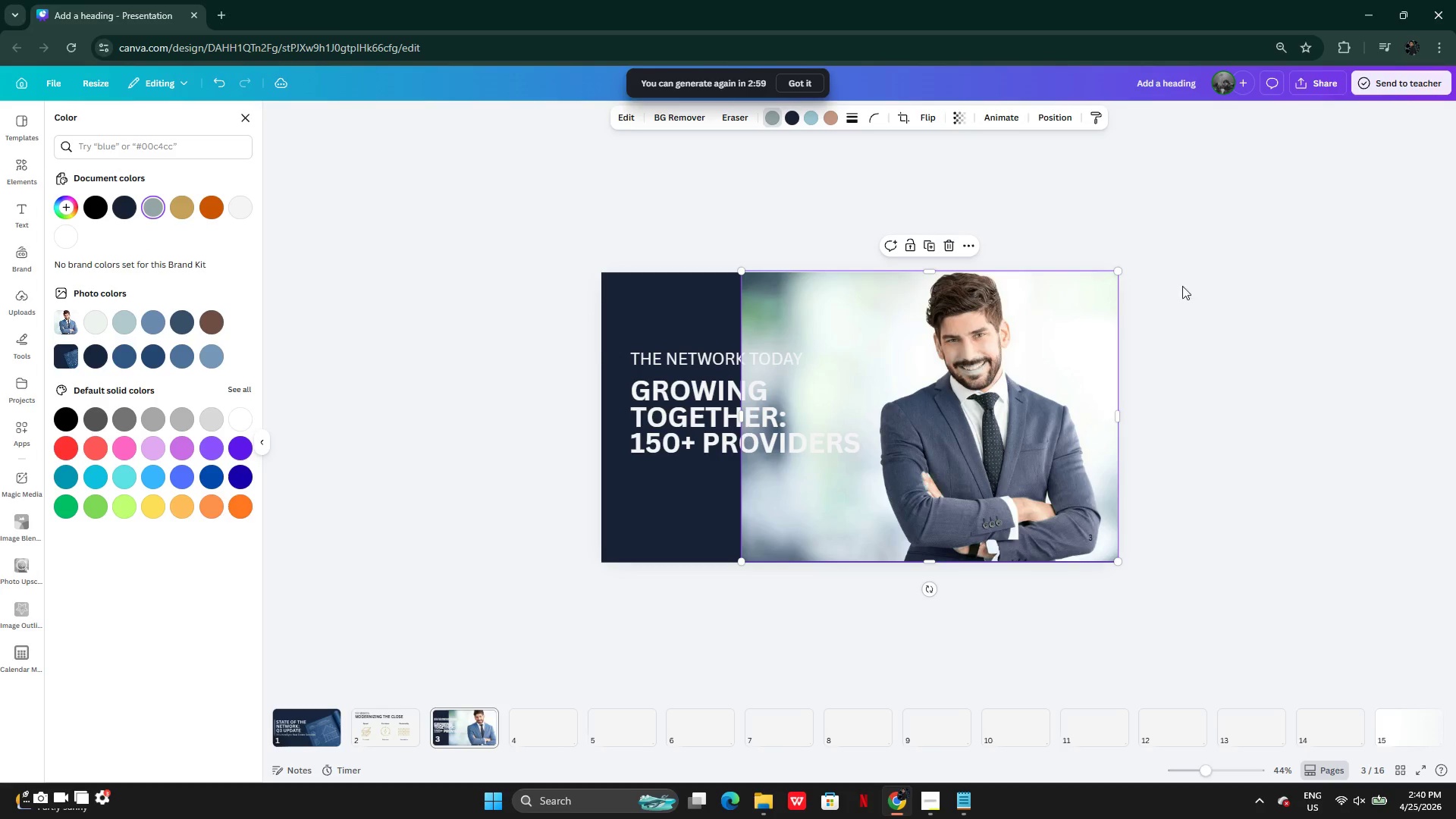 
left_click([637, 121])
 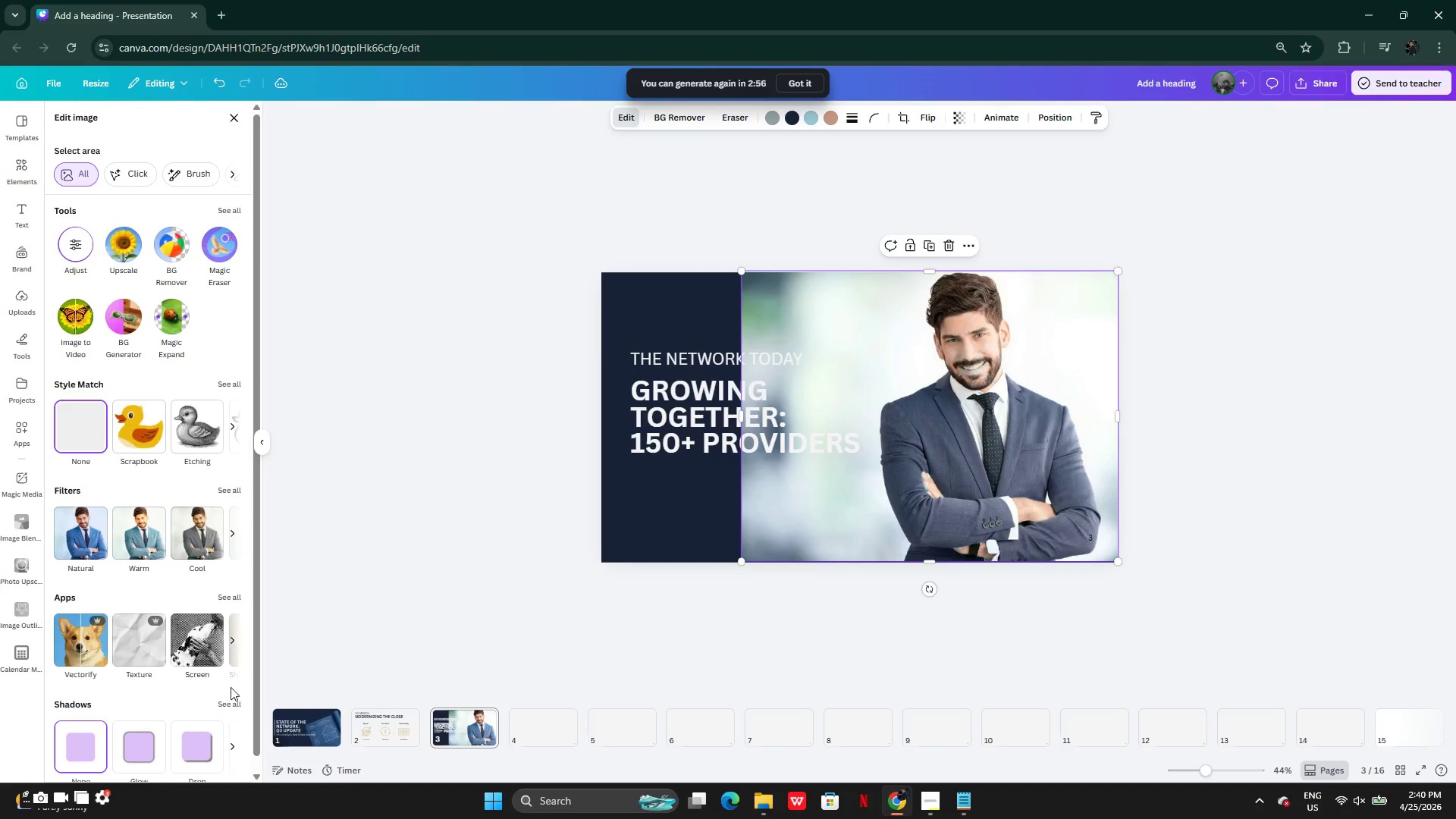 
left_click([224, 591])
 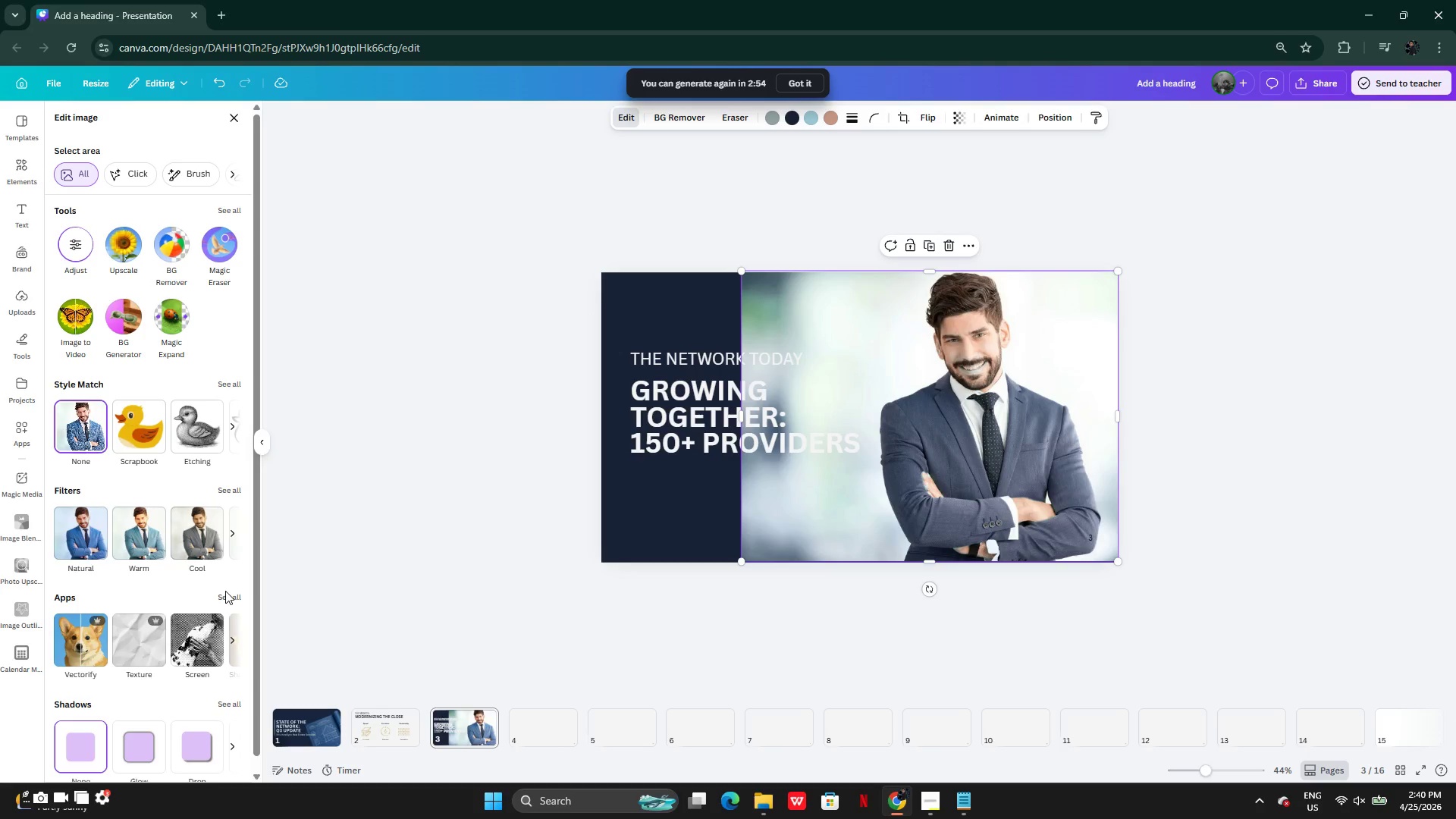 
left_click([225, 591])
 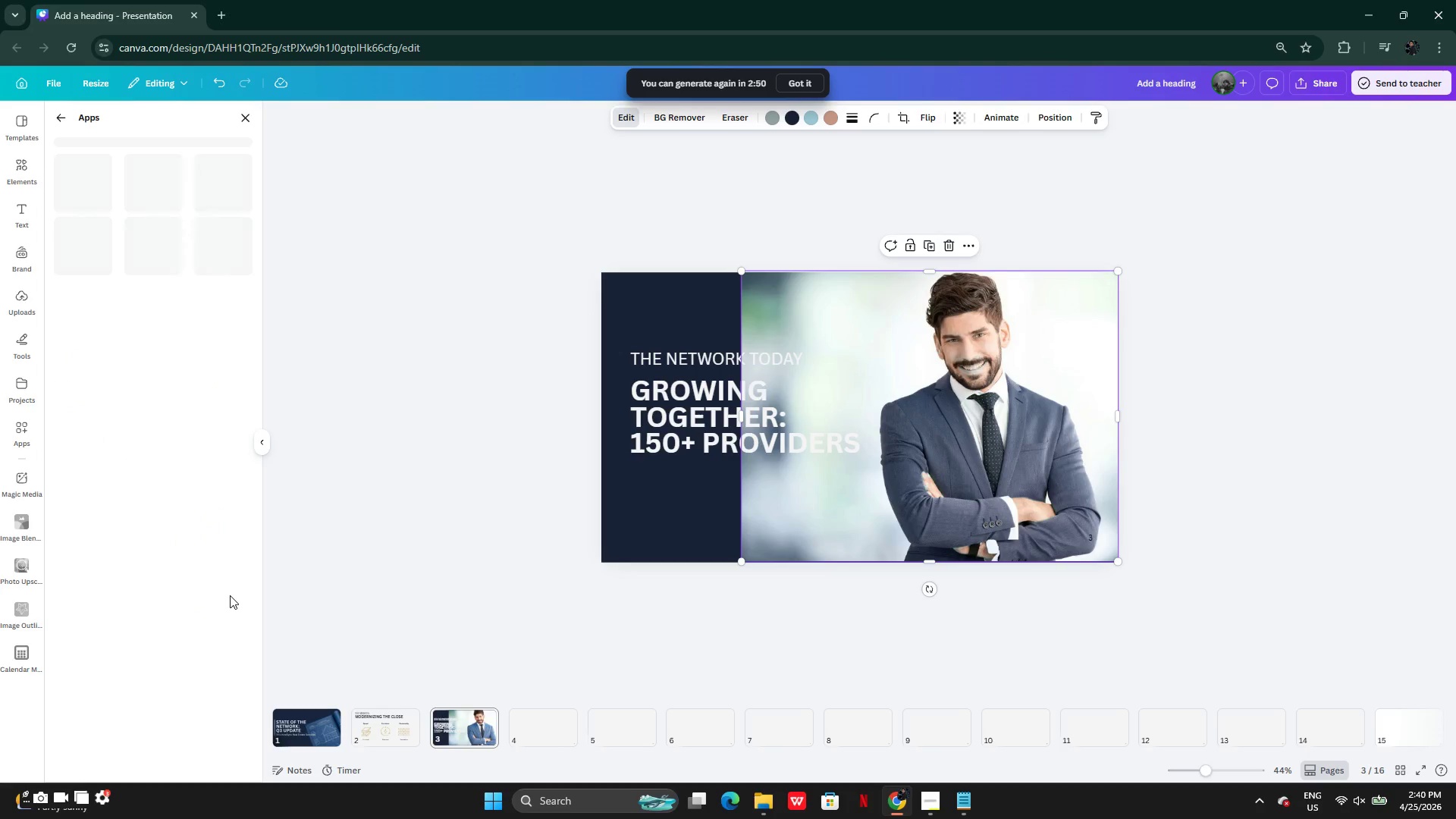 
wait(5.04)
 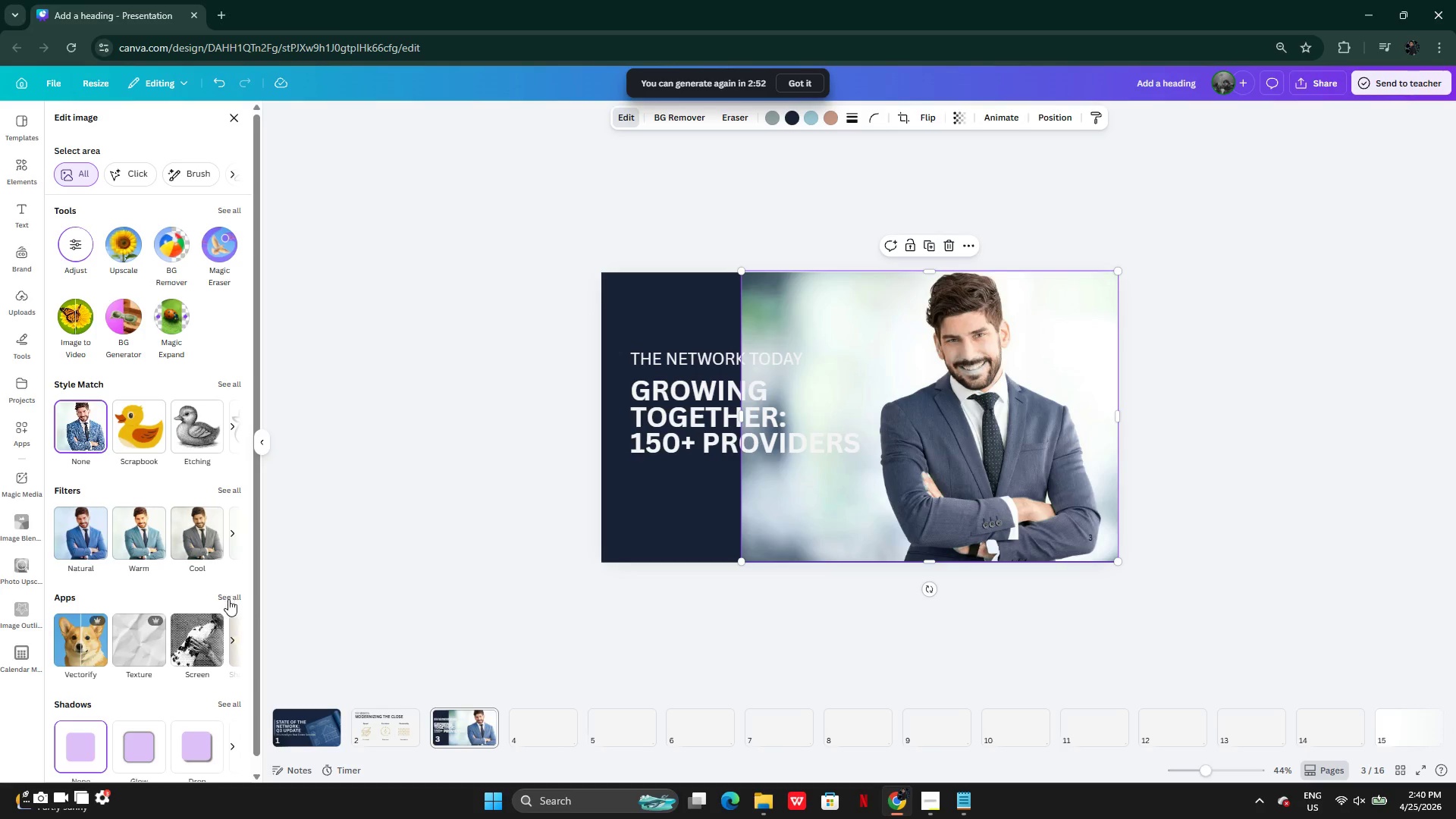 
mouse_move([32, 186])
 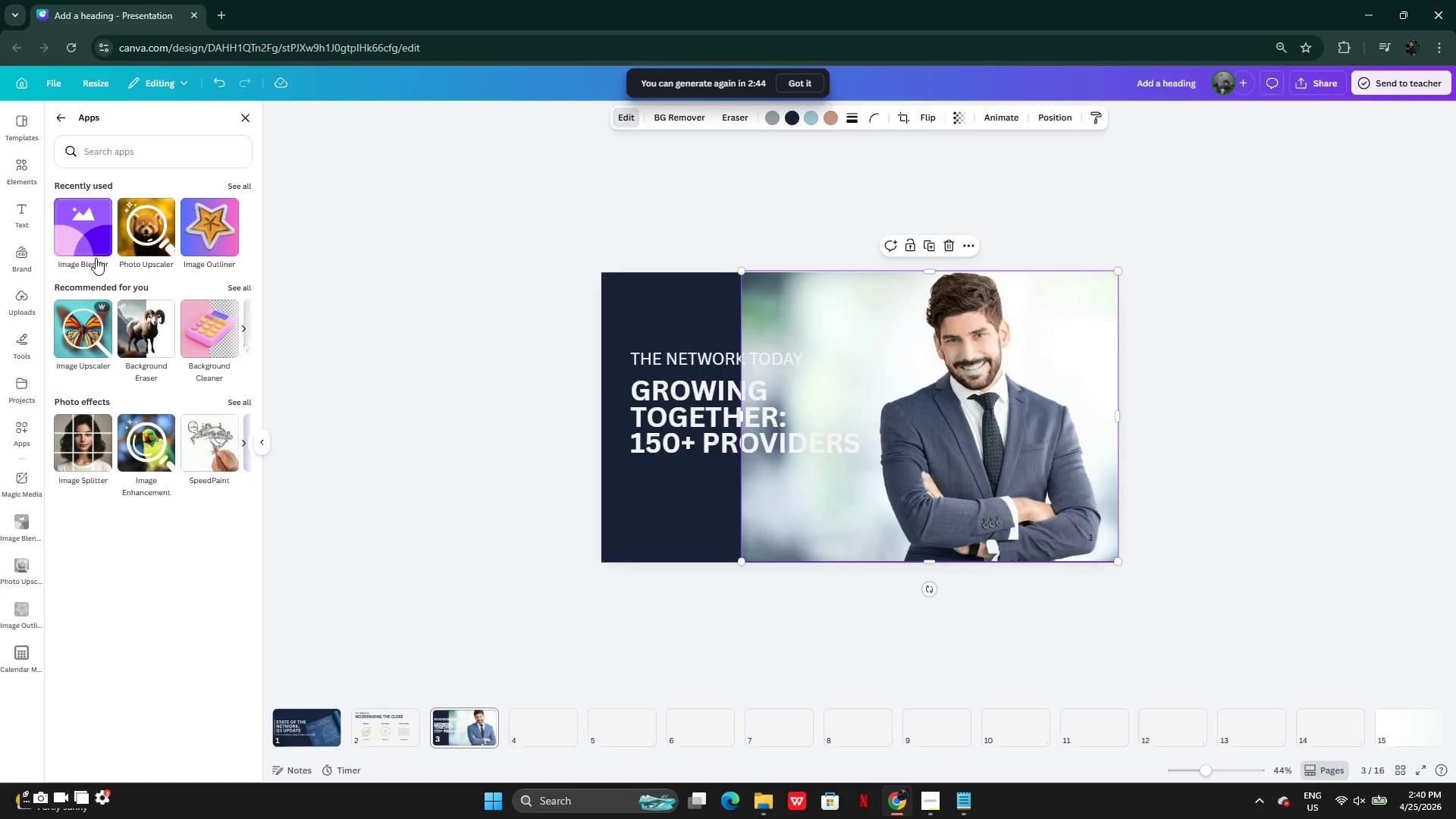 
left_click([96, 258])
 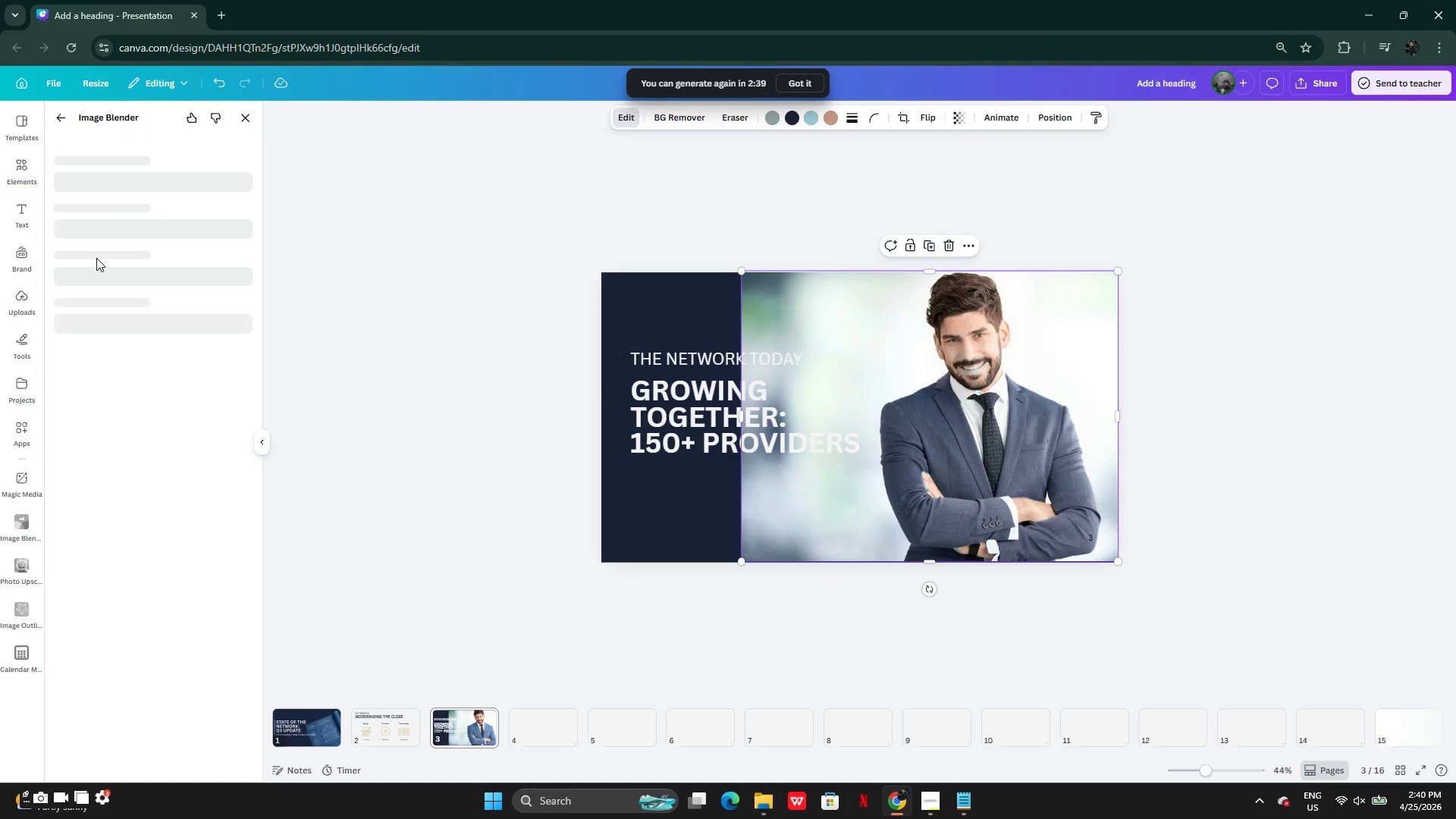 
wait(9.38)
 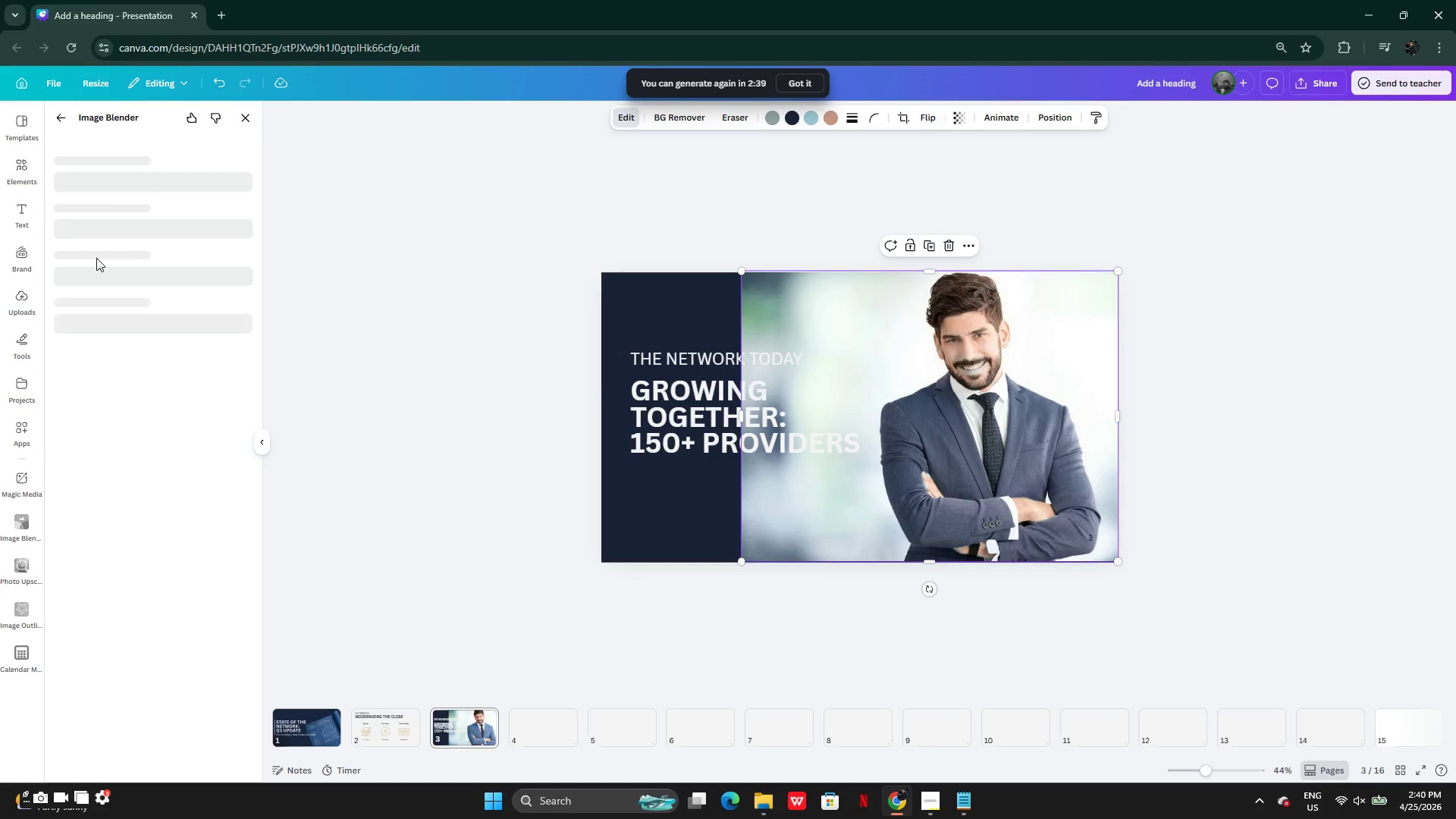 
left_click([100, 232])
 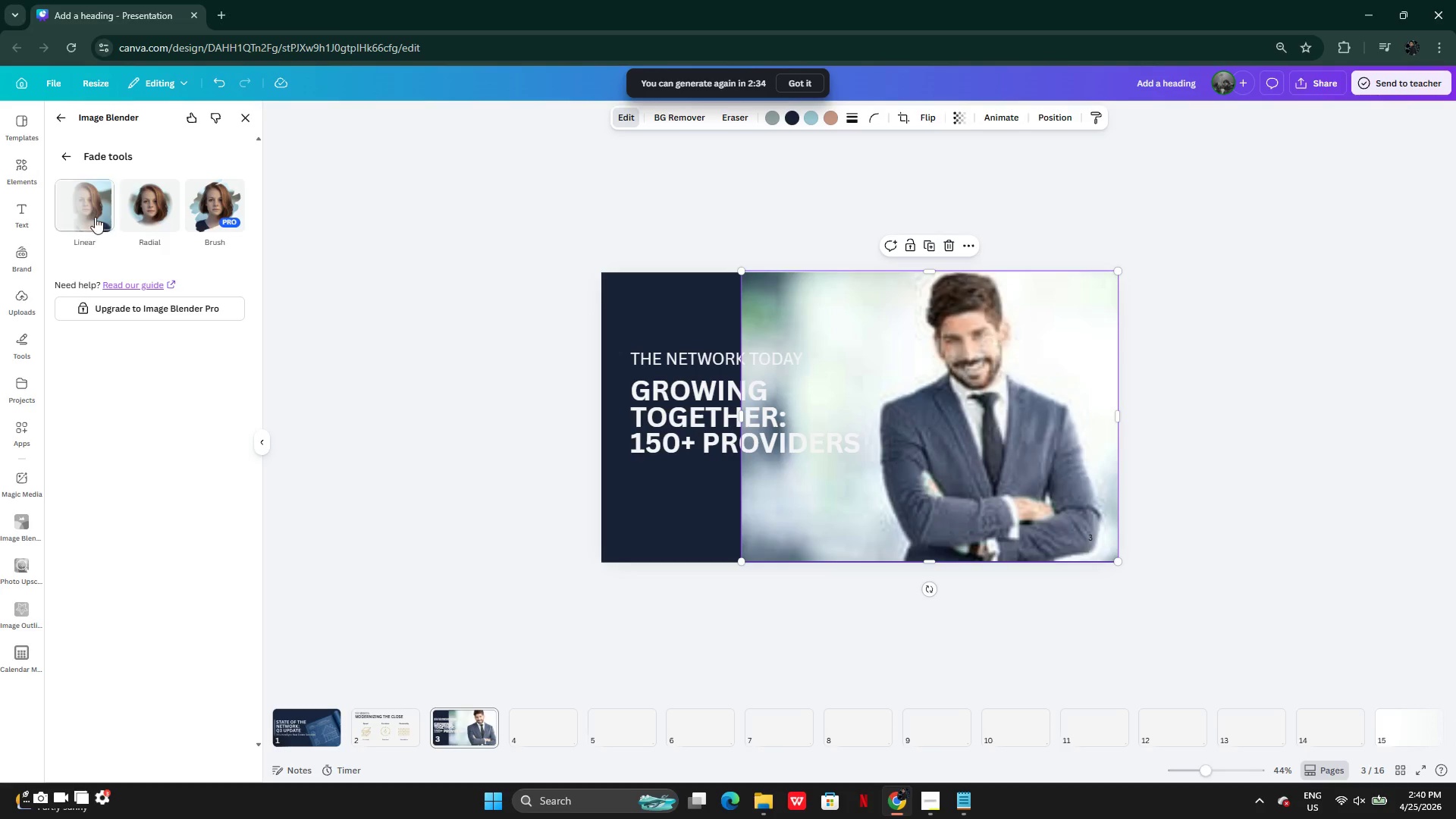 
left_click([95, 216])
 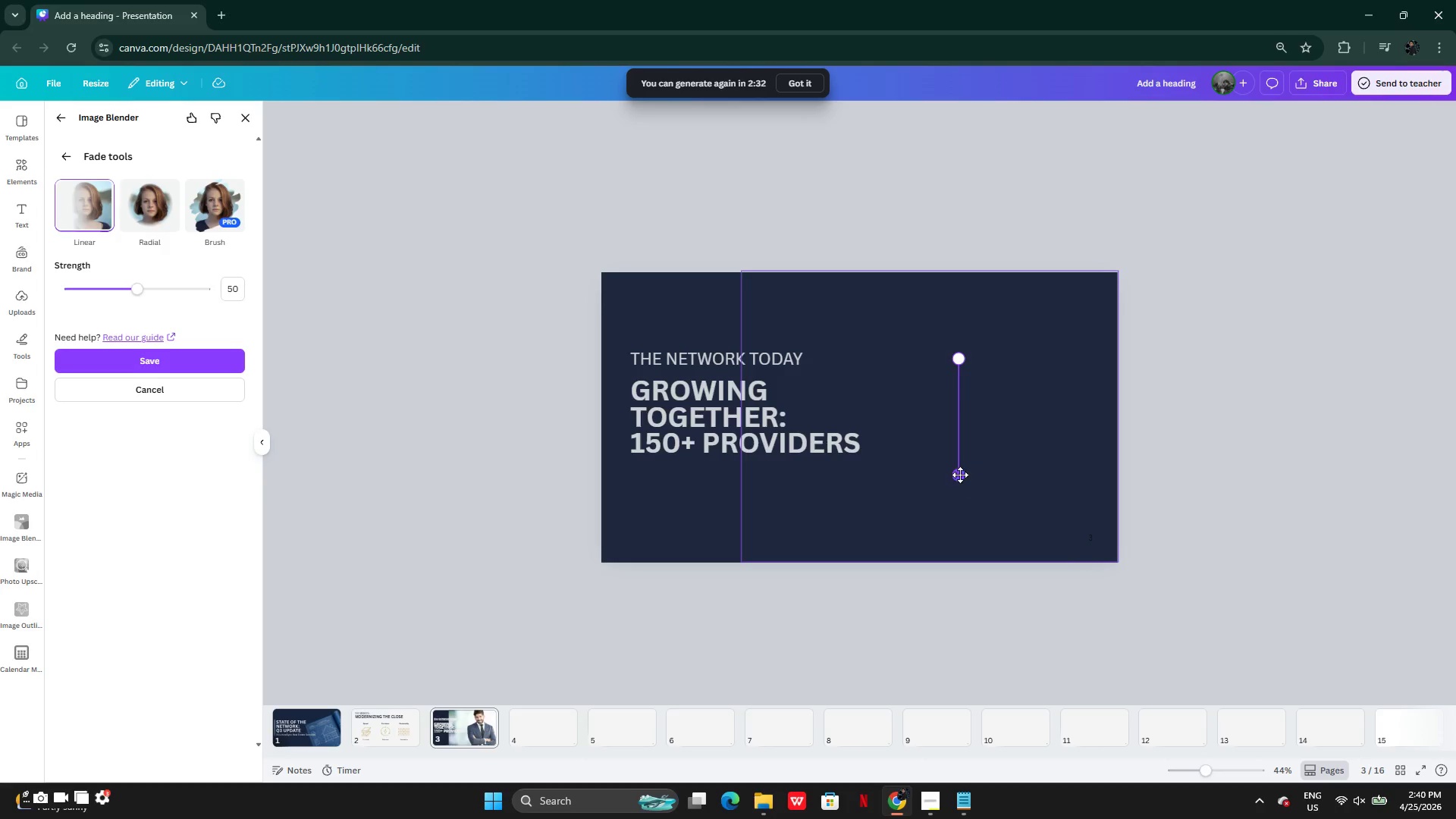 
left_click_drag(start_coordinate=[959, 473], to_coordinate=[779, 350])
 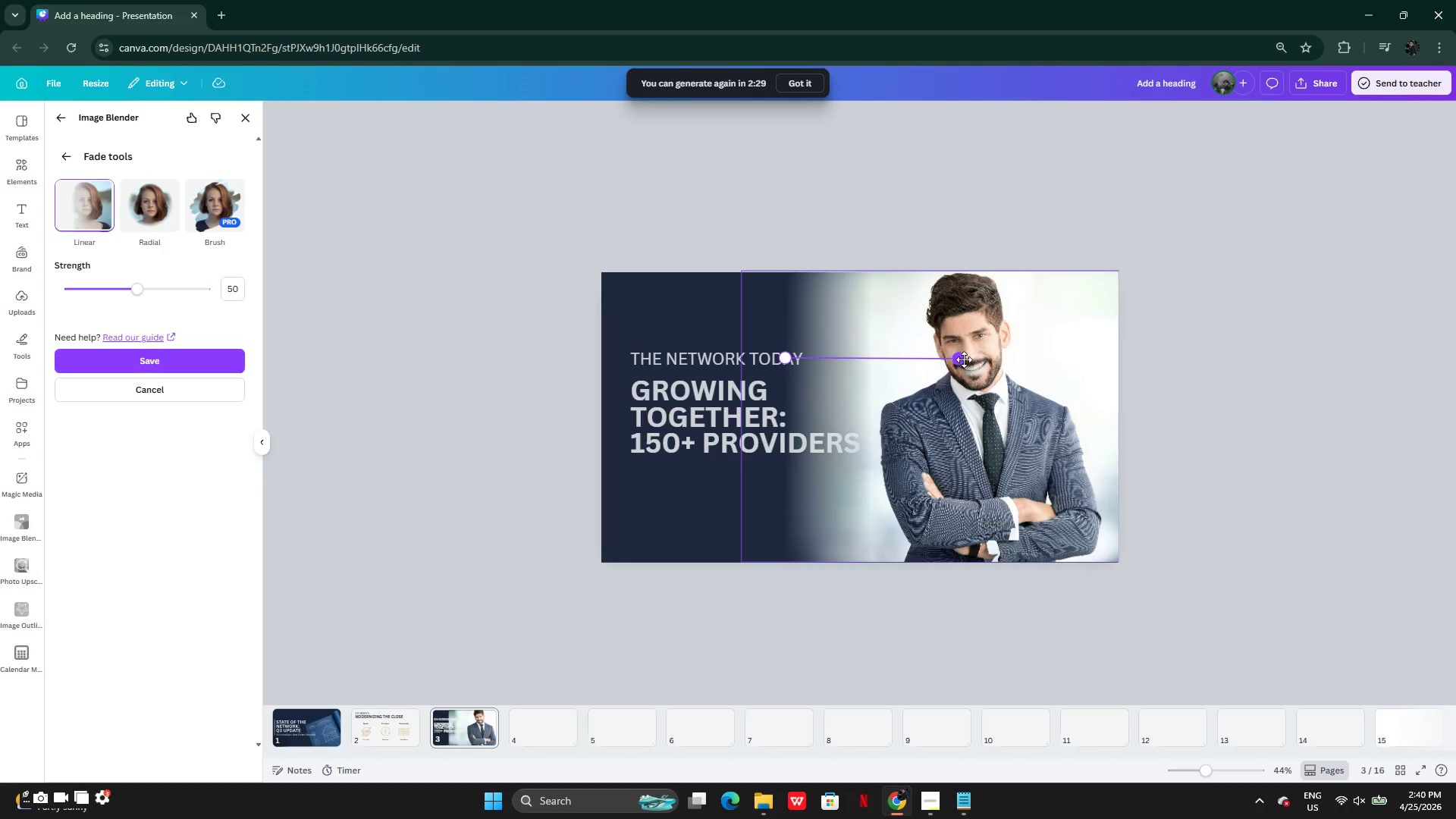 
left_click_drag(start_coordinate=[965, 359], to_coordinate=[969, 352])
 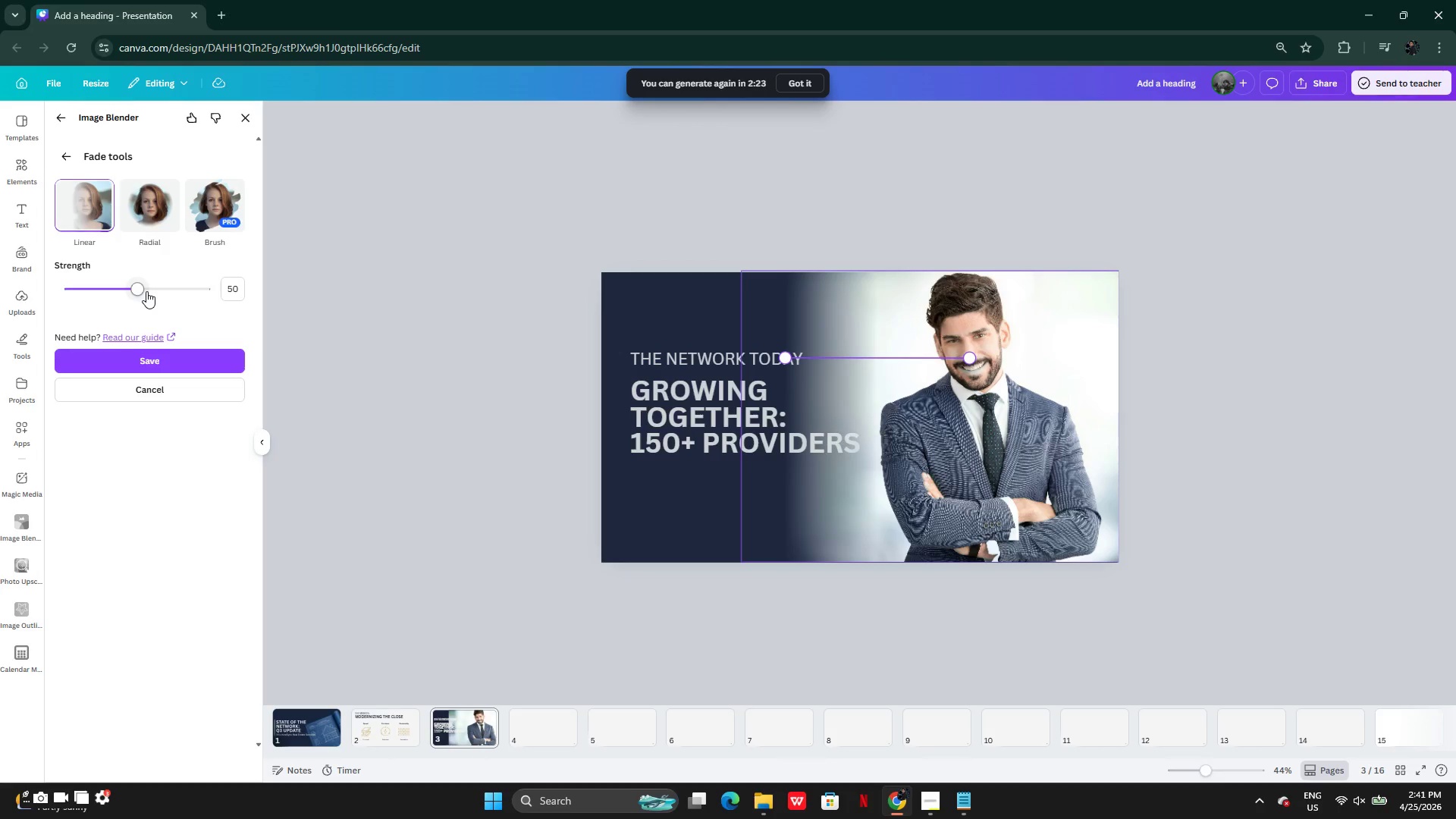 
left_click_drag(start_coordinate=[145, 291], to_coordinate=[2, 291])
 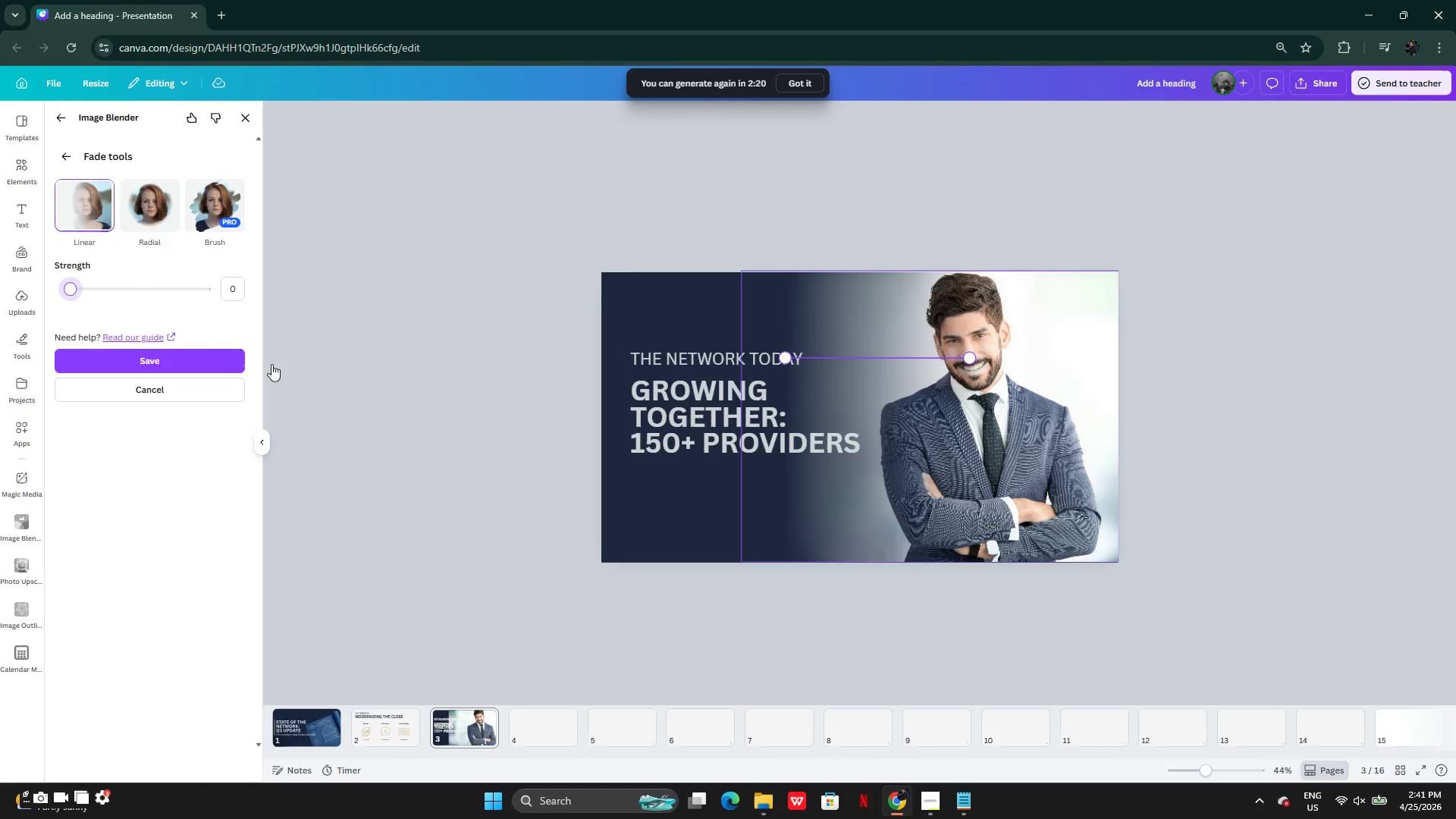 
left_click([209, 356])
 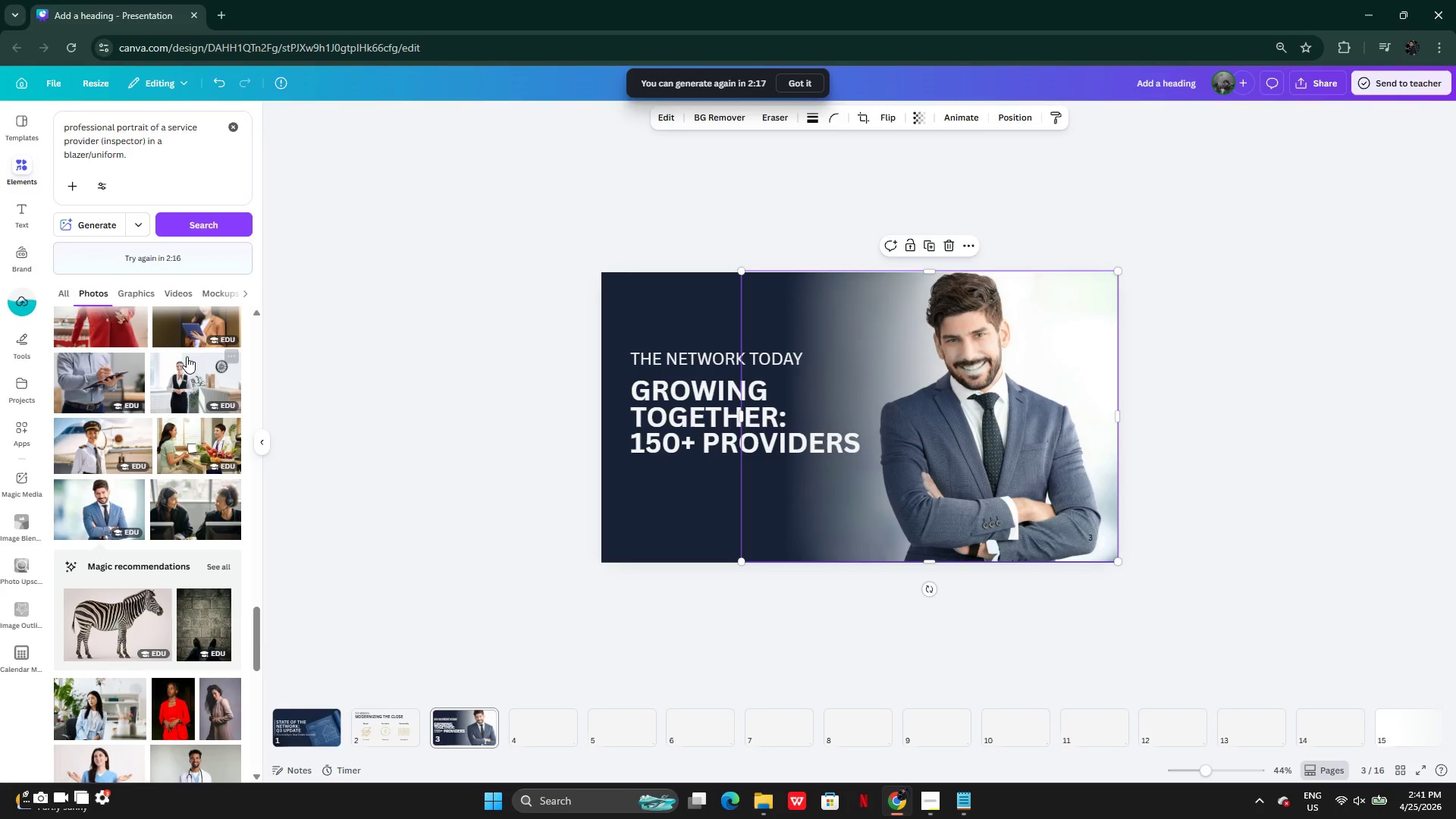 
left_click([115, 521])
 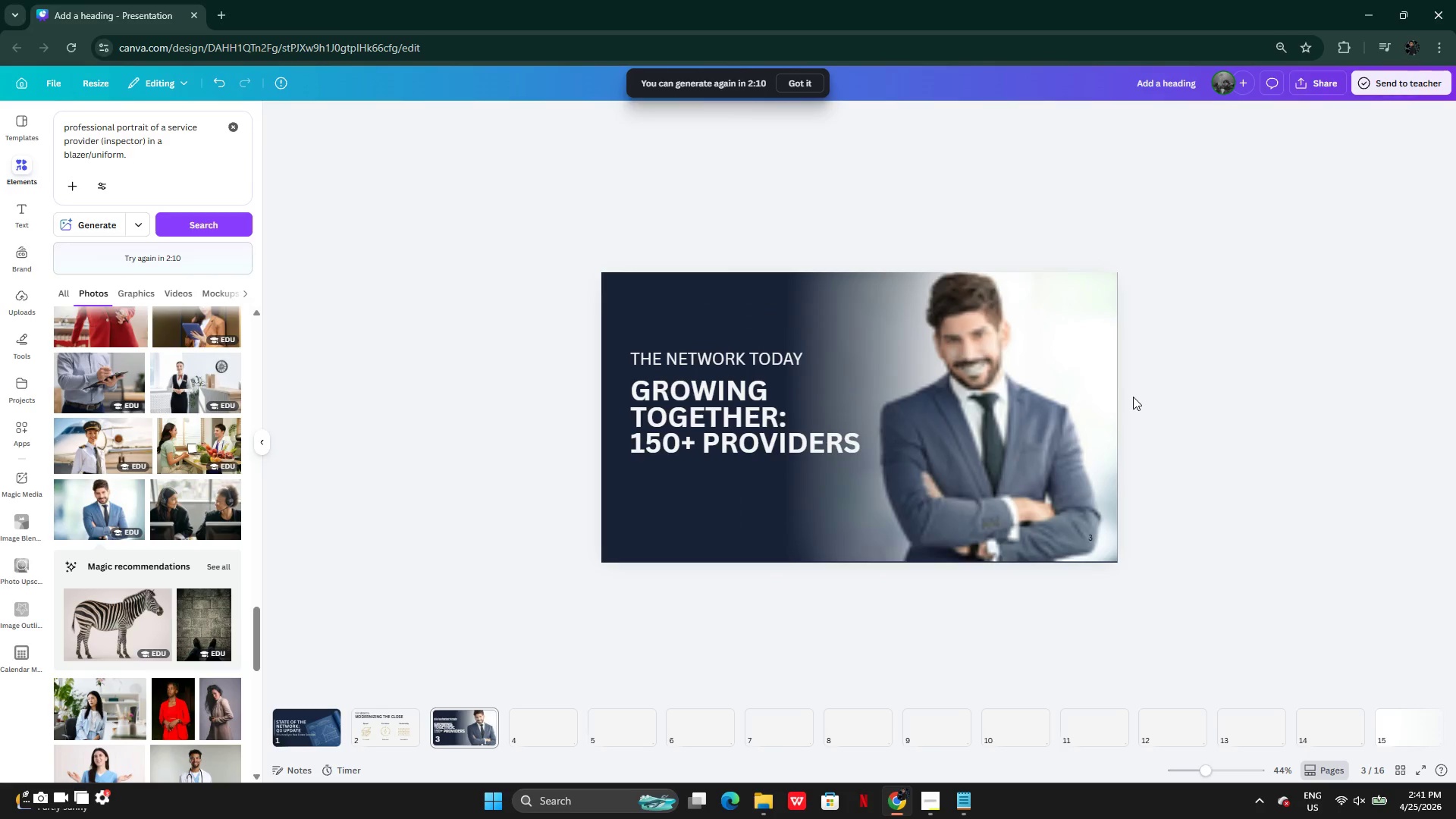 
wait(7.55)
 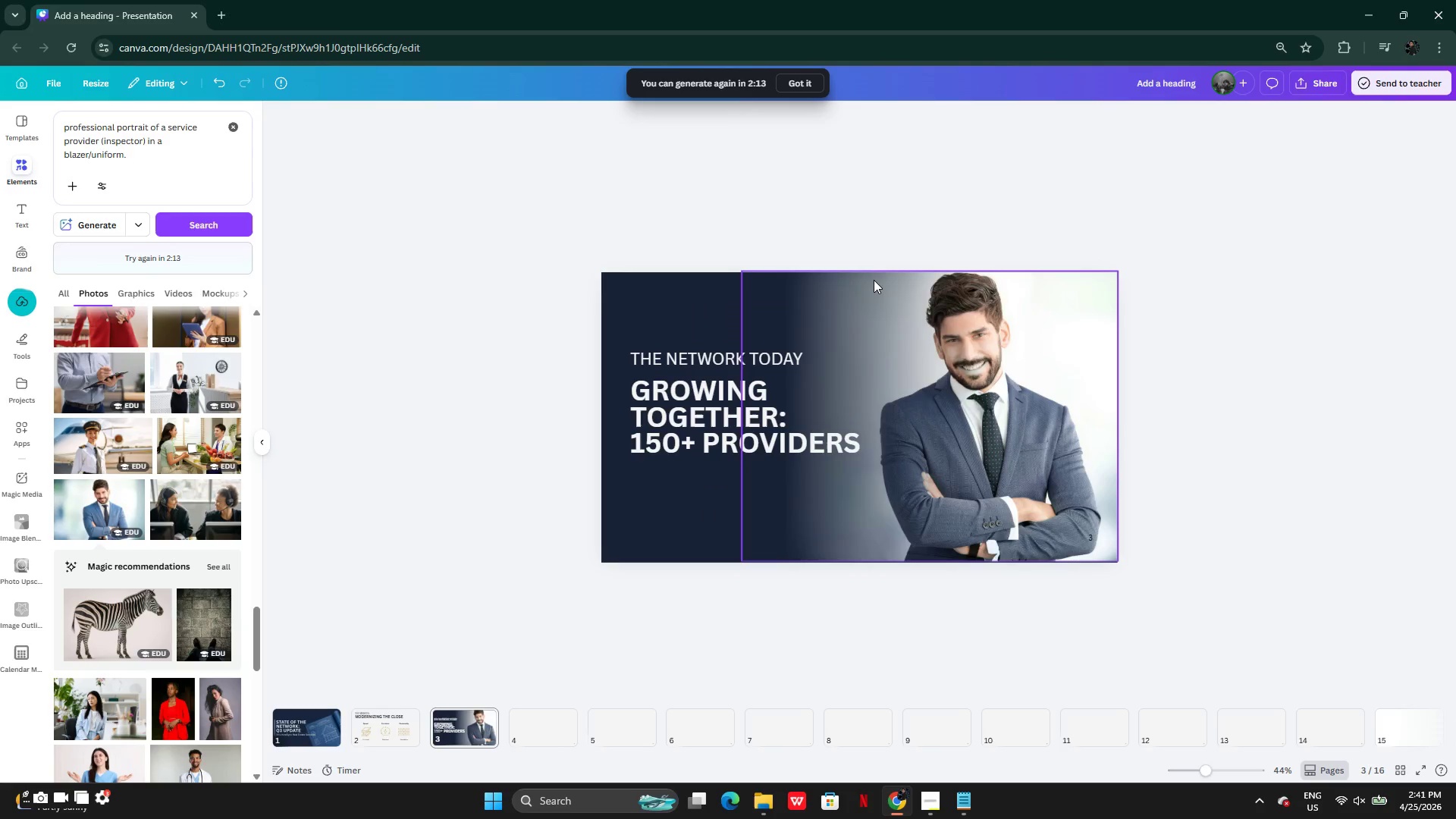 
left_click([1018, 378])
 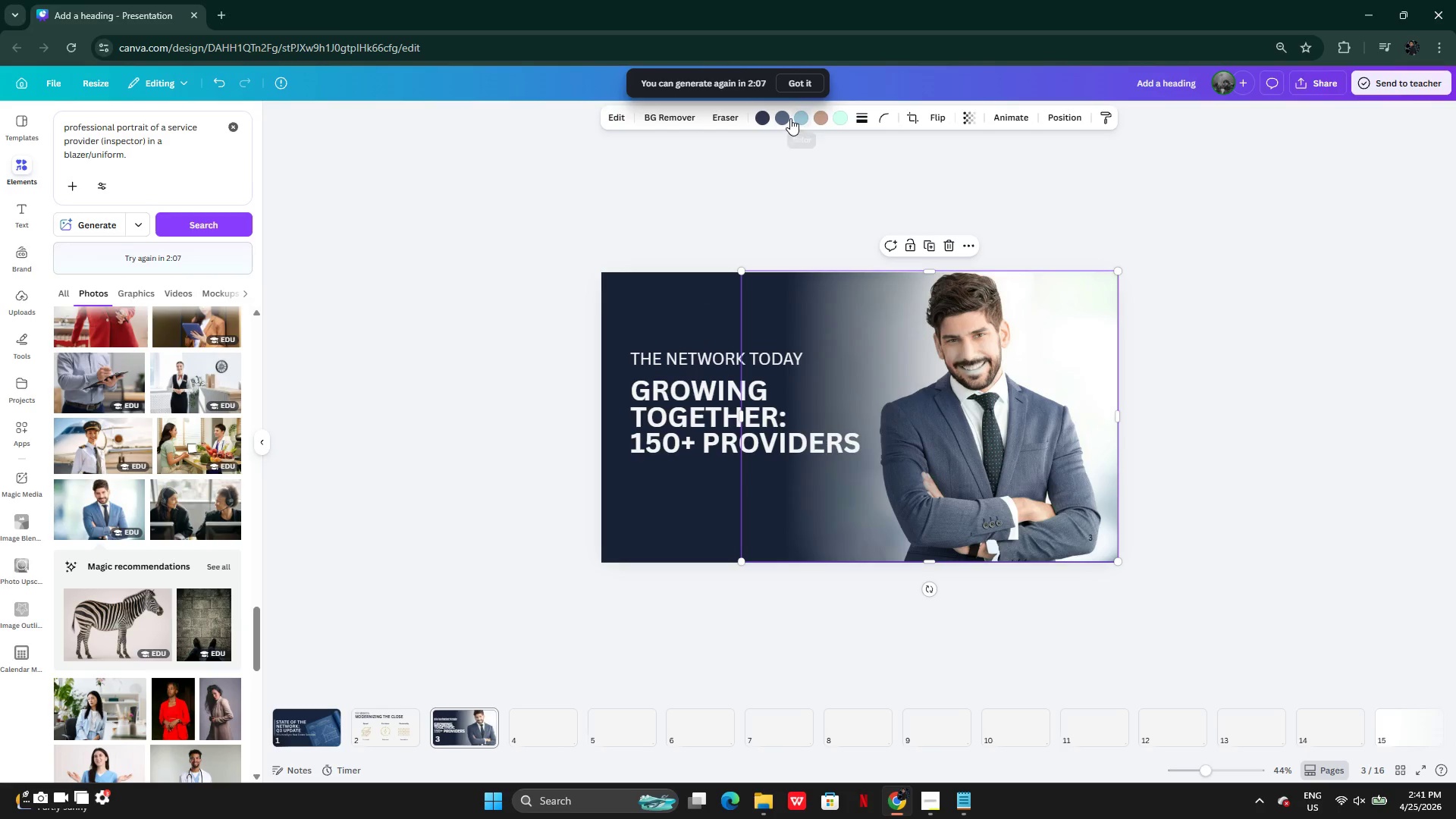 
left_click([776, 121])
 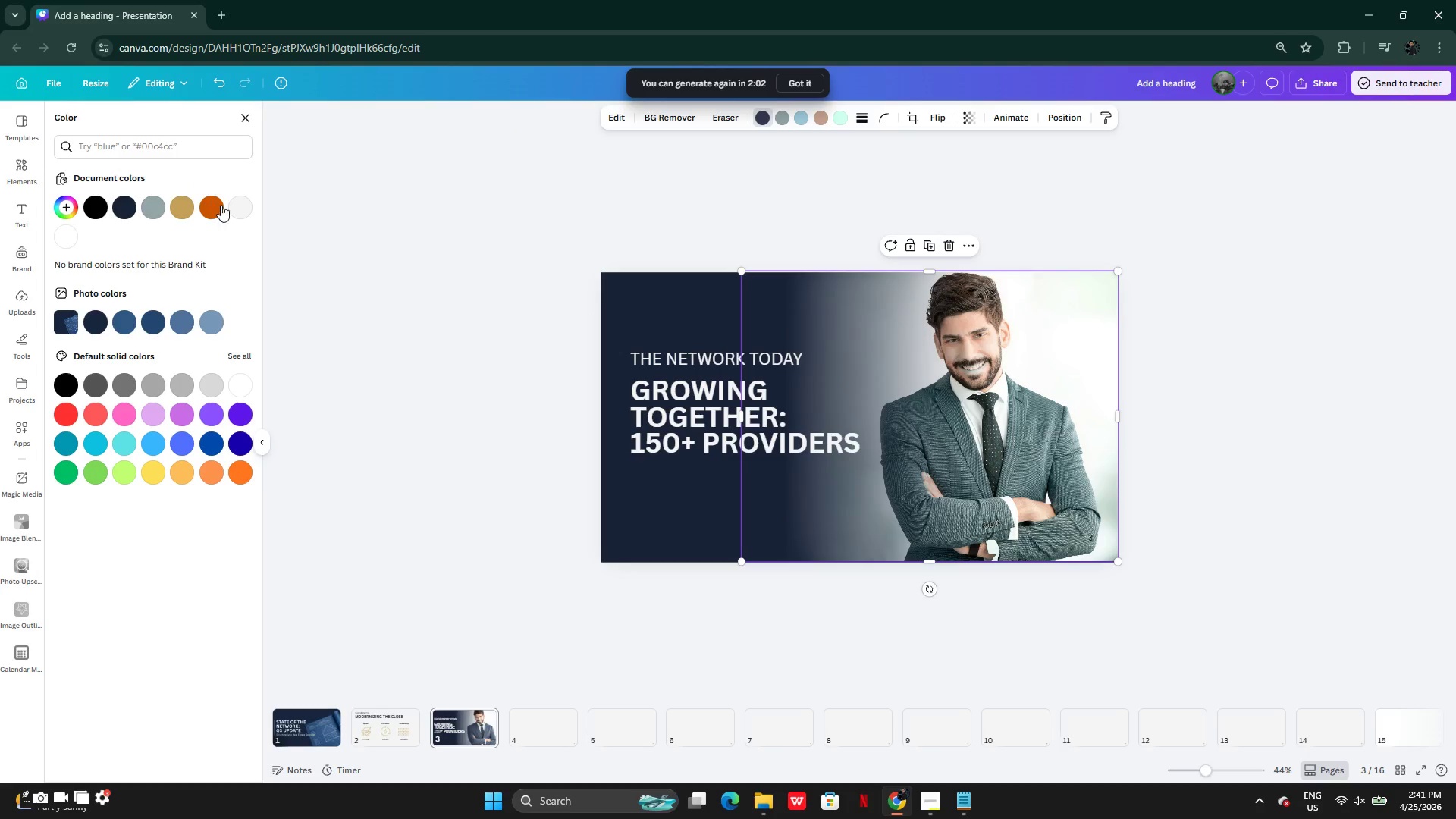 
wait(6.38)
 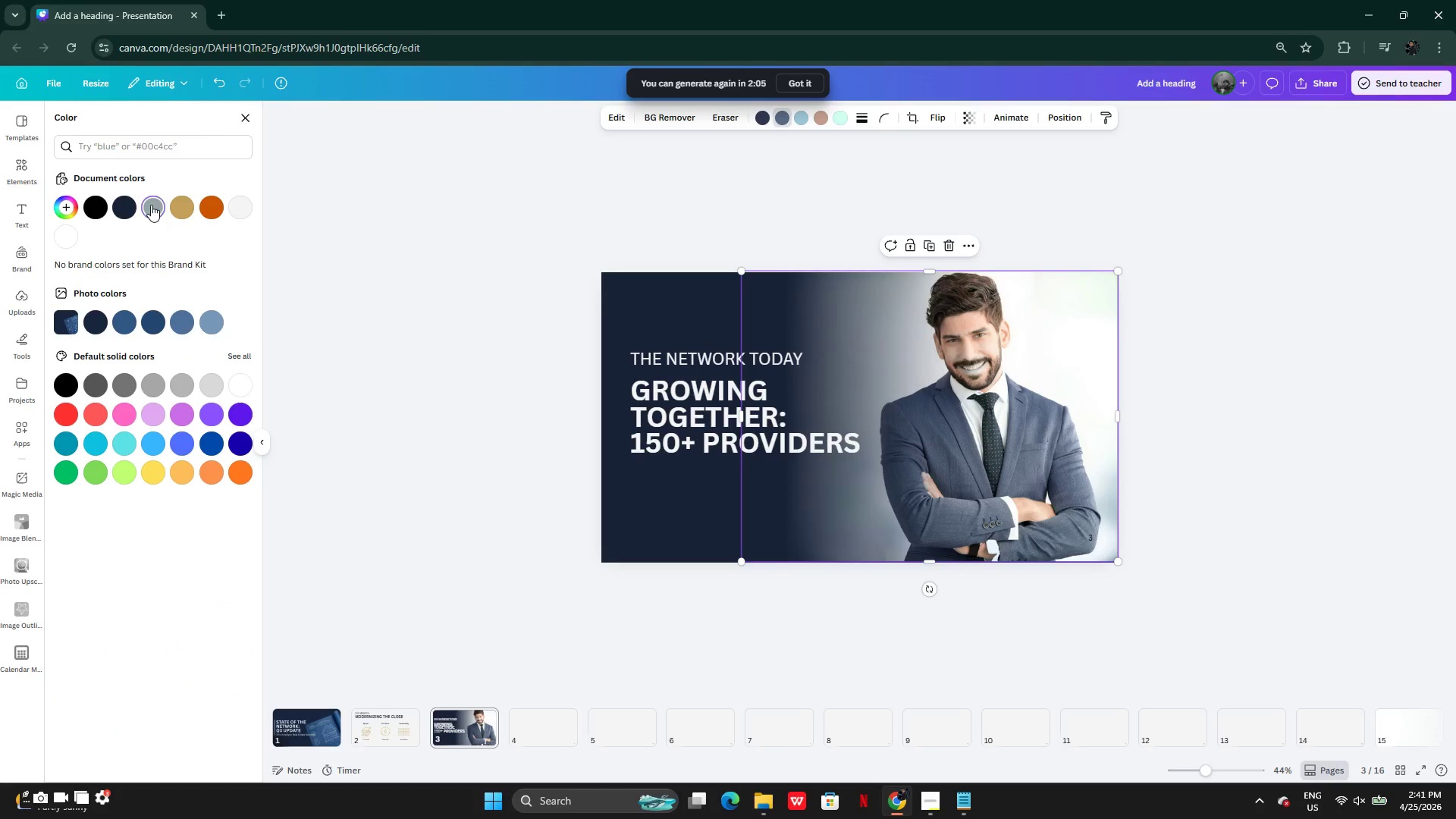 
left_click([193, 202])
 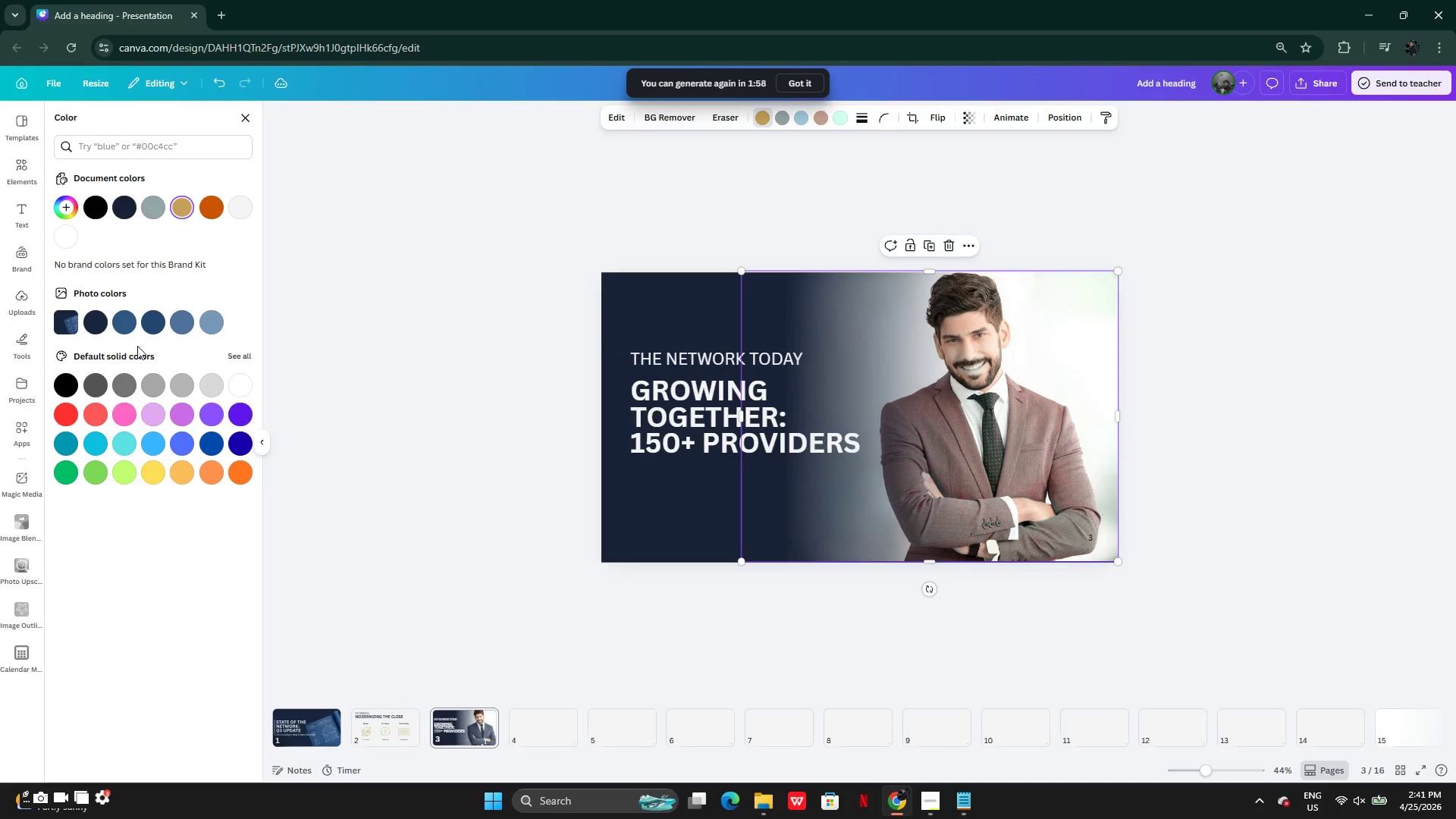 
left_click([136, 321])
 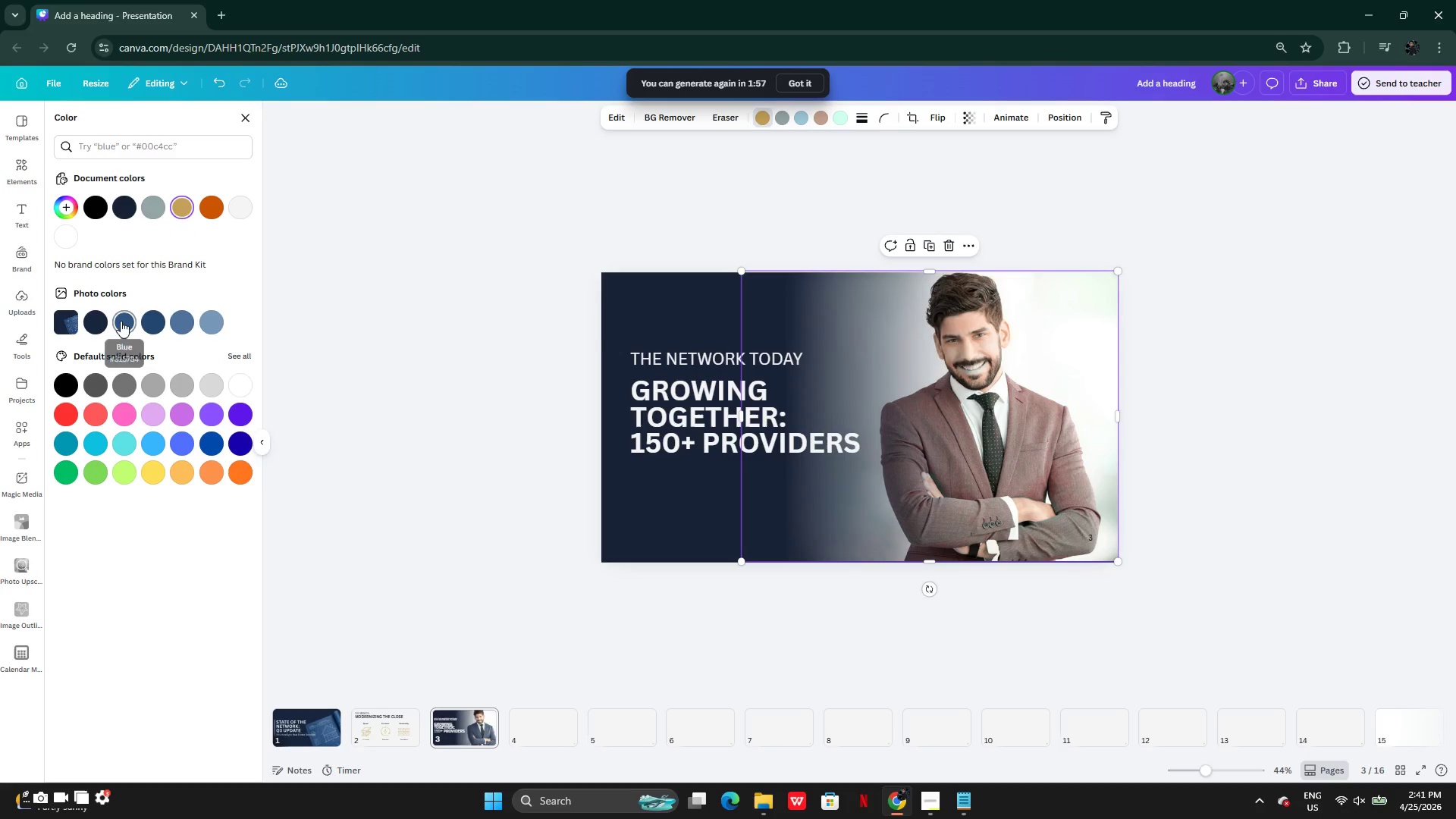 
left_click([121, 321])
 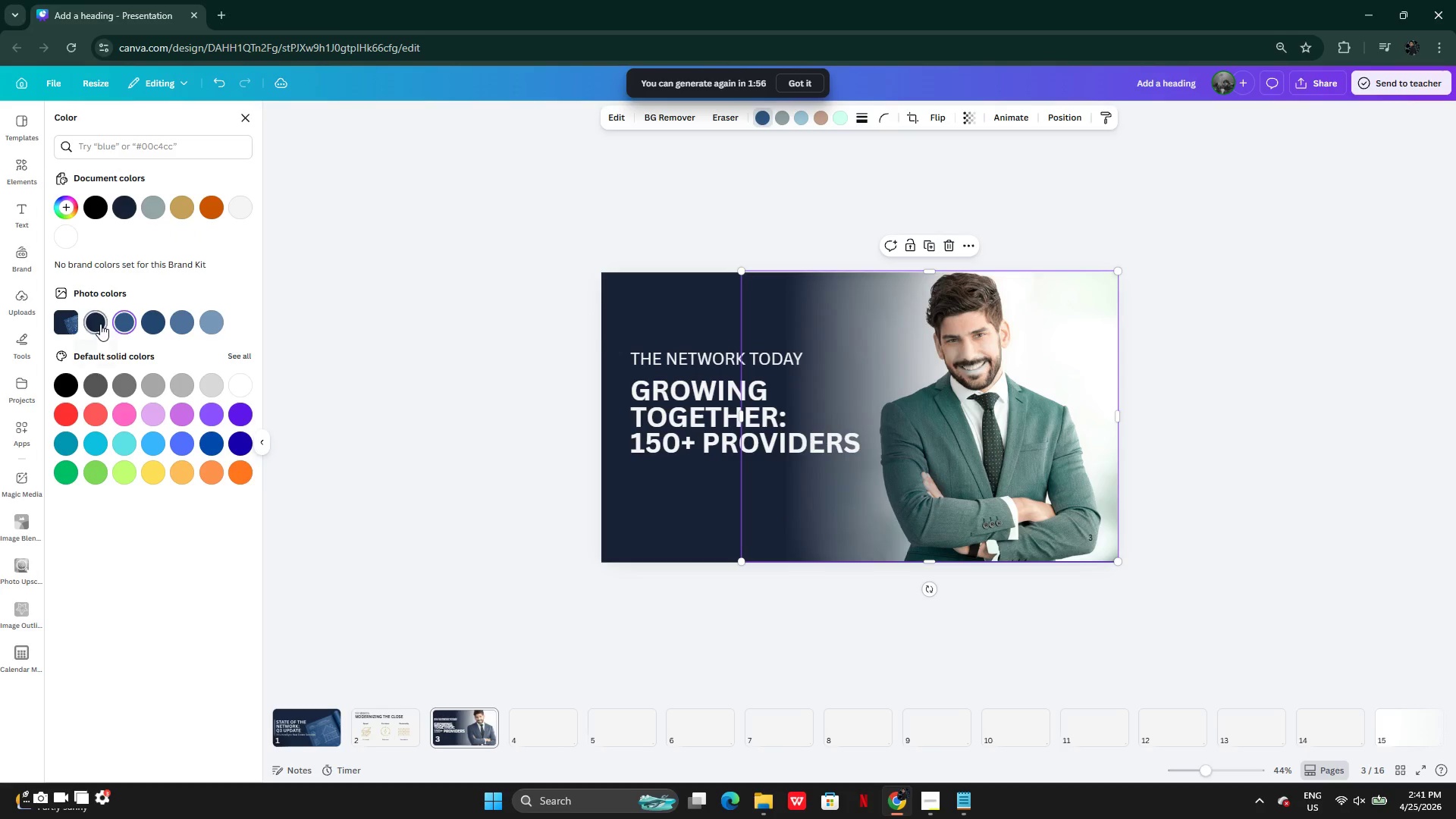 
left_click([95, 324])
 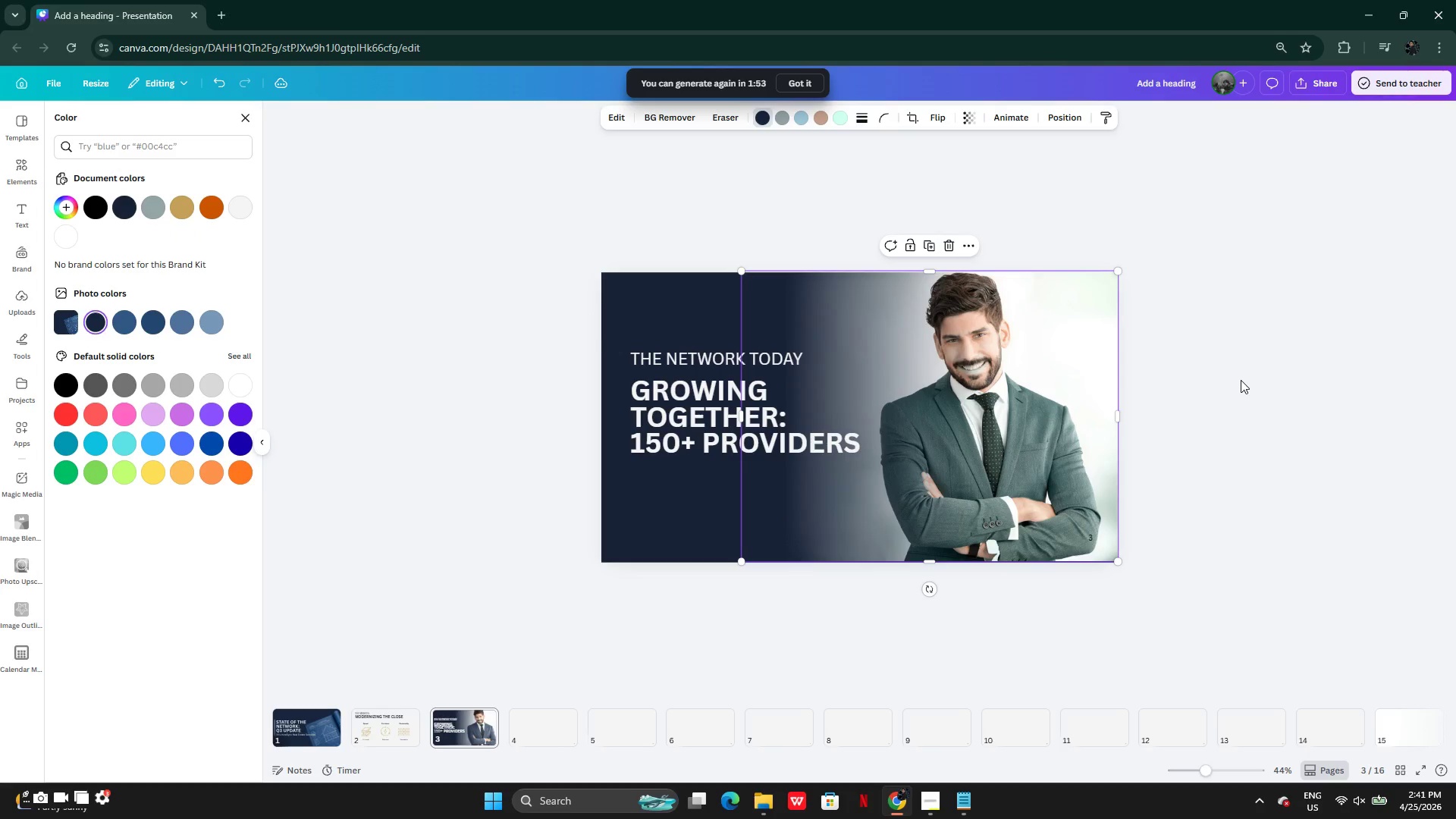 
hold_key(key=Z, duration=0.31)
 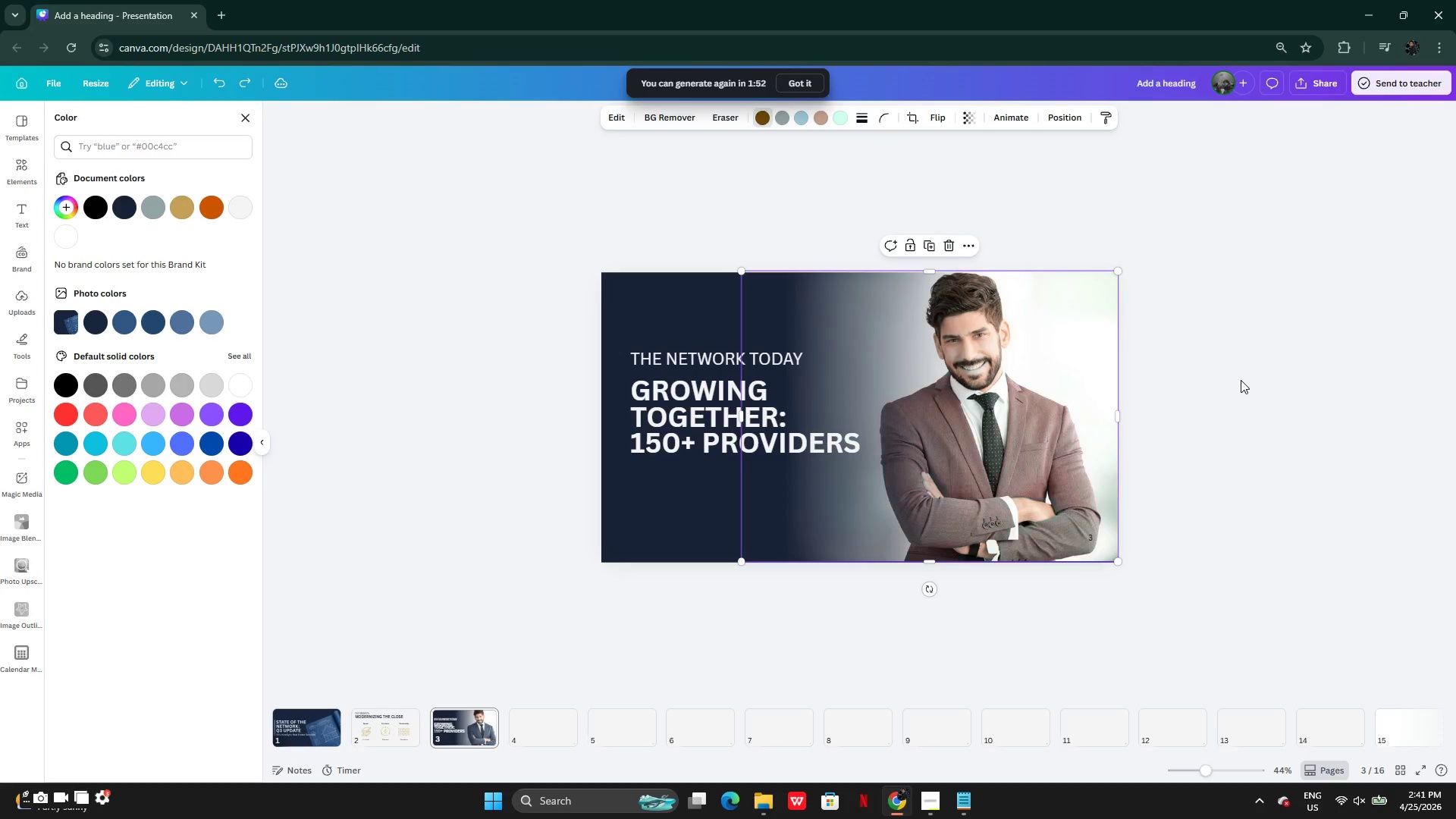 
key(Control+Z)
 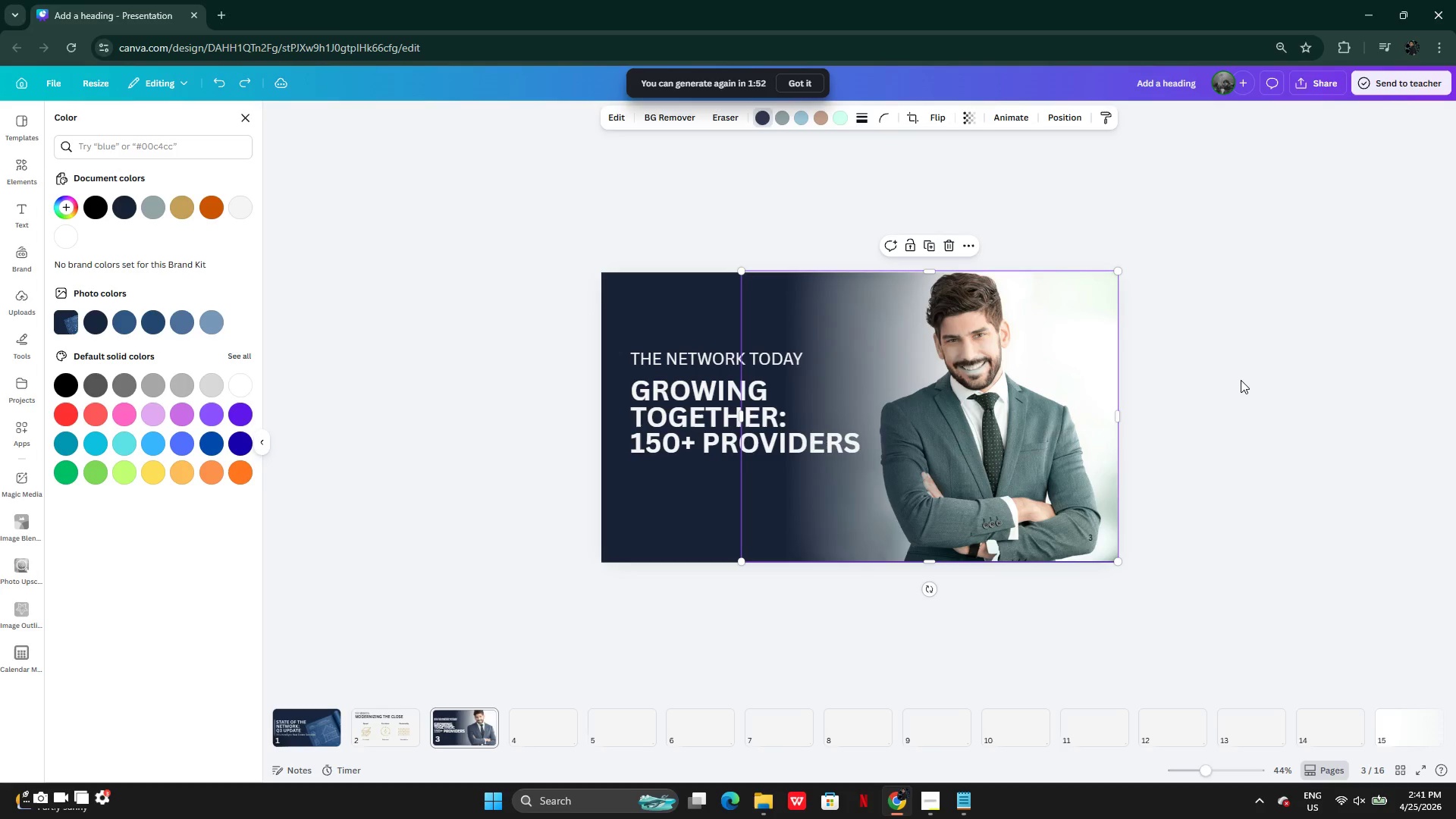 
key(Control+Z)
 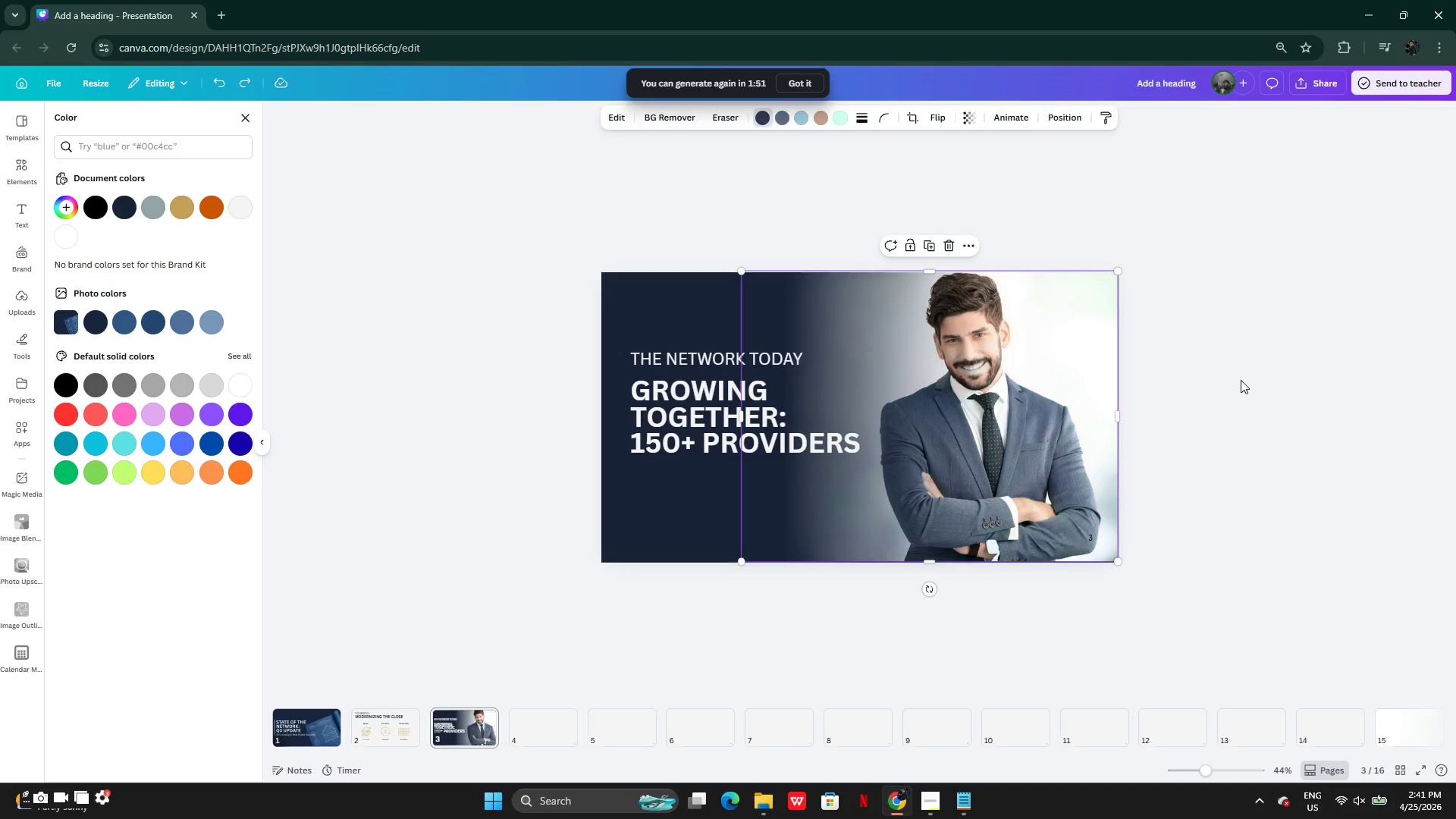 
hold_key(key=Z, duration=0.75)
 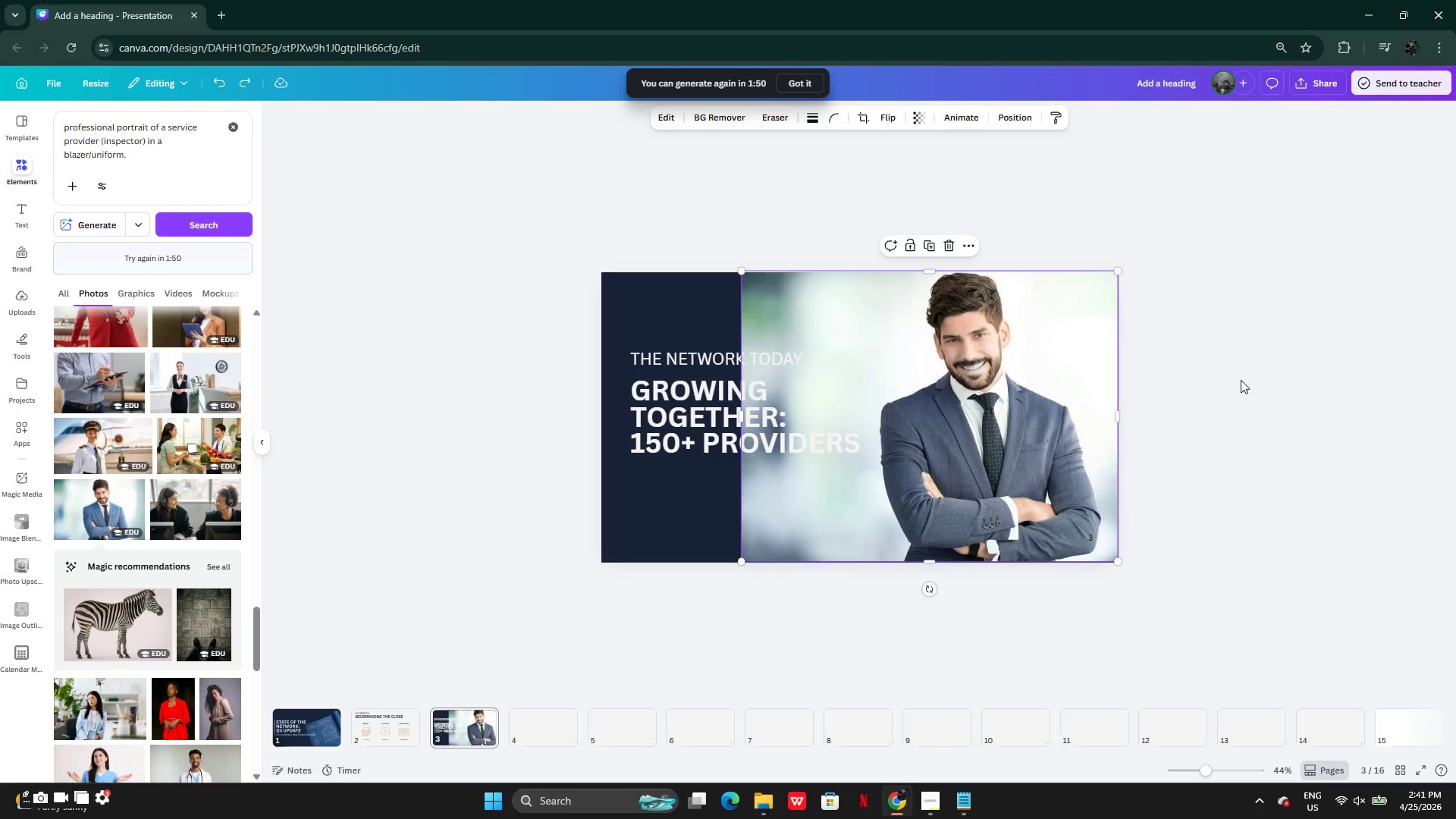 
key(Control+Z)
 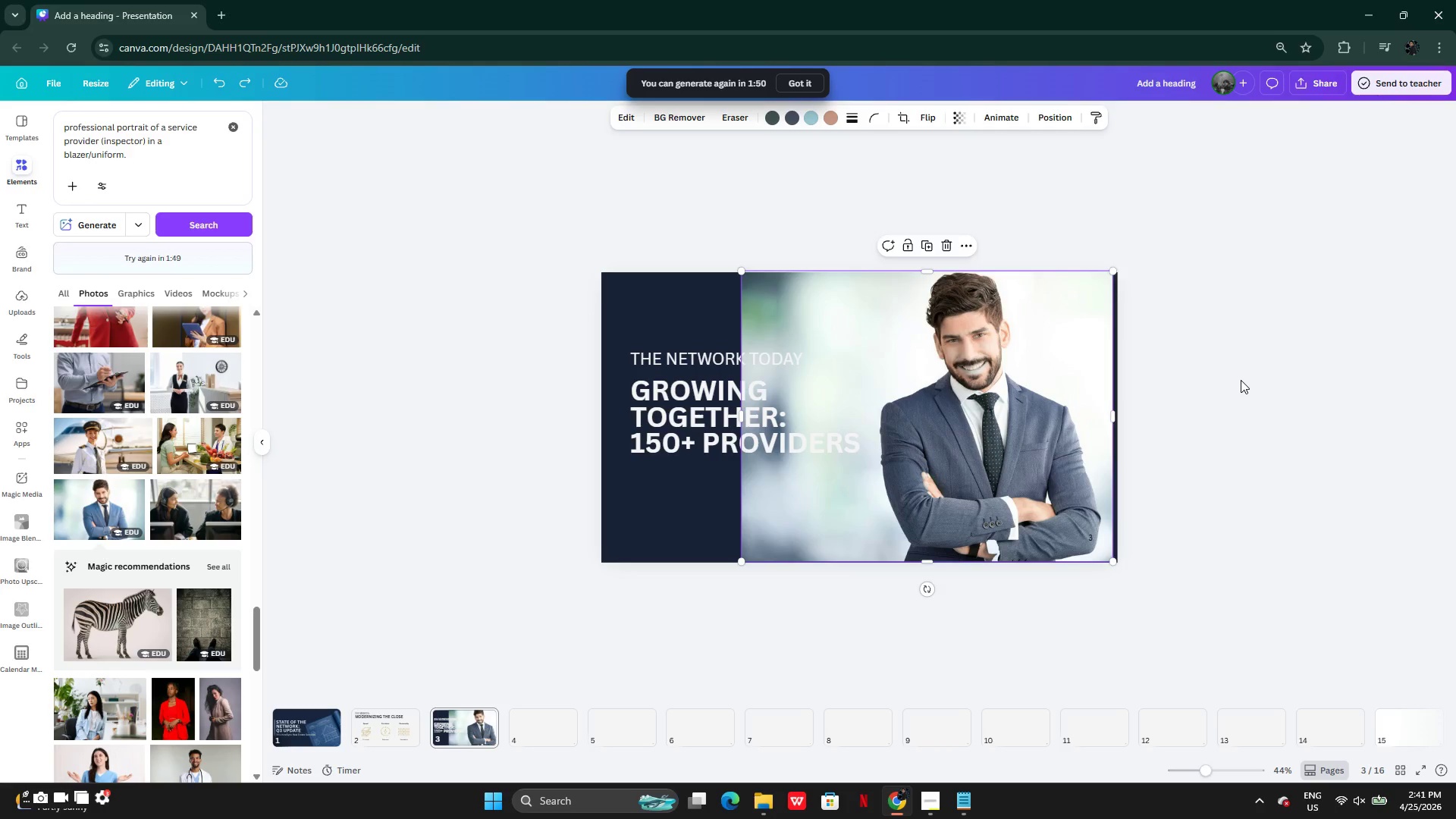 
key(Control+Z)
 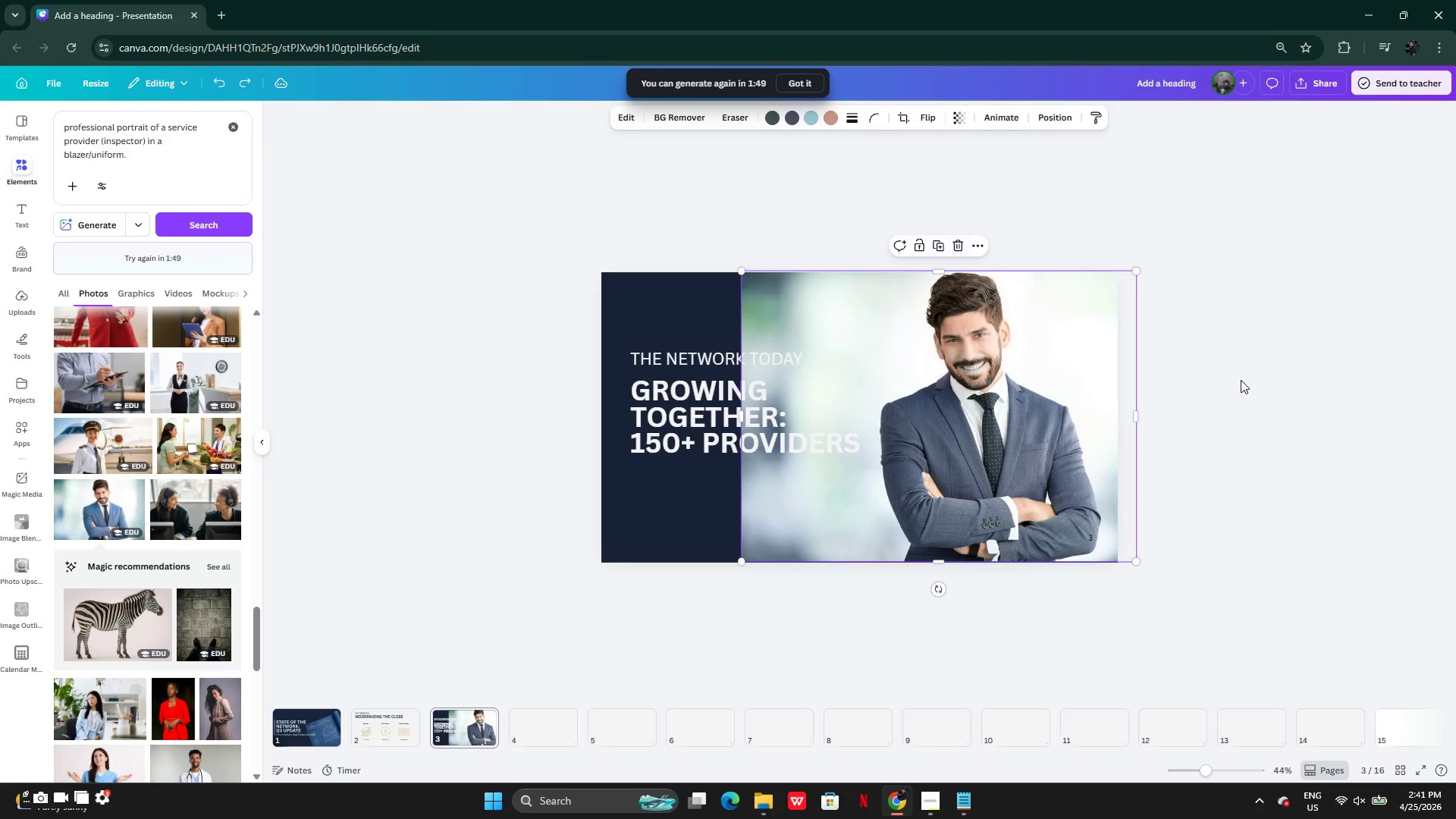 
key(Control+Z)
 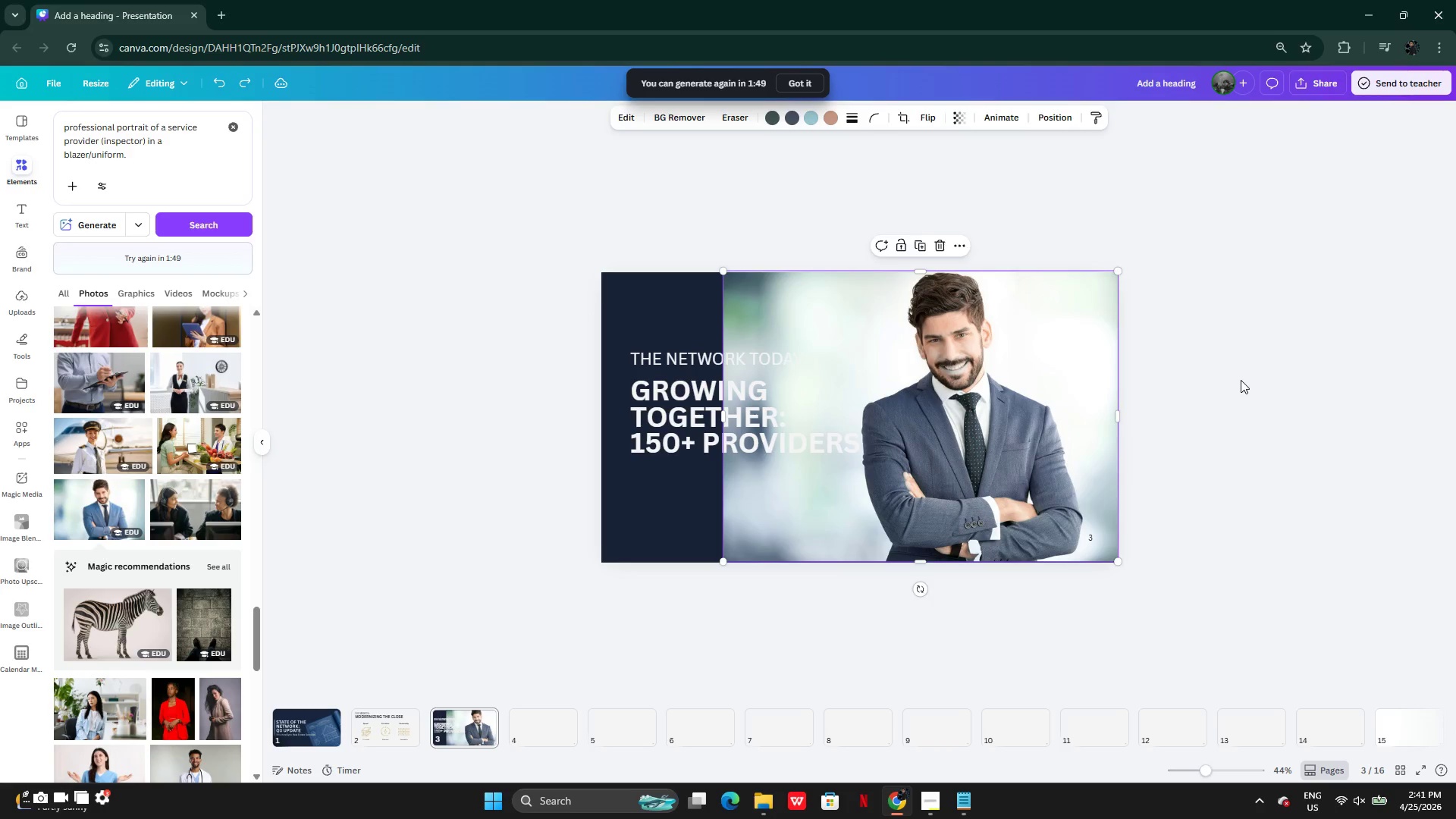 
key(Control+Z)
 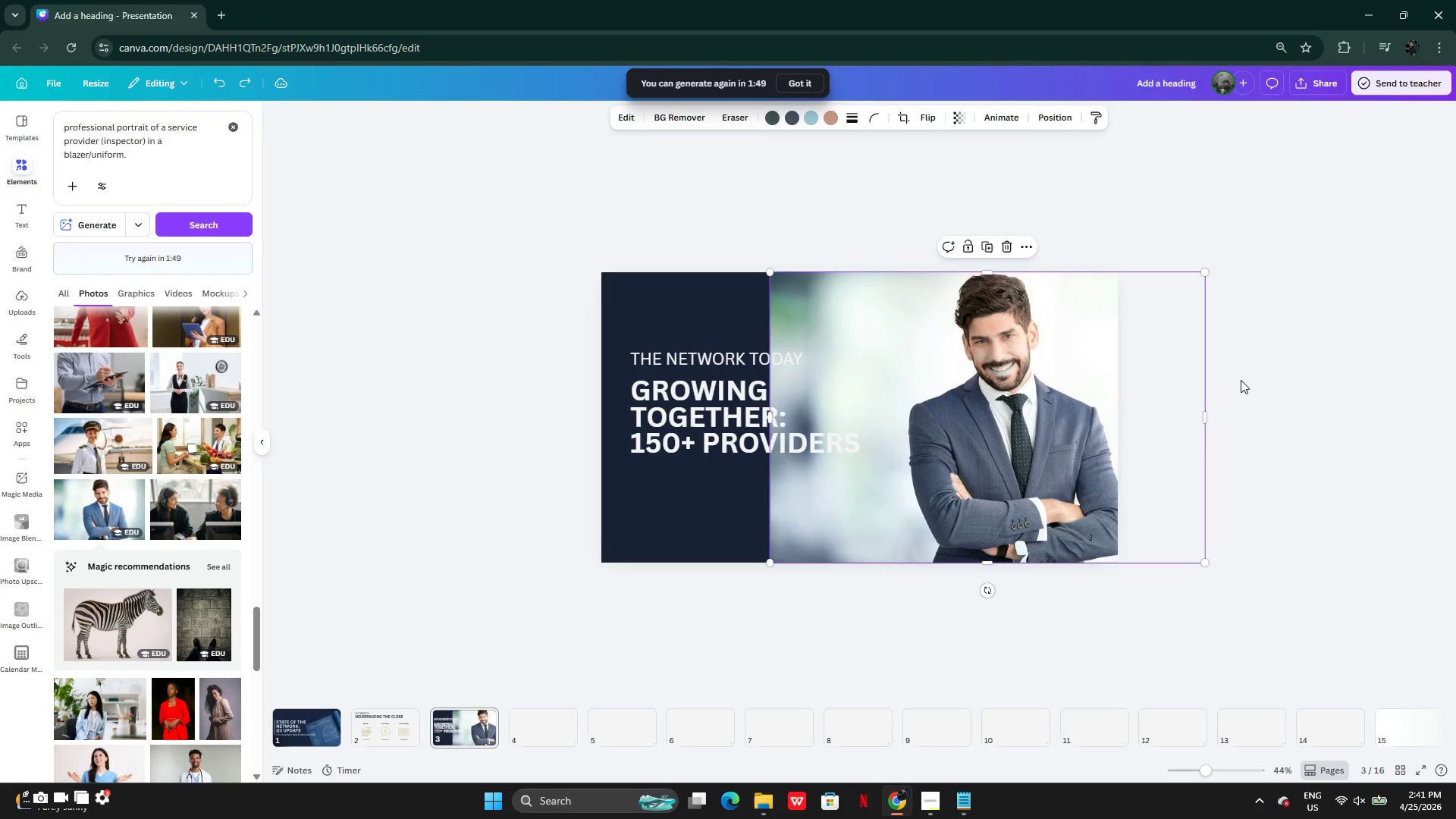 
key(Control+Z)
 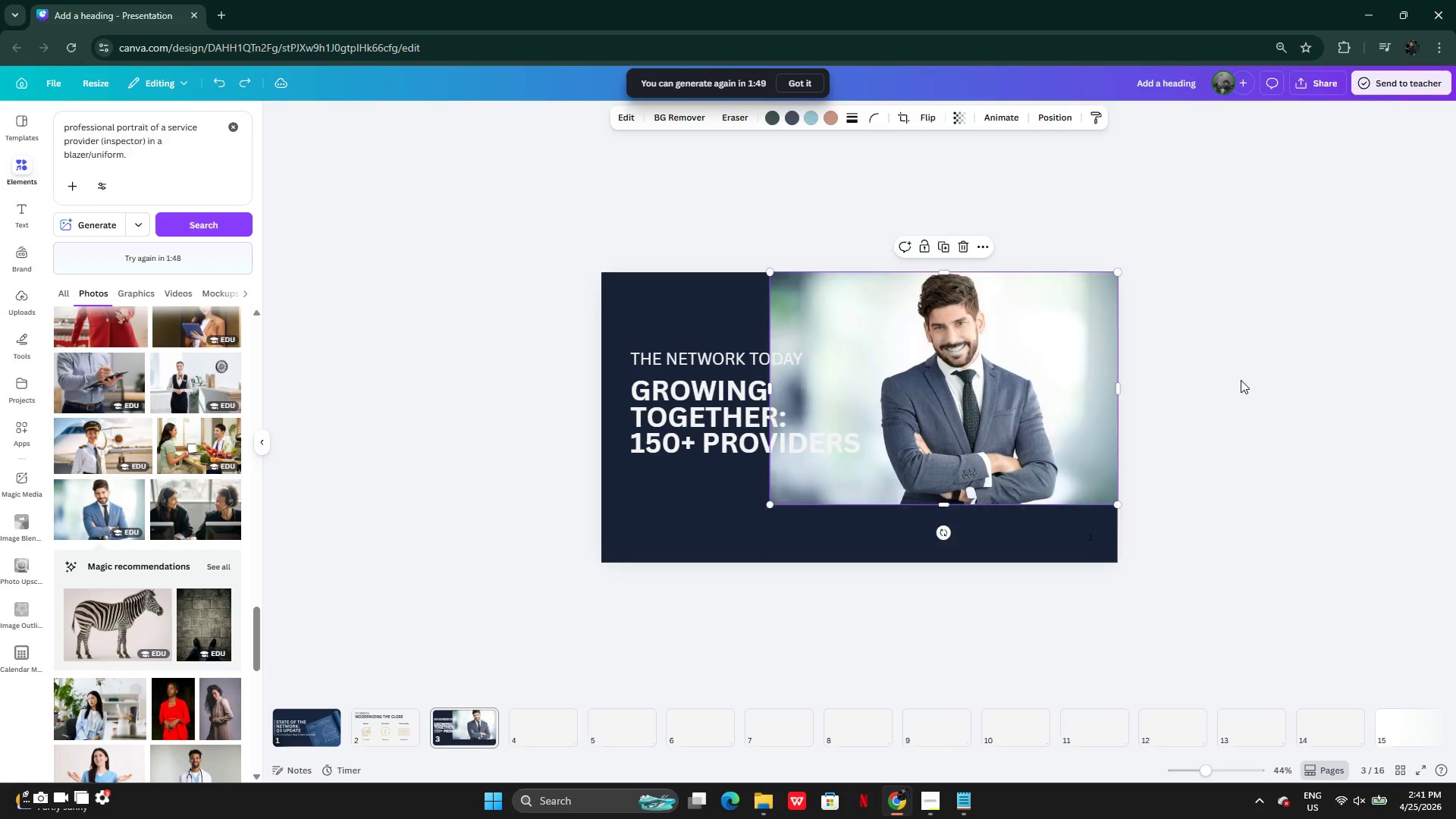 
key(Control+Z)
 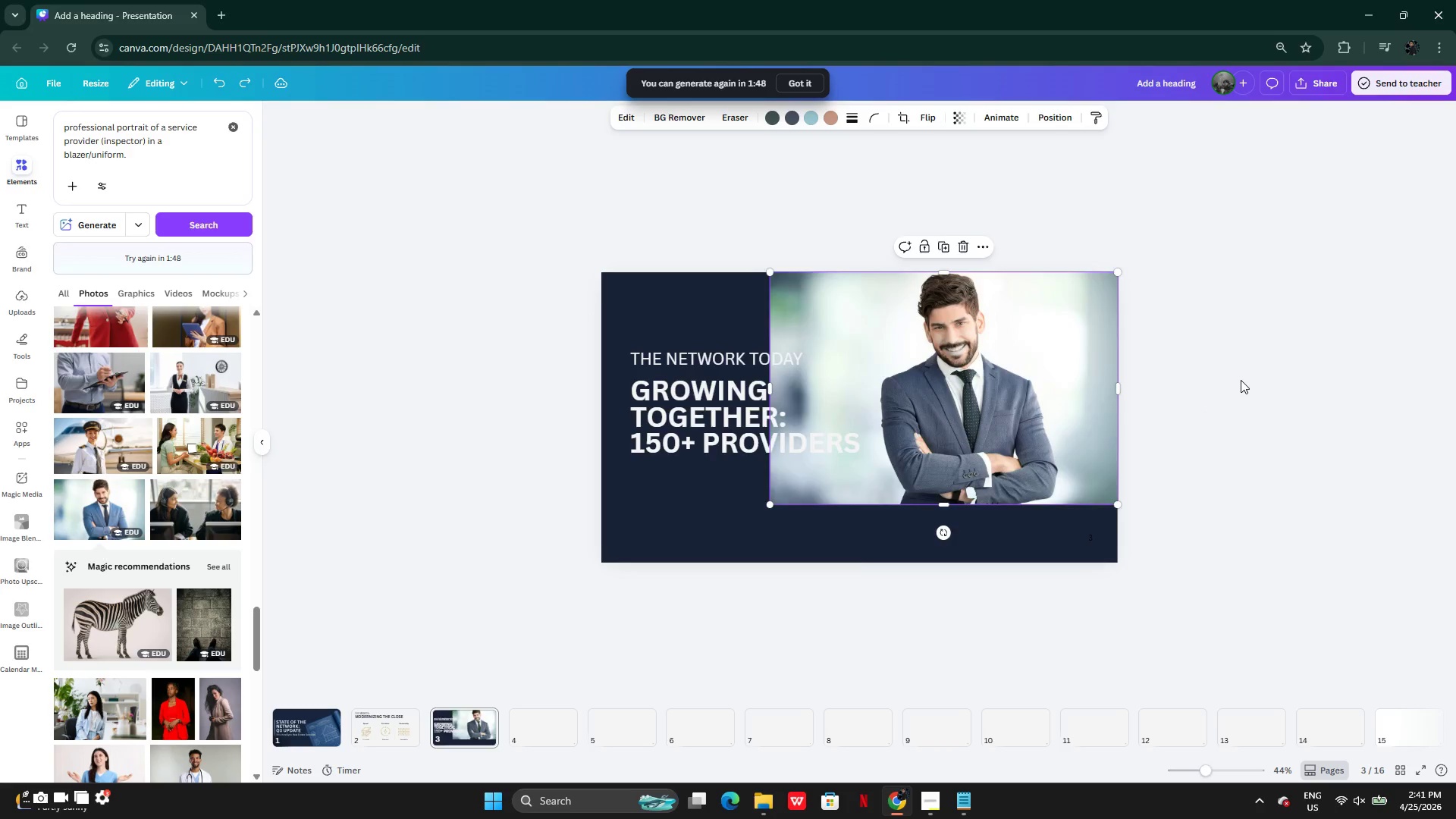 
key(Control+Z)
 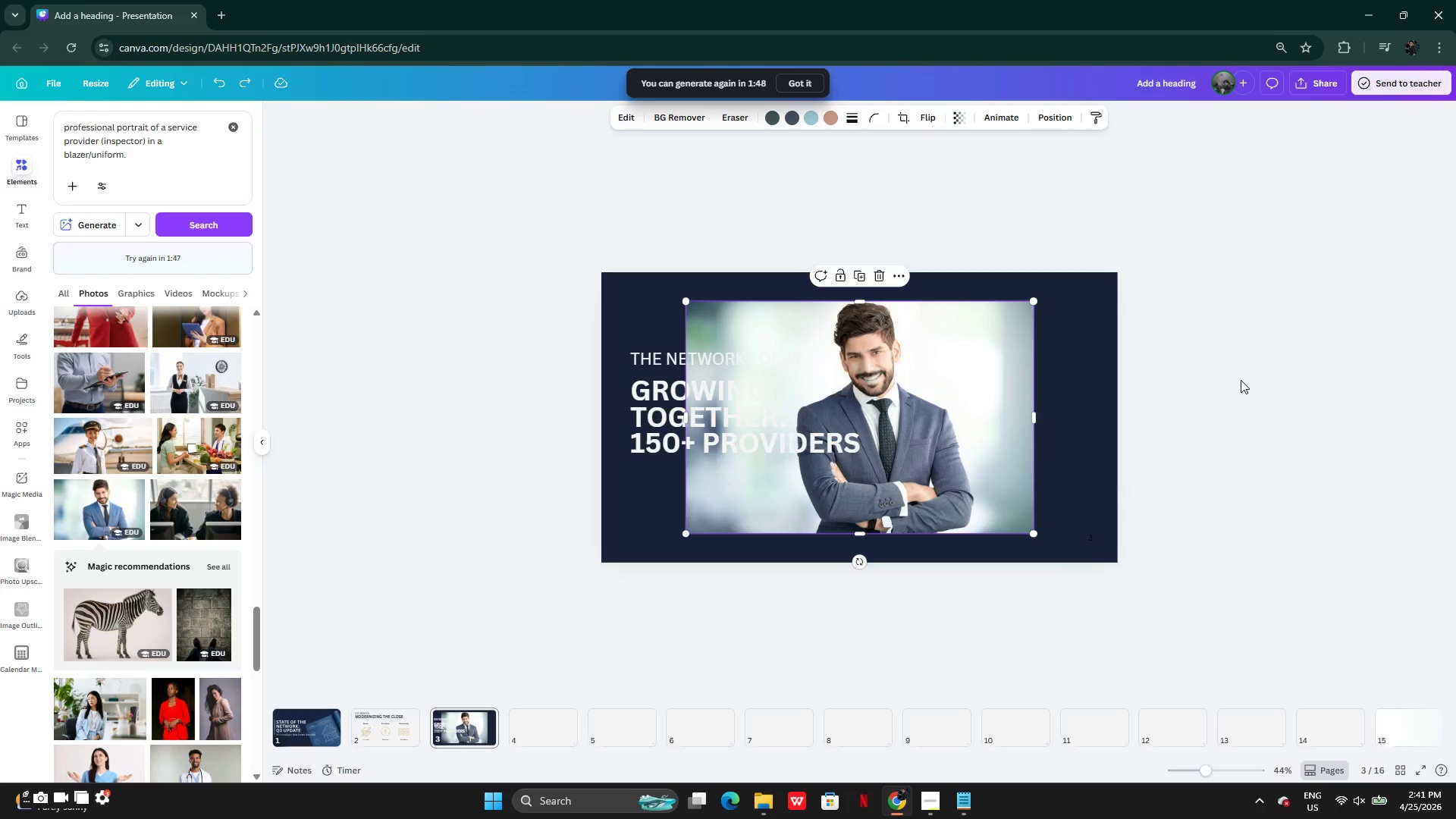 
key(Control+Z)
 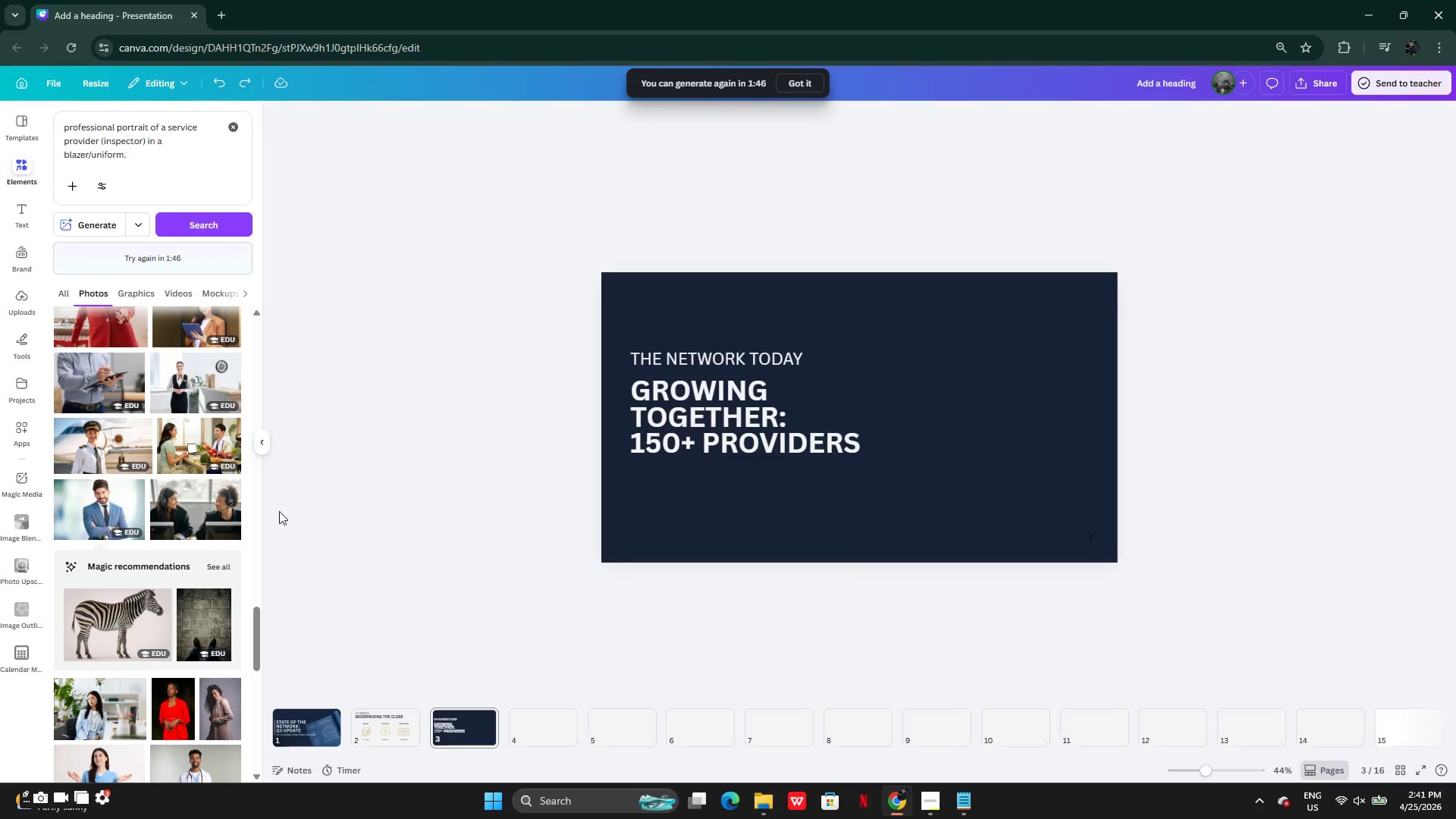 
left_click([86, 509])
 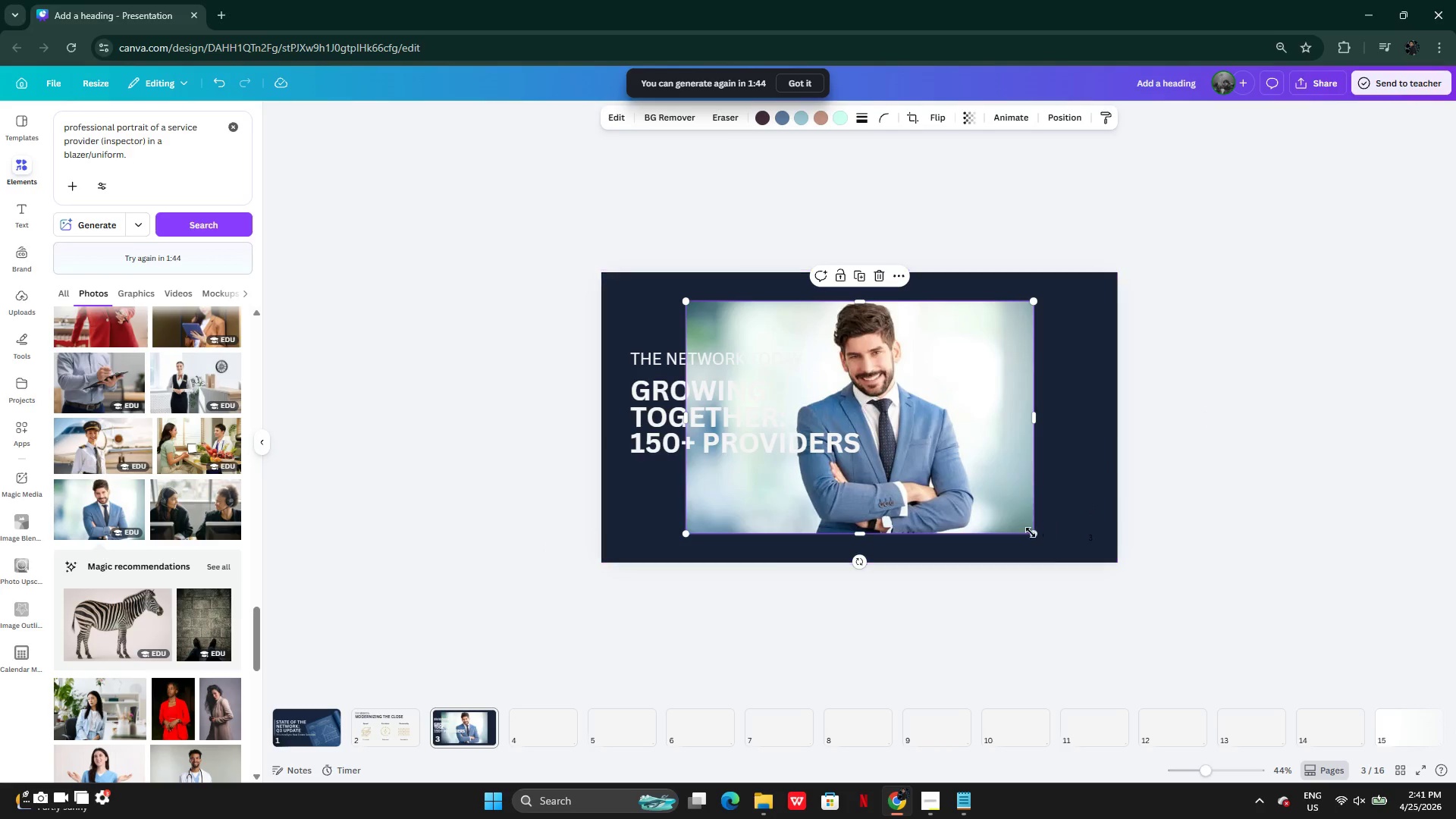 
left_click_drag(start_coordinate=[1031, 535], to_coordinate=[1170, 603])
 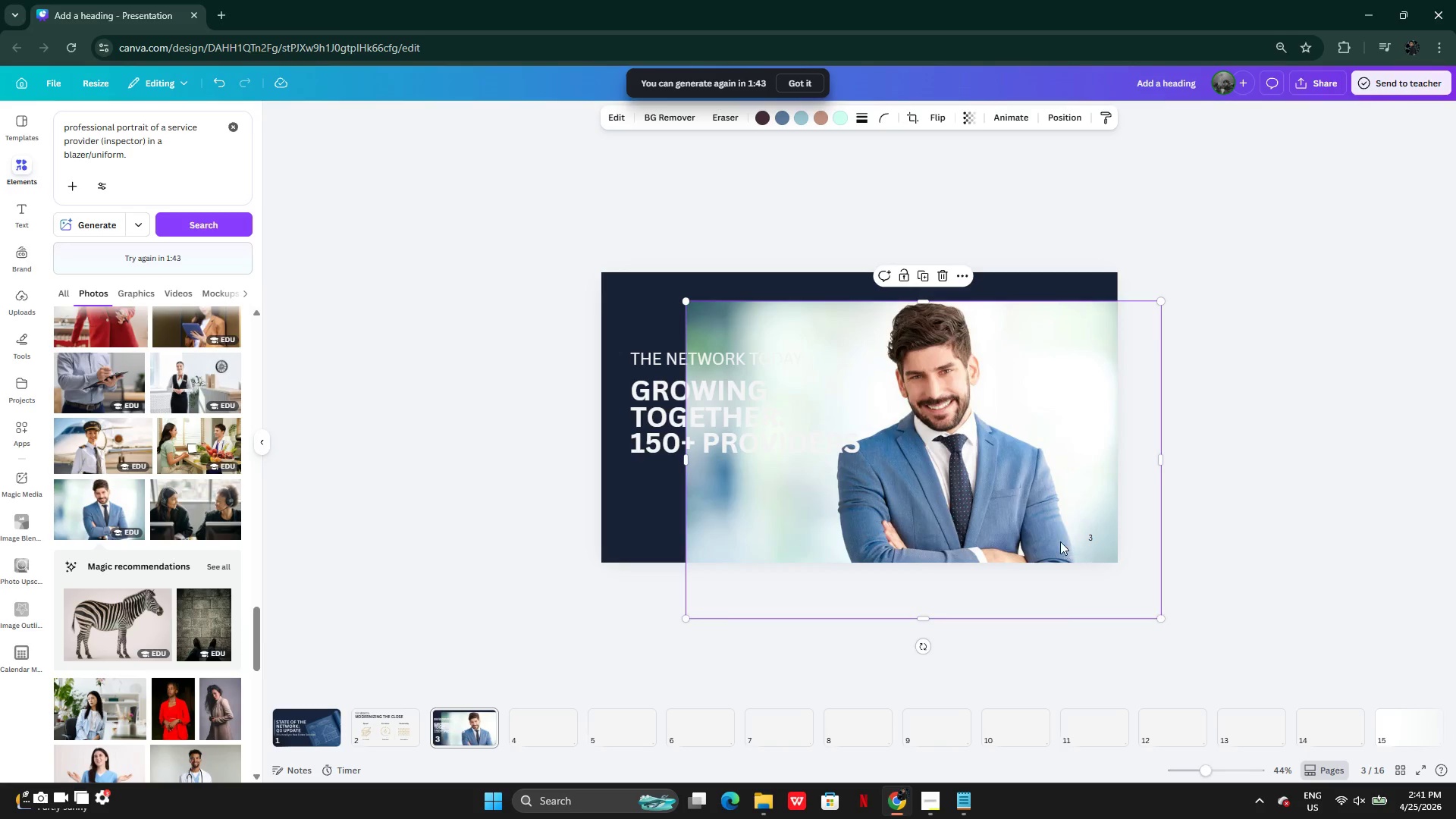 
left_click_drag(start_coordinate=[1059, 538], to_coordinate=[1072, 515])
 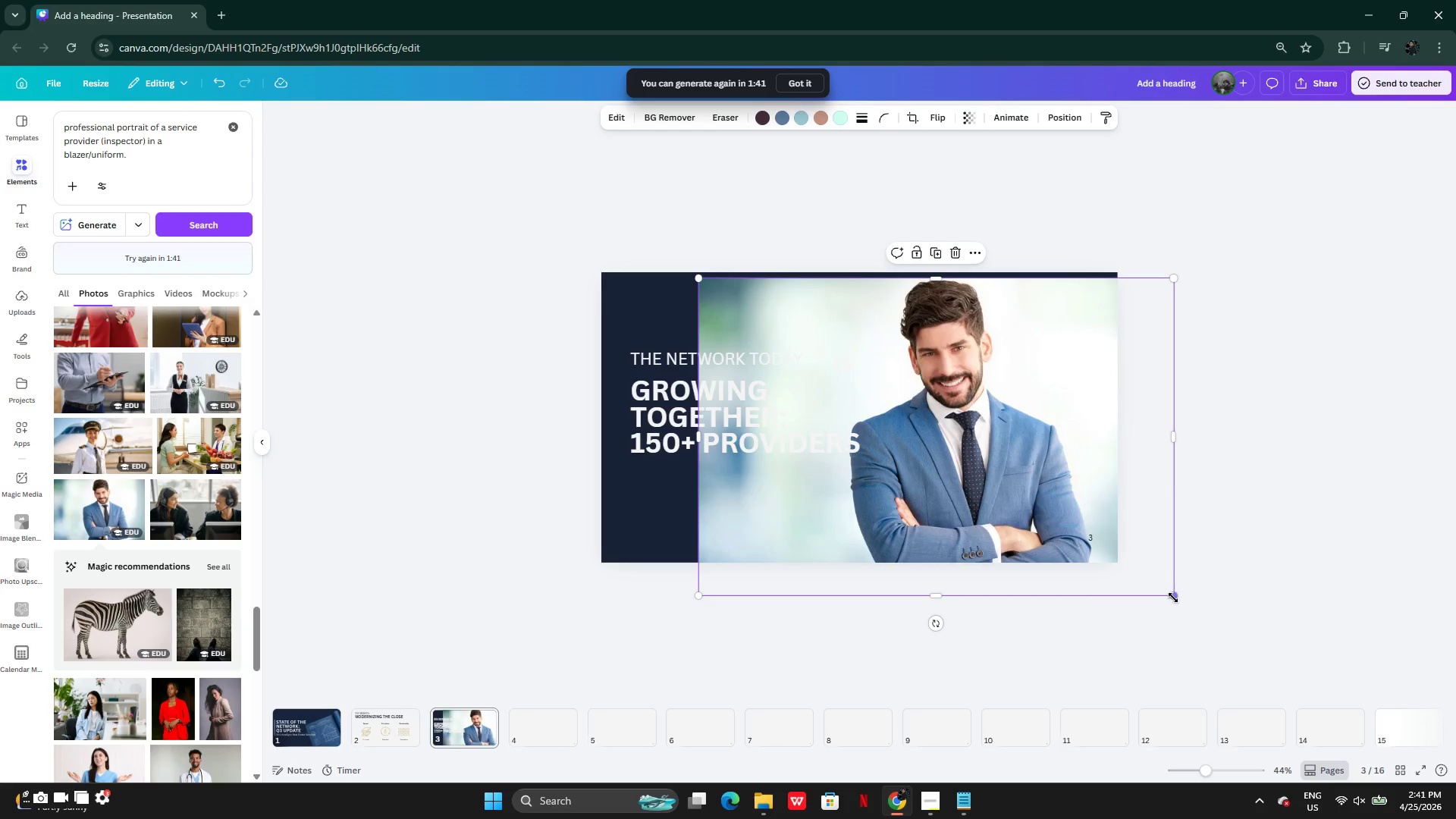 
left_click_drag(start_coordinate=[1173, 598], to_coordinate=[1113, 564])
 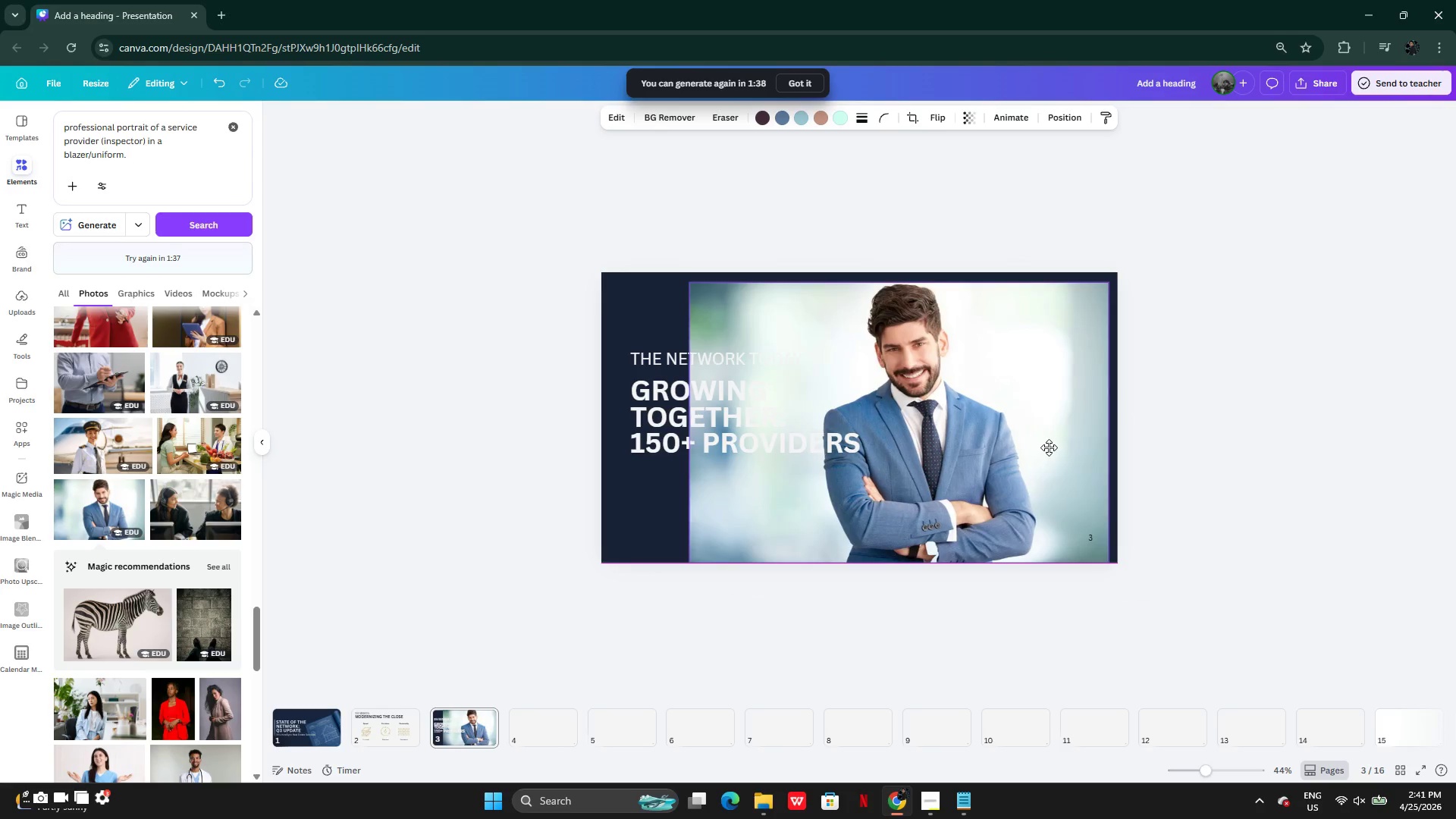 
key(Control+ControlLeft)
 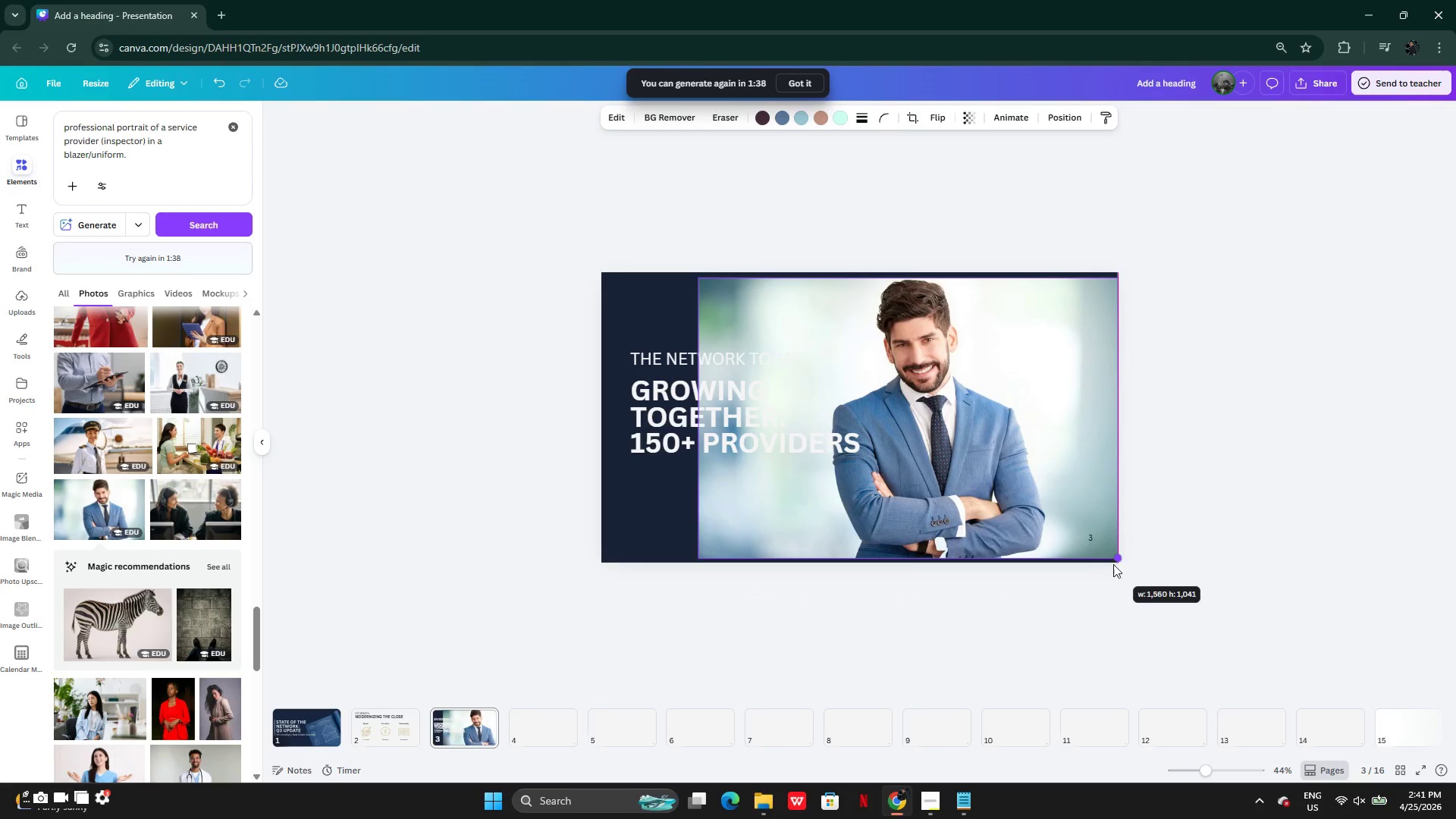 
left_click_drag(start_coordinate=[1059, 439], to_coordinate=[1061, 447])
 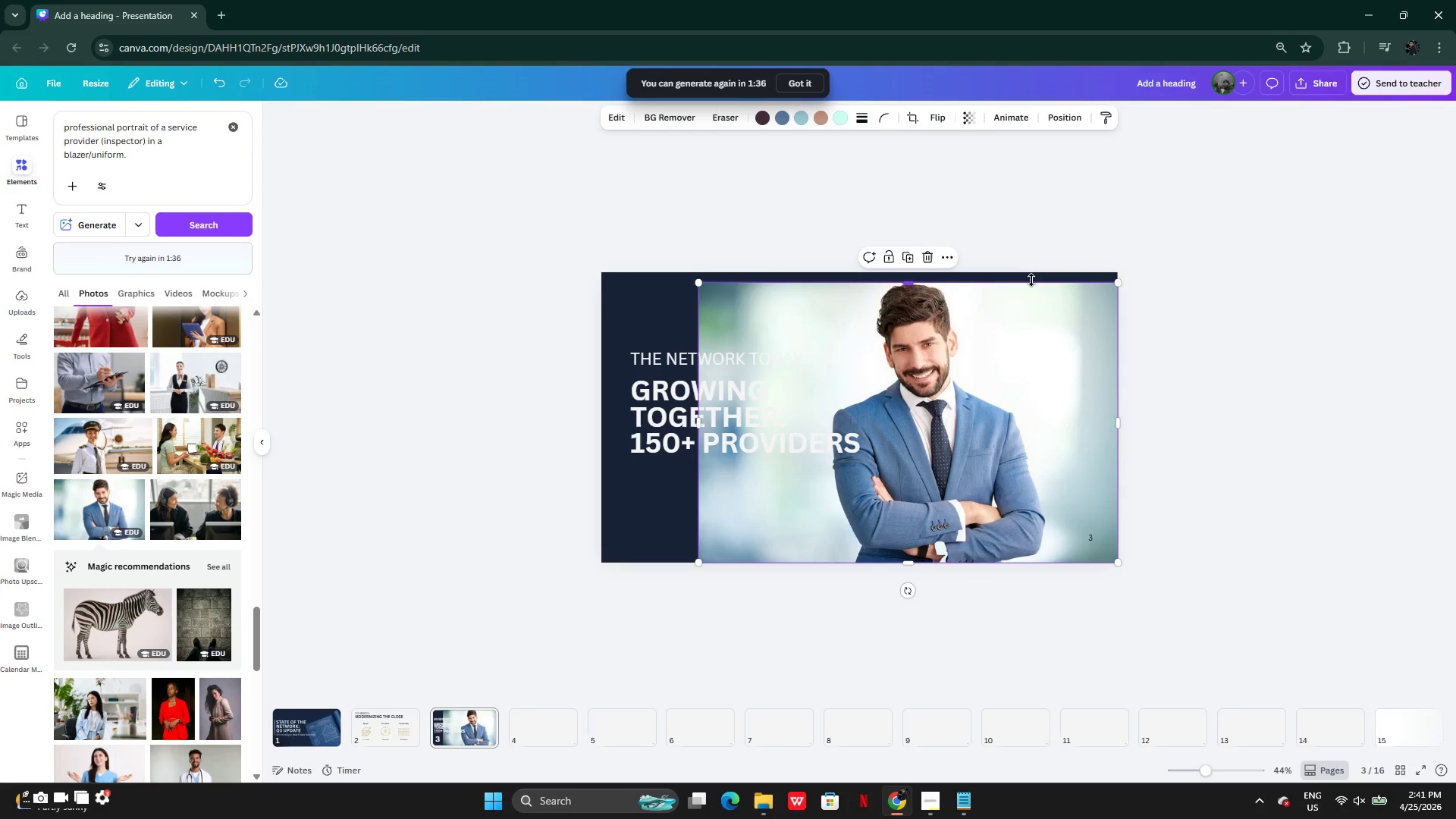 
left_click_drag(start_coordinate=[1031, 280], to_coordinate=[1031, 269])
 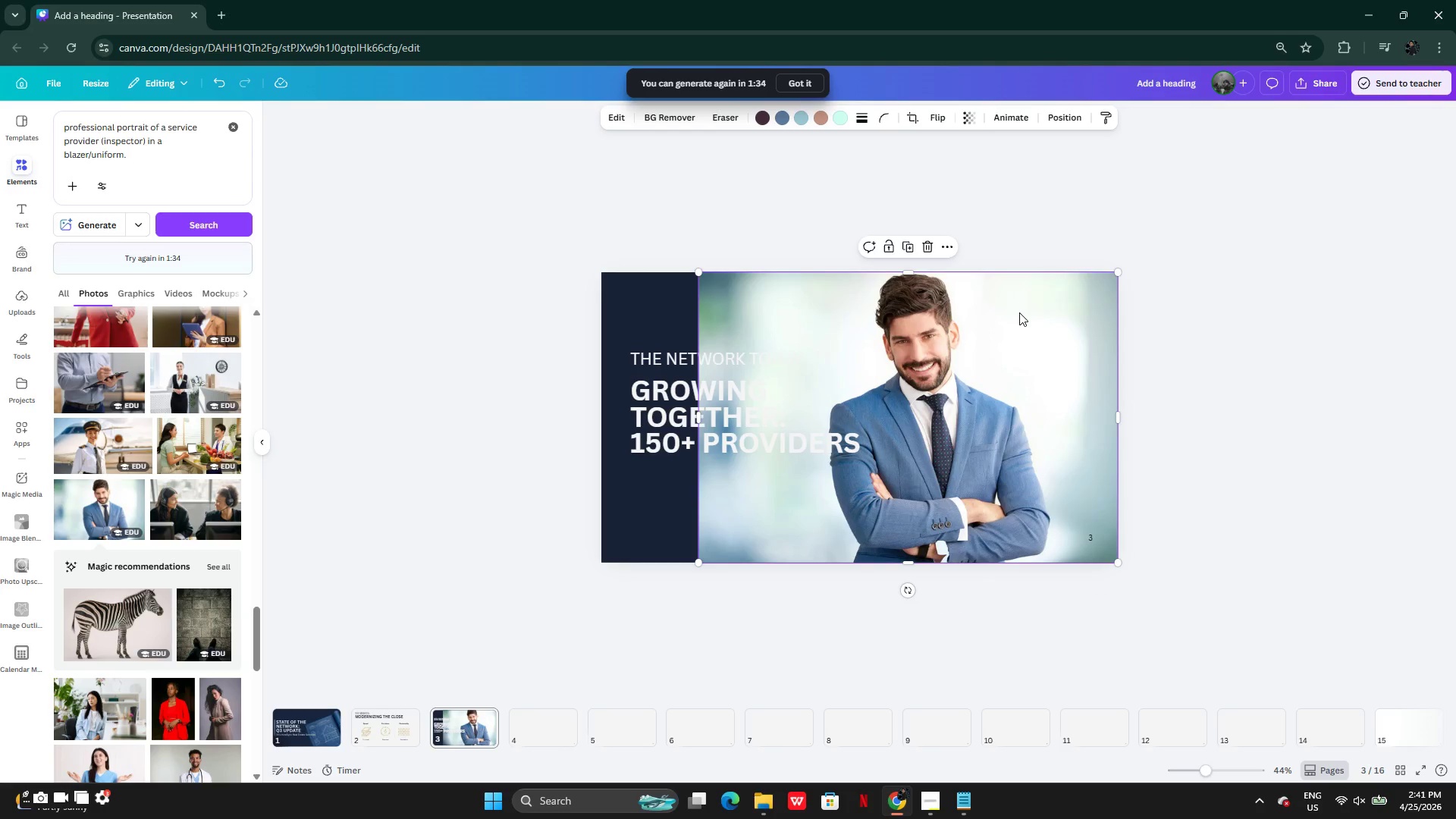 
left_click_drag(start_coordinate=[1019, 312], to_coordinate=[1043, 315])
 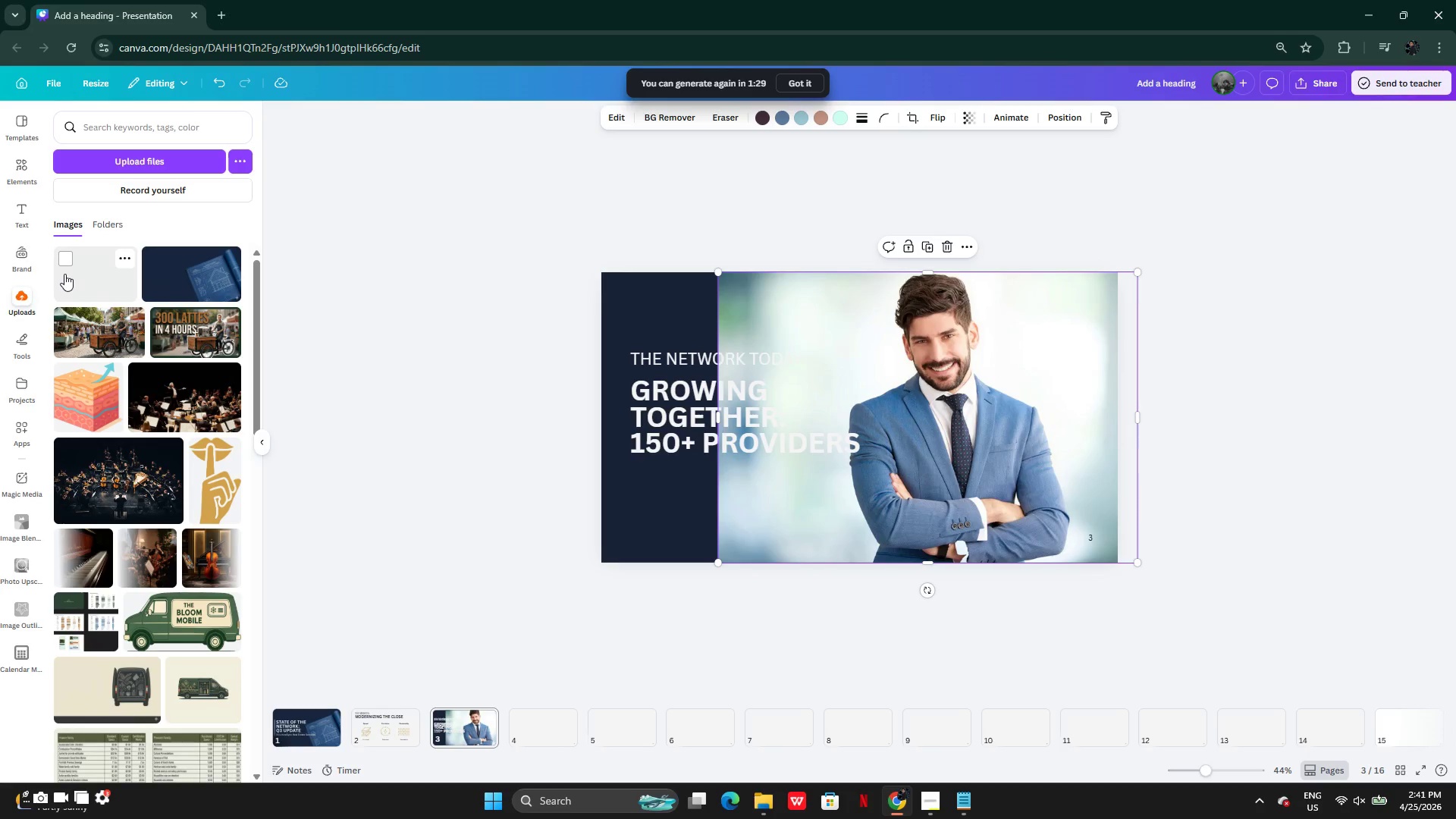 
wait(9.14)
 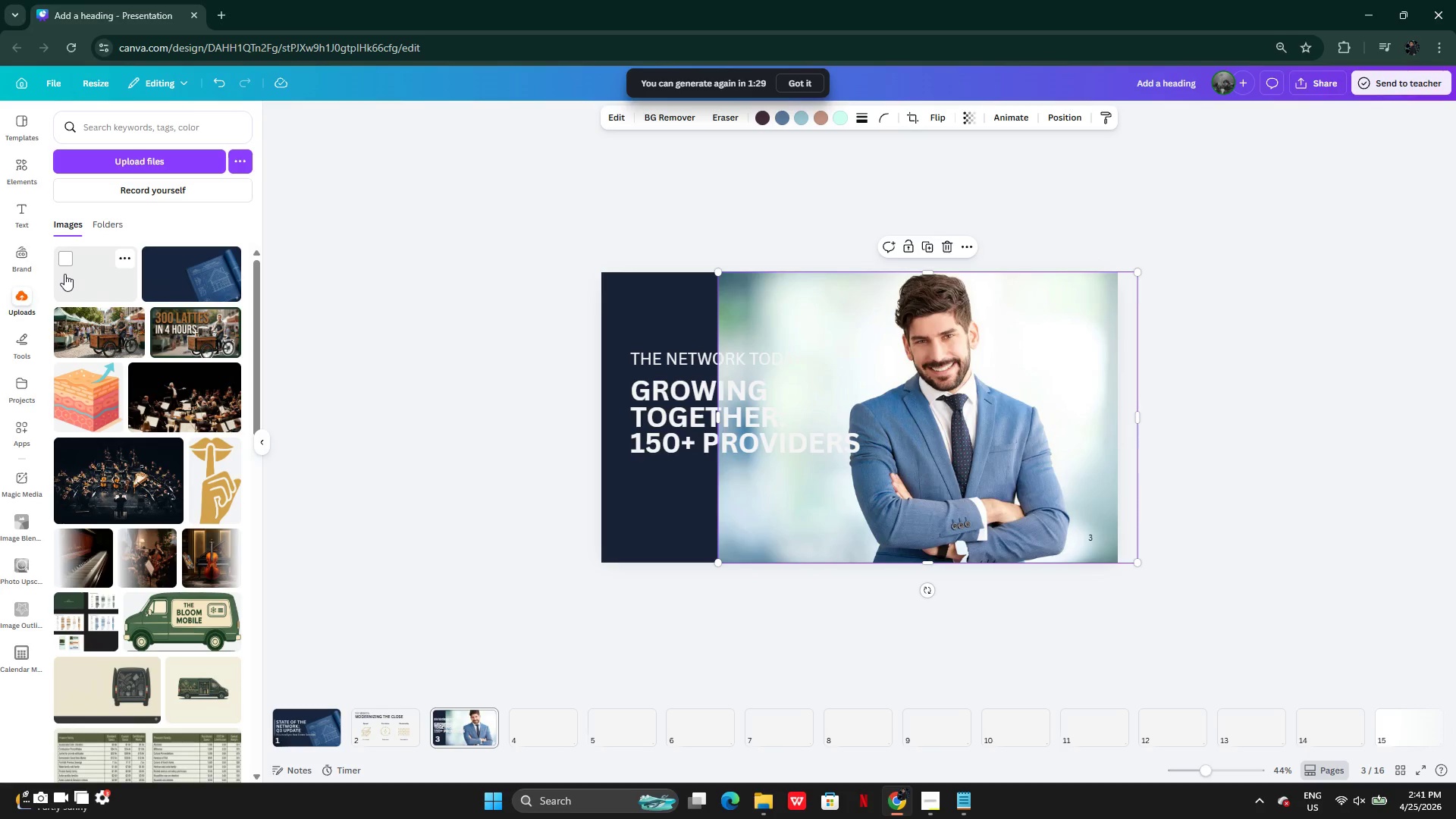 
left_click([795, 450])
 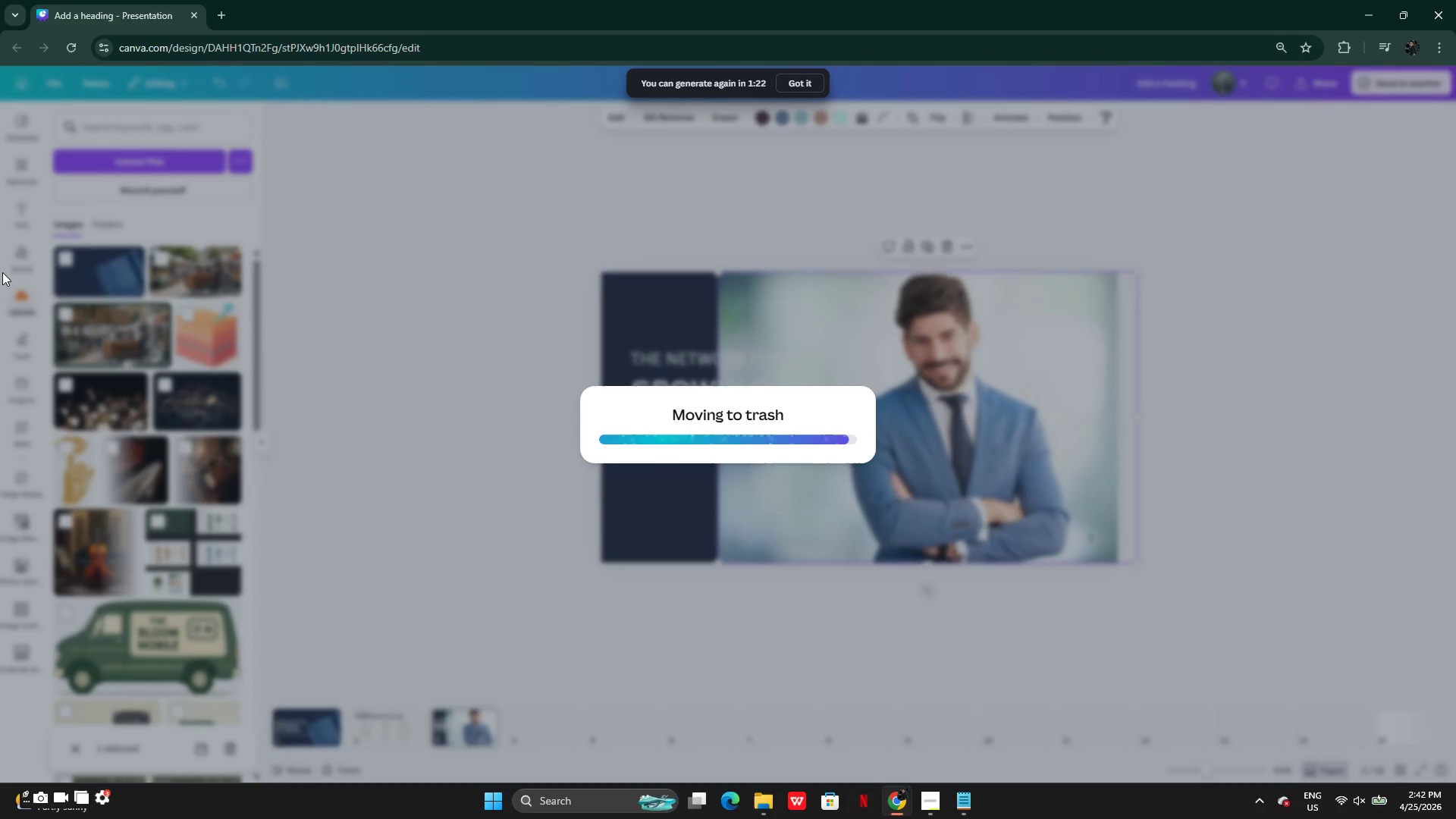 
mouse_move([33, 201])
 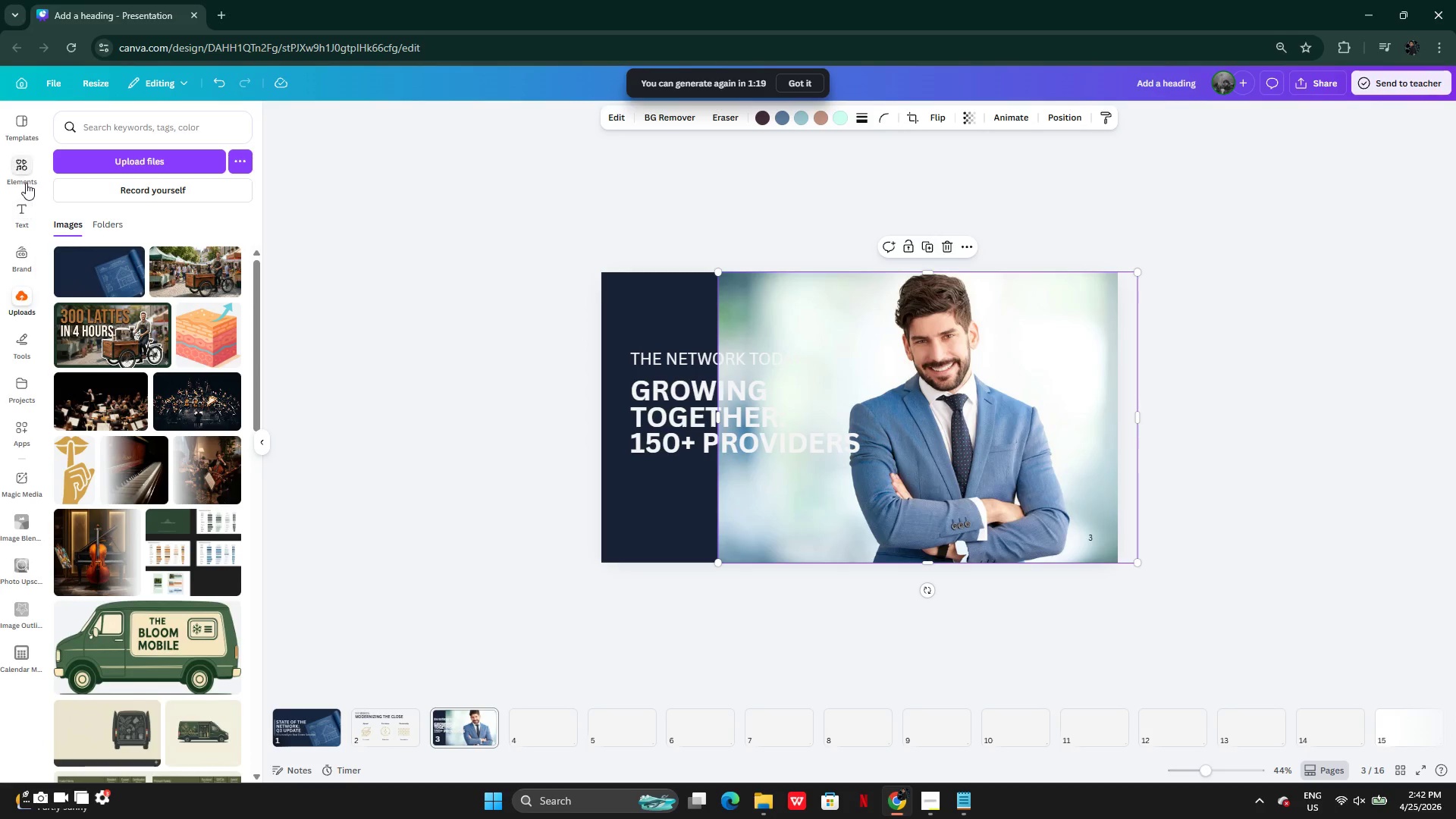 
mouse_move([42, 189])
 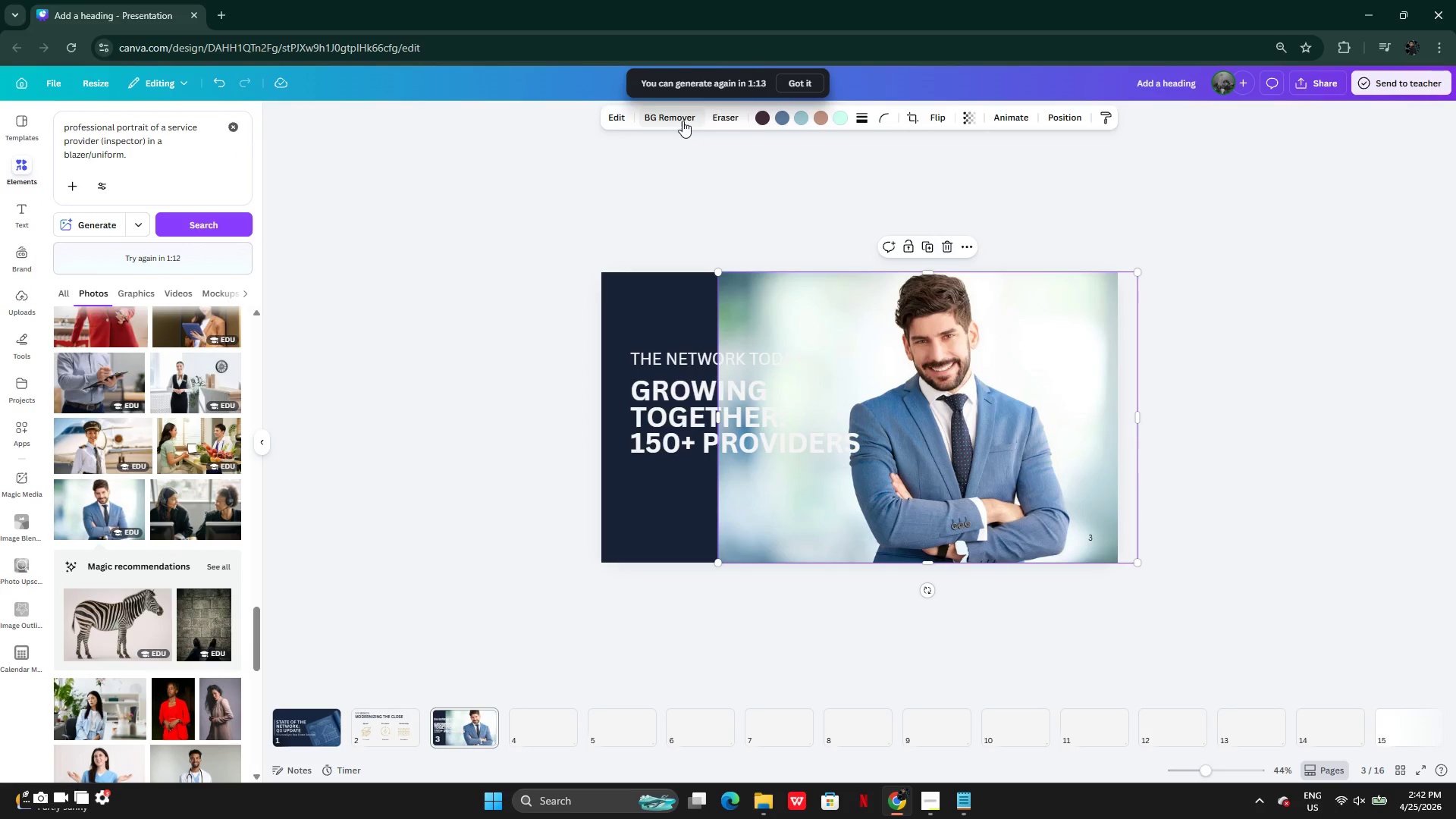 
left_click([682, 121])
 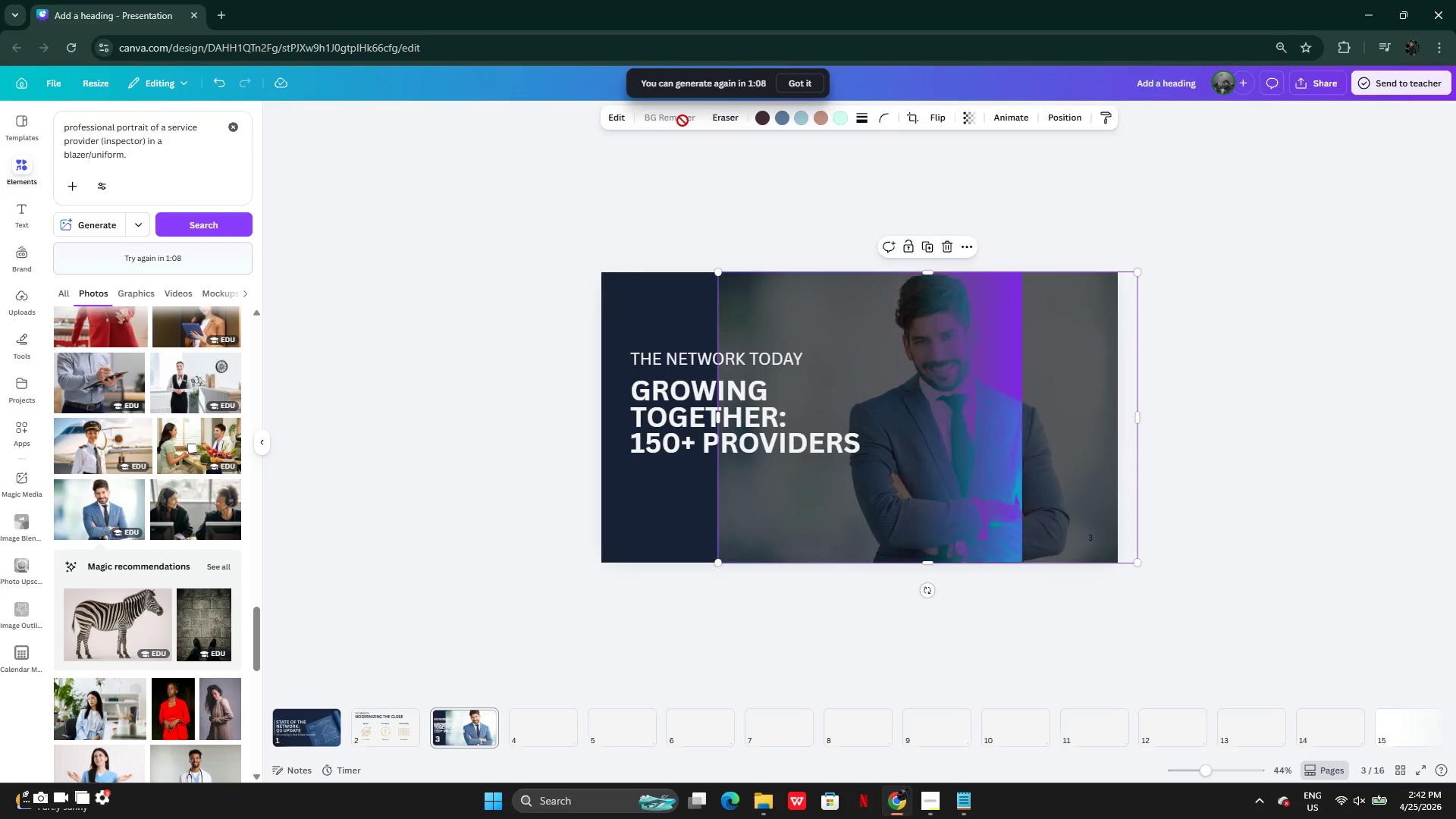 
wait(9.14)
 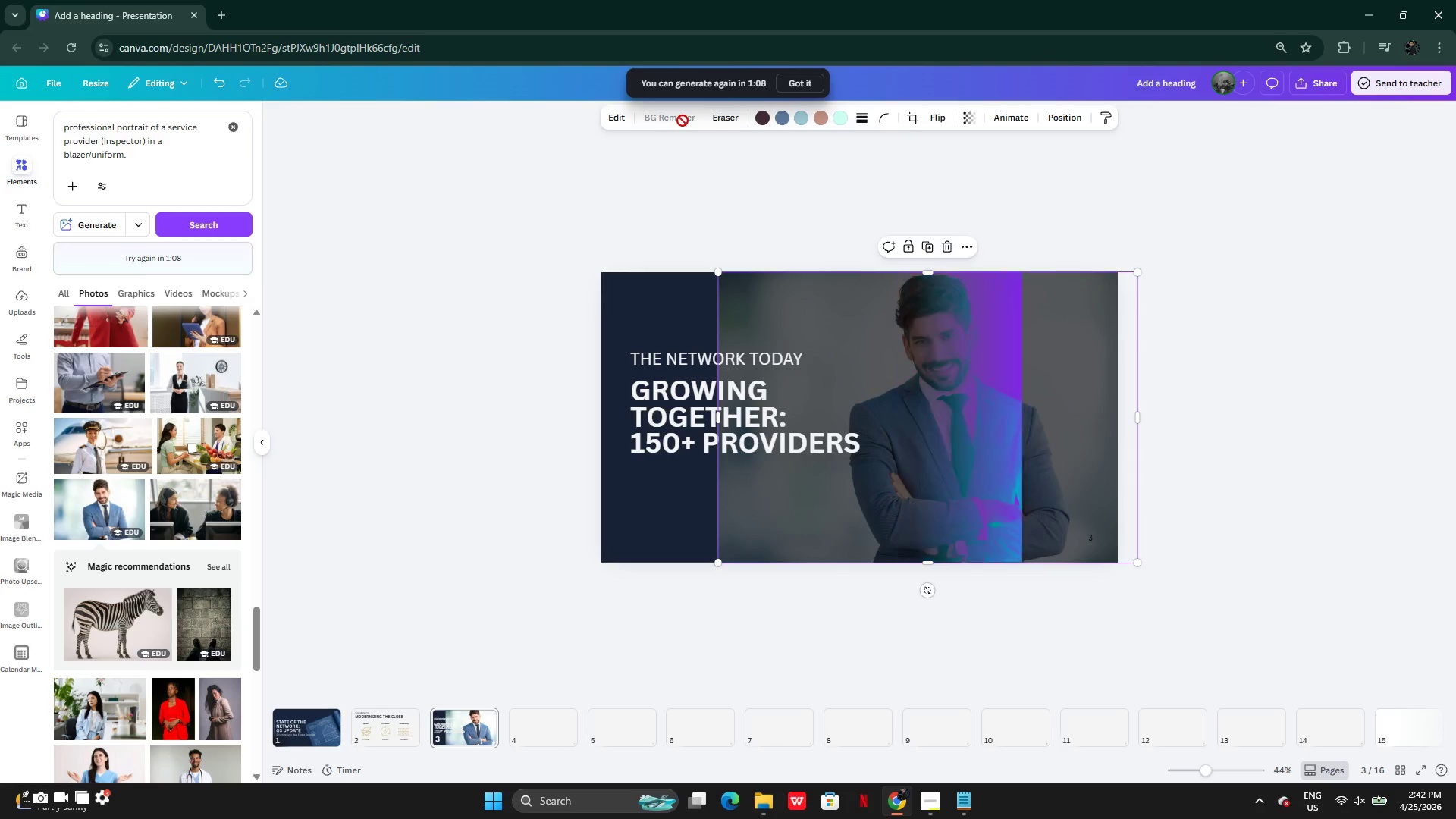 
left_click_drag(start_coordinate=[1136, 273], to_coordinate=[1081, 326])
 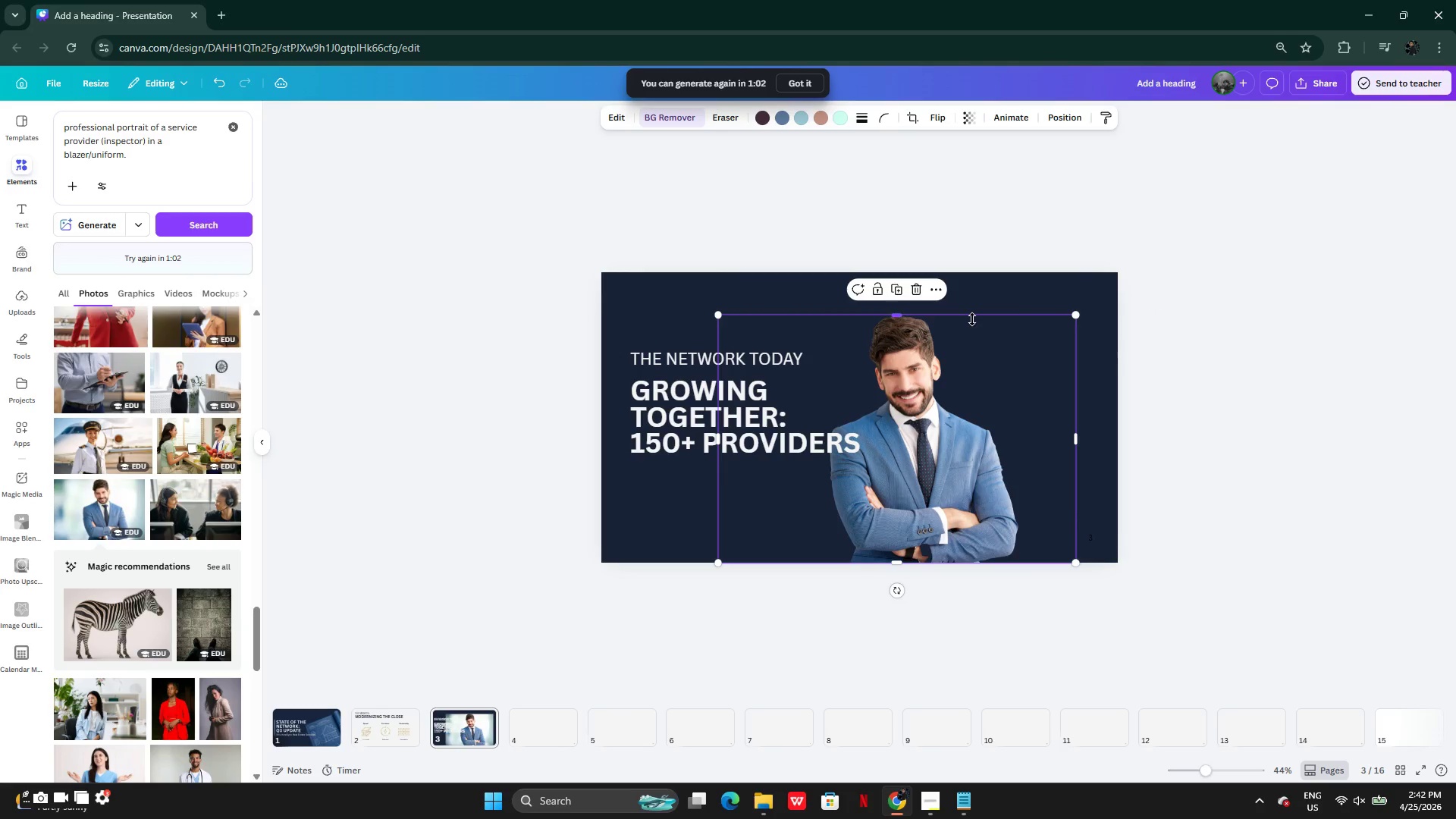 
left_click_drag(start_coordinate=[971, 318], to_coordinate=[971, 309])
 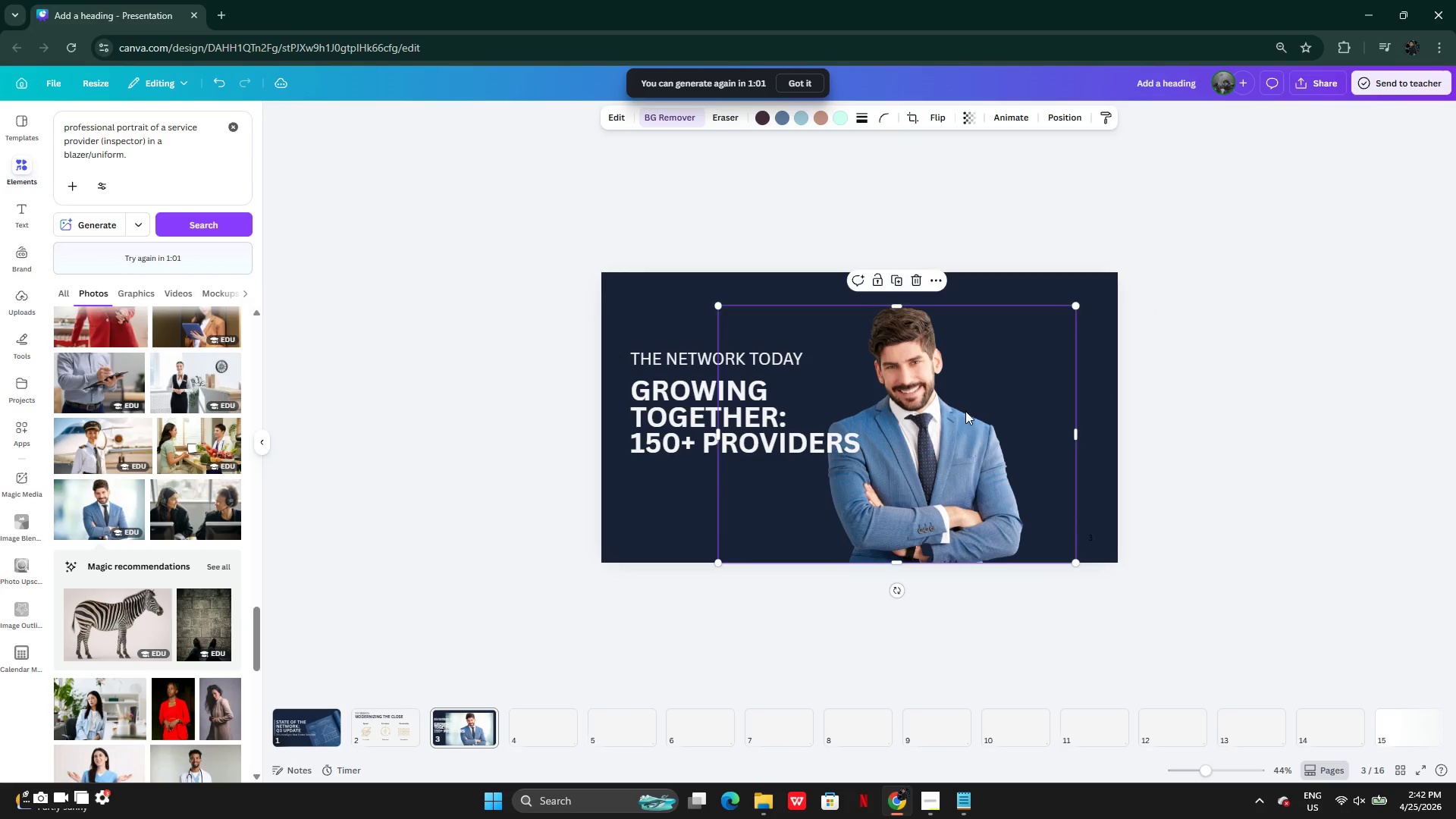 
left_click_drag(start_coordinate=[965, 413], to_coordinate=[1005, 400])
 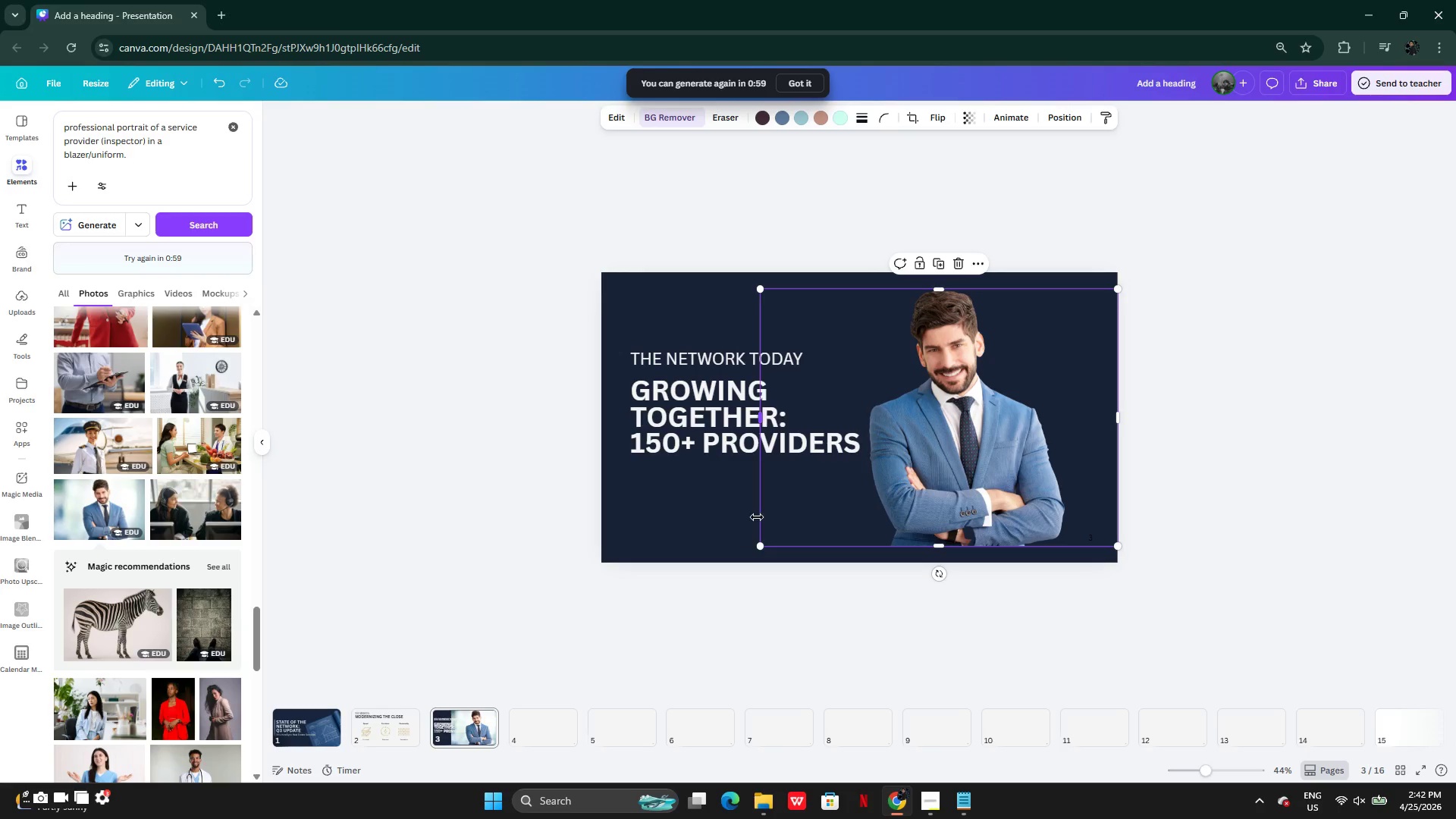 
left_click_drag(start_coordinate=[757, 517], to_coordinate=[871, 526])
 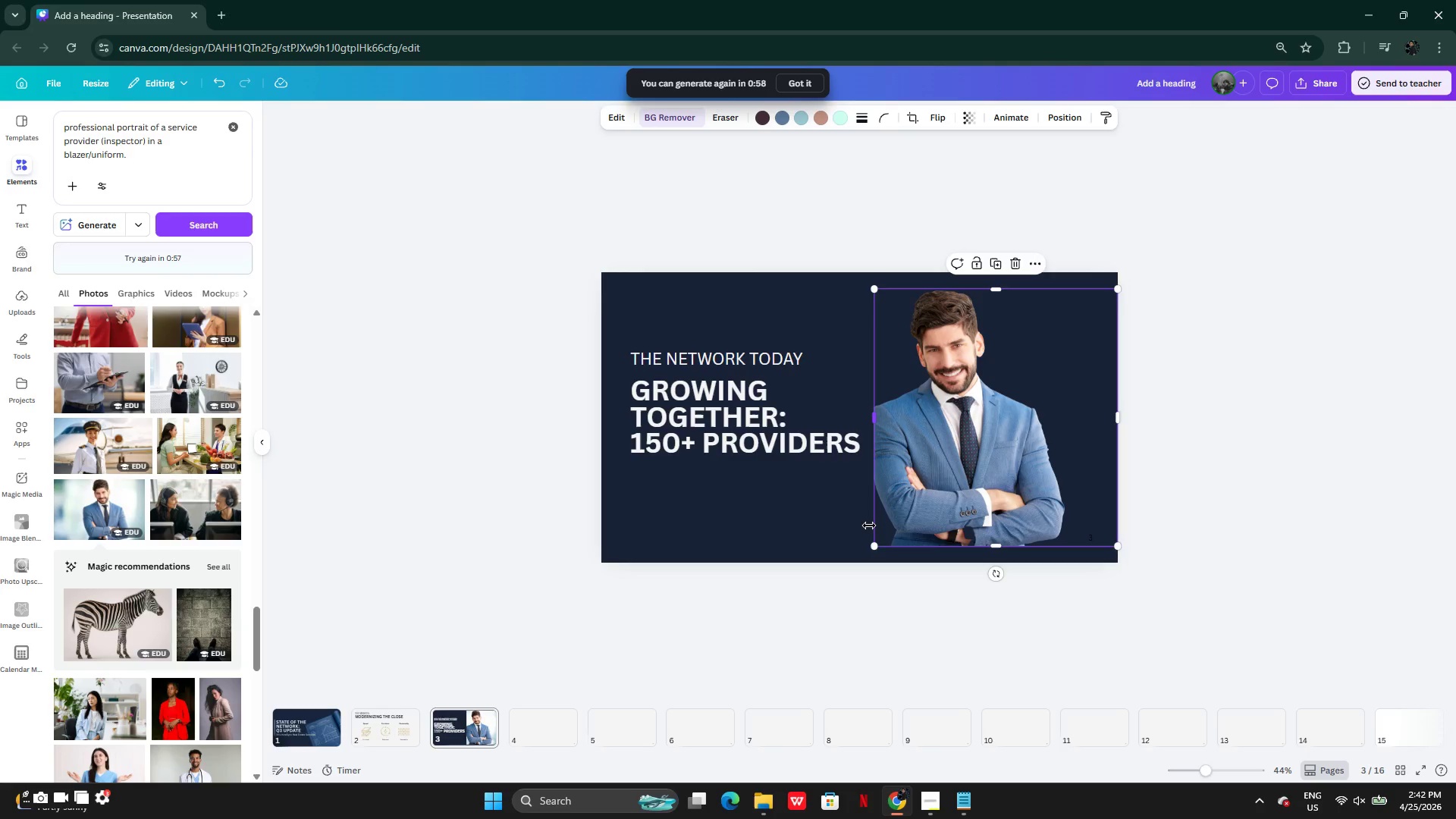 
left_click_drag(start_coordinate=[871, 526], to_coordinate=[847, 522])
 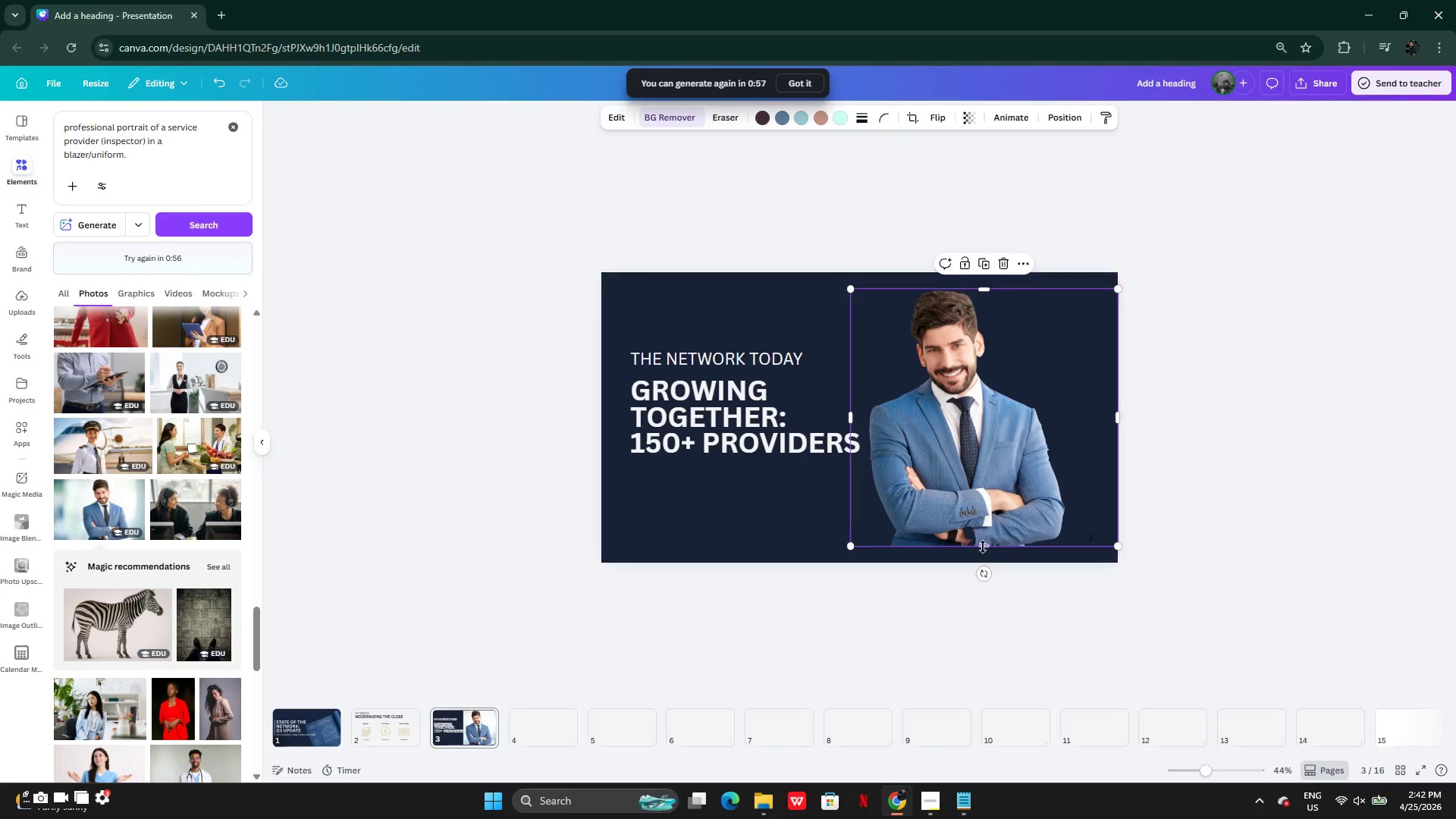 
left_click_drag(start_coordinate=[983, 546], to_coordinate=[983, 564])
 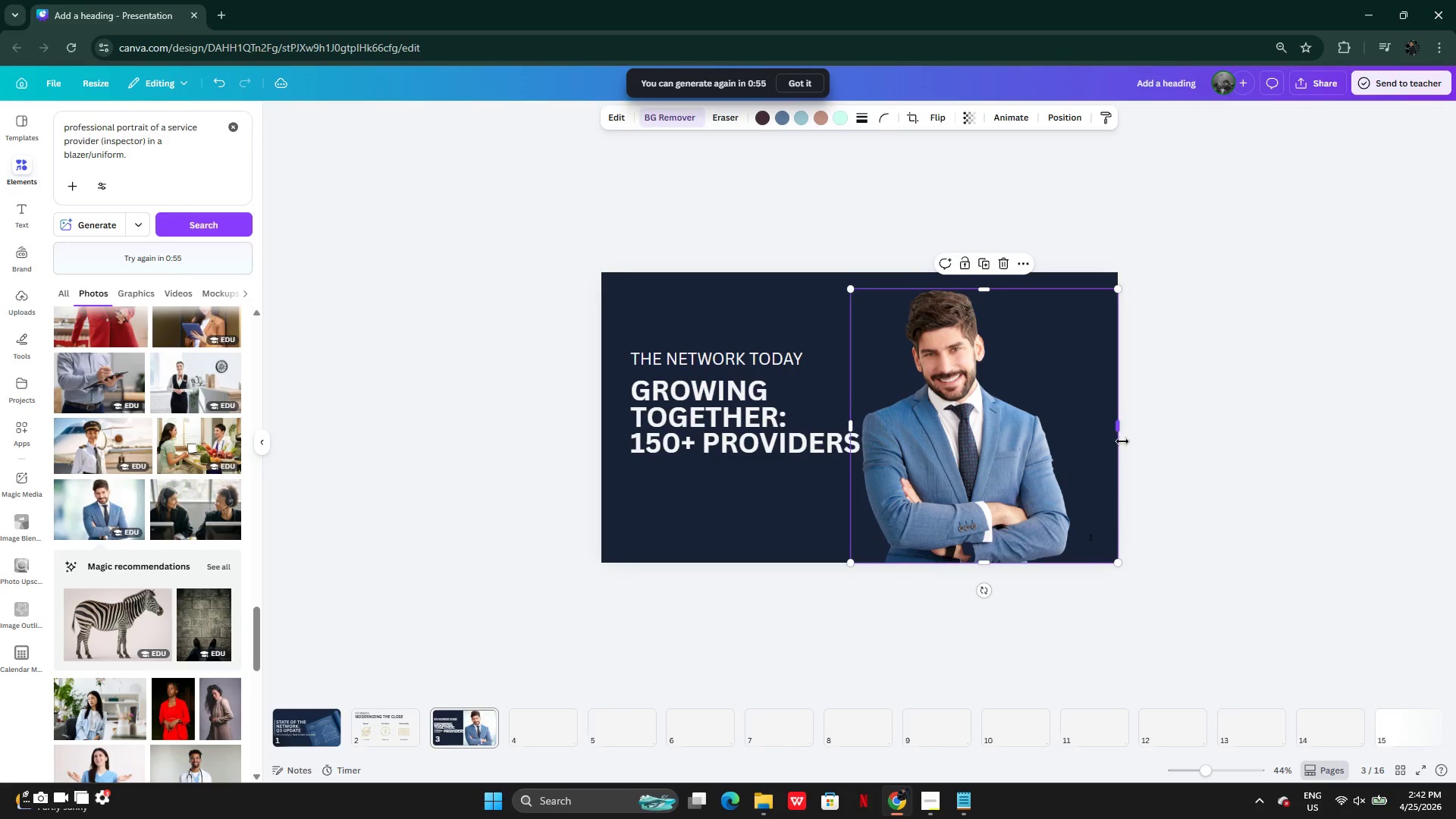 
left_click_drag(start_coordinate=[1121, 432], to_coordinate=[1087, 428])
 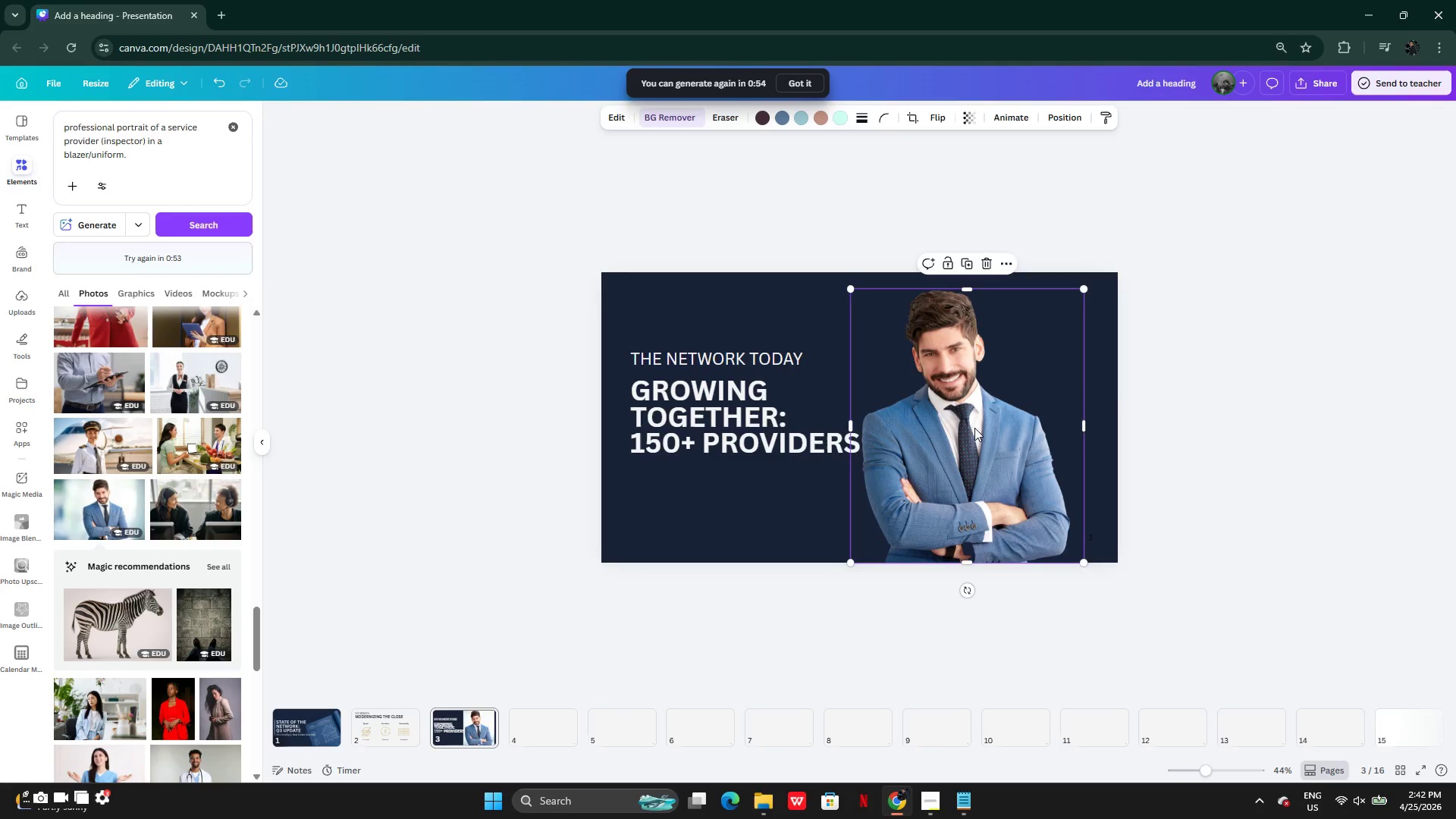 
left_click_drag(start_coordinate=[974, 428], to_coordinate=[996, 430])
 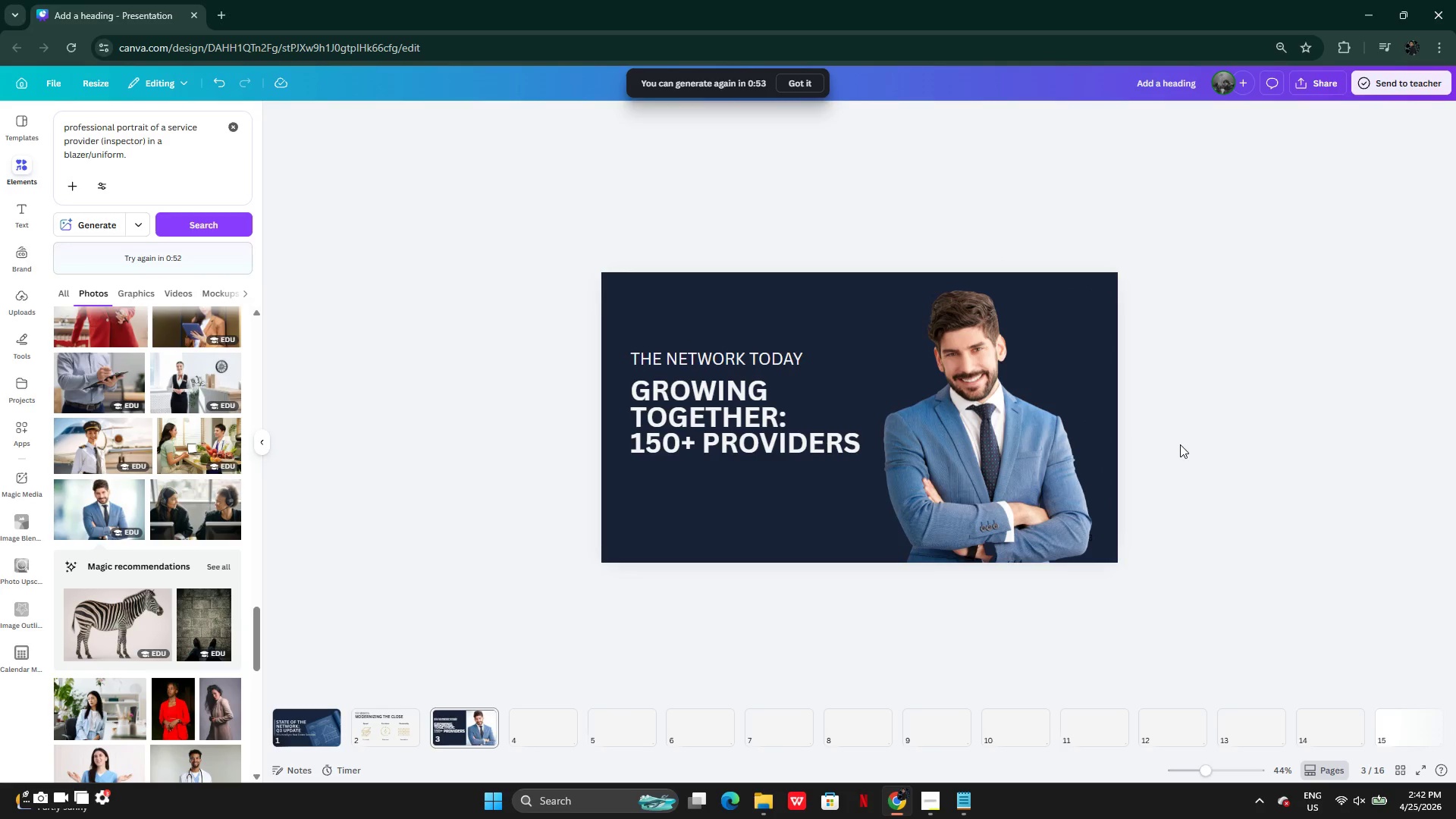 
double_click([1180, 444])
 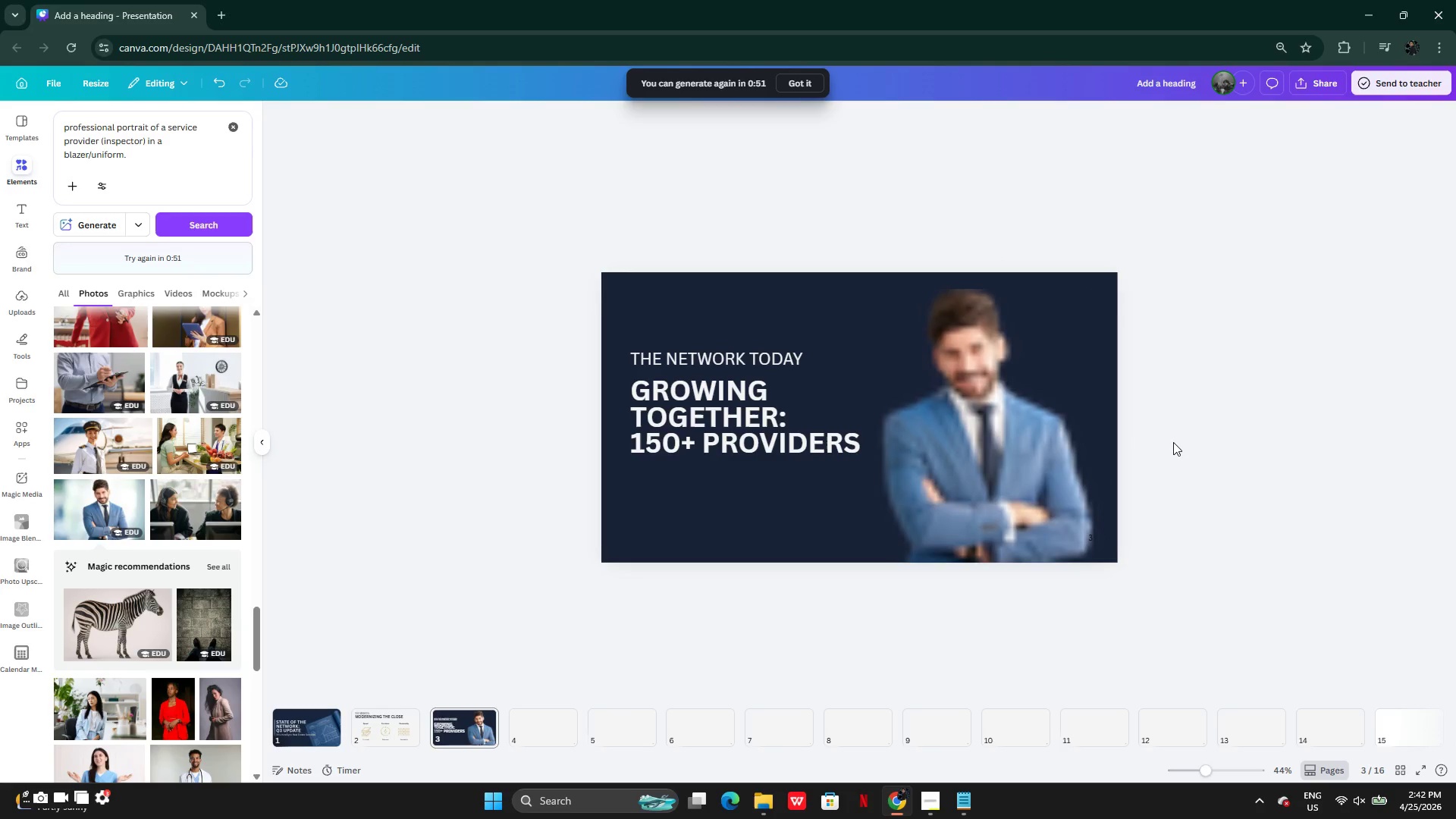 
key(Control+Z)
 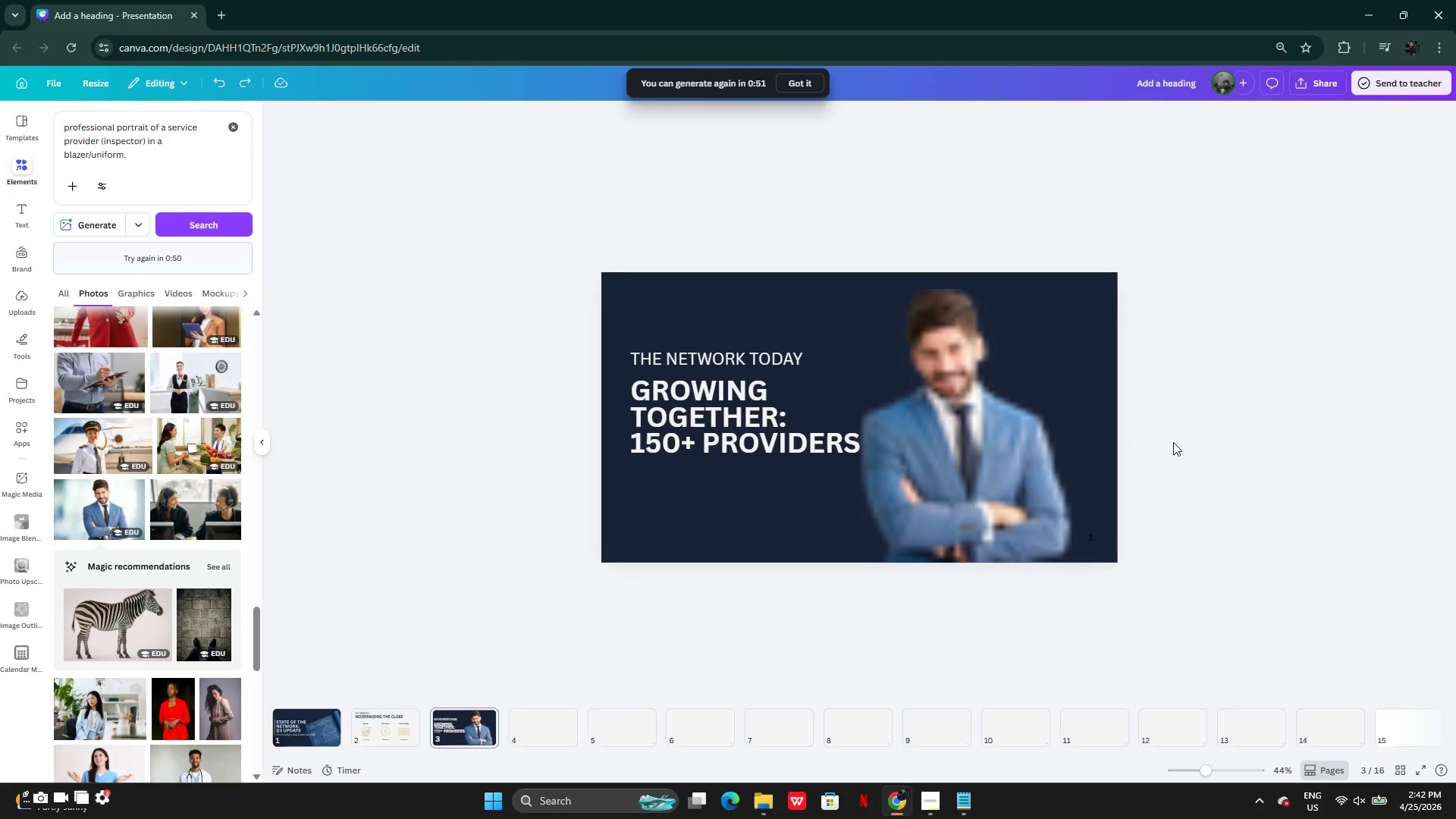 
key(Control+Z)
 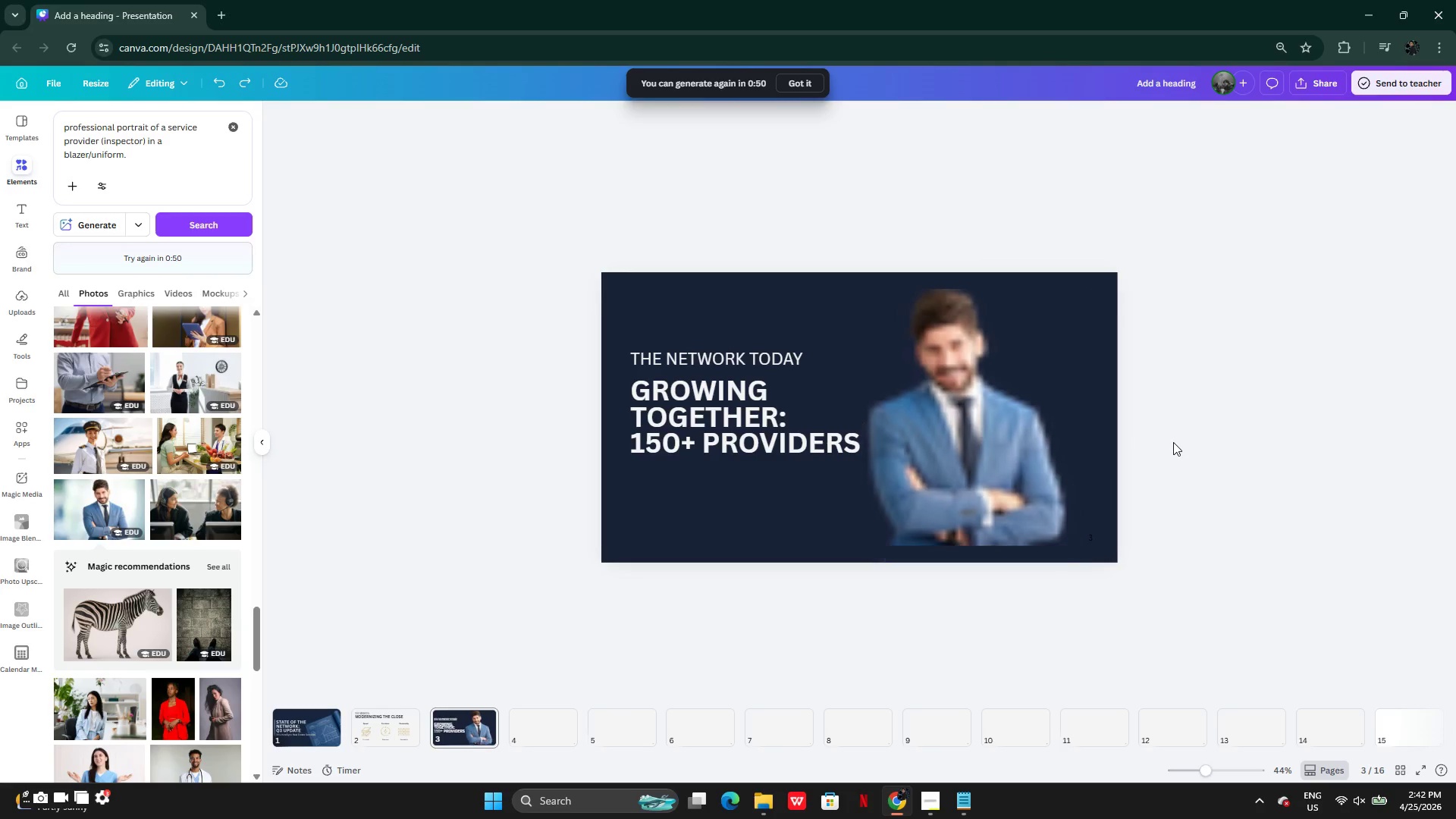 
key(Control+Z)
 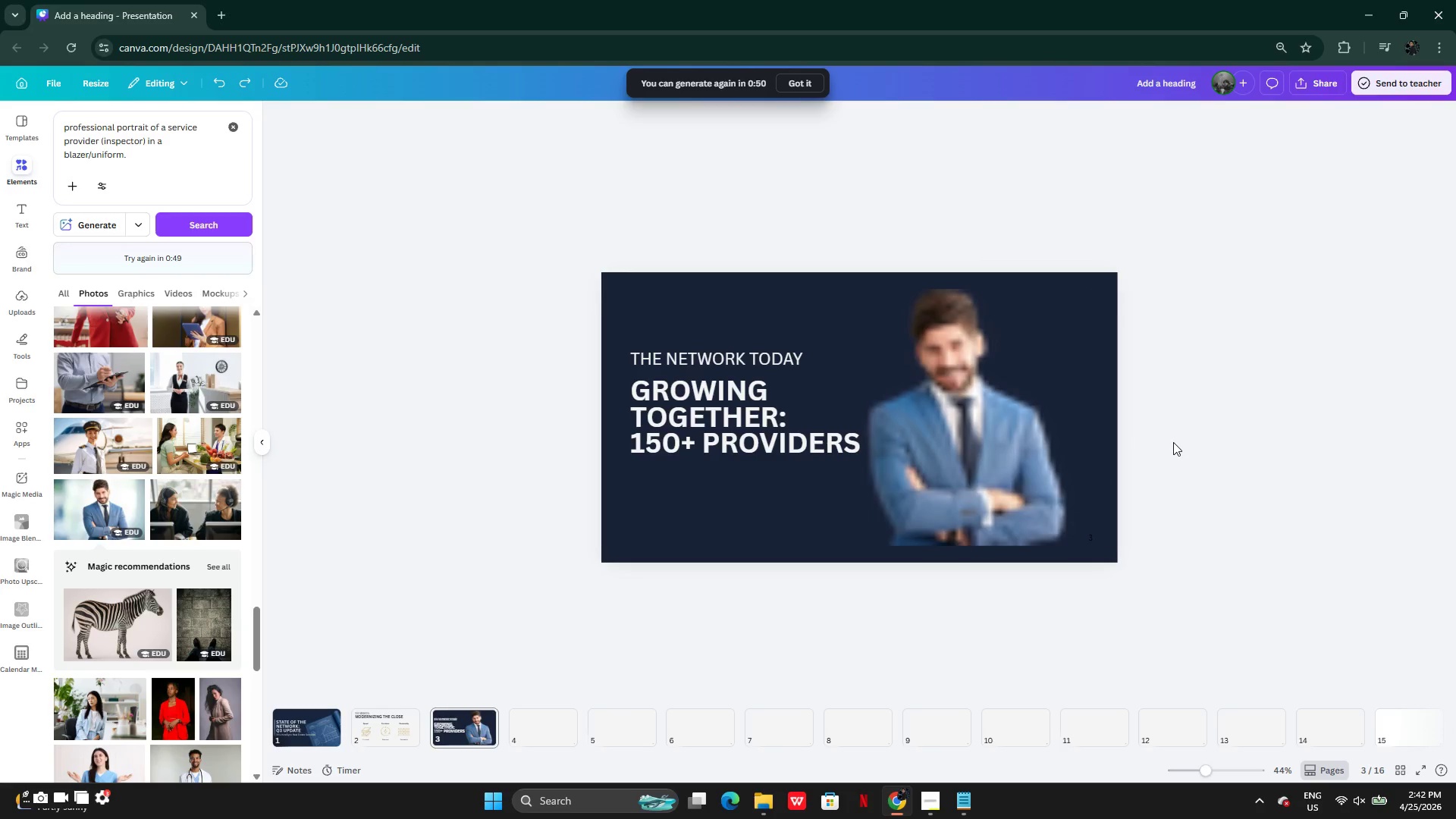 
key(Control+Z)
 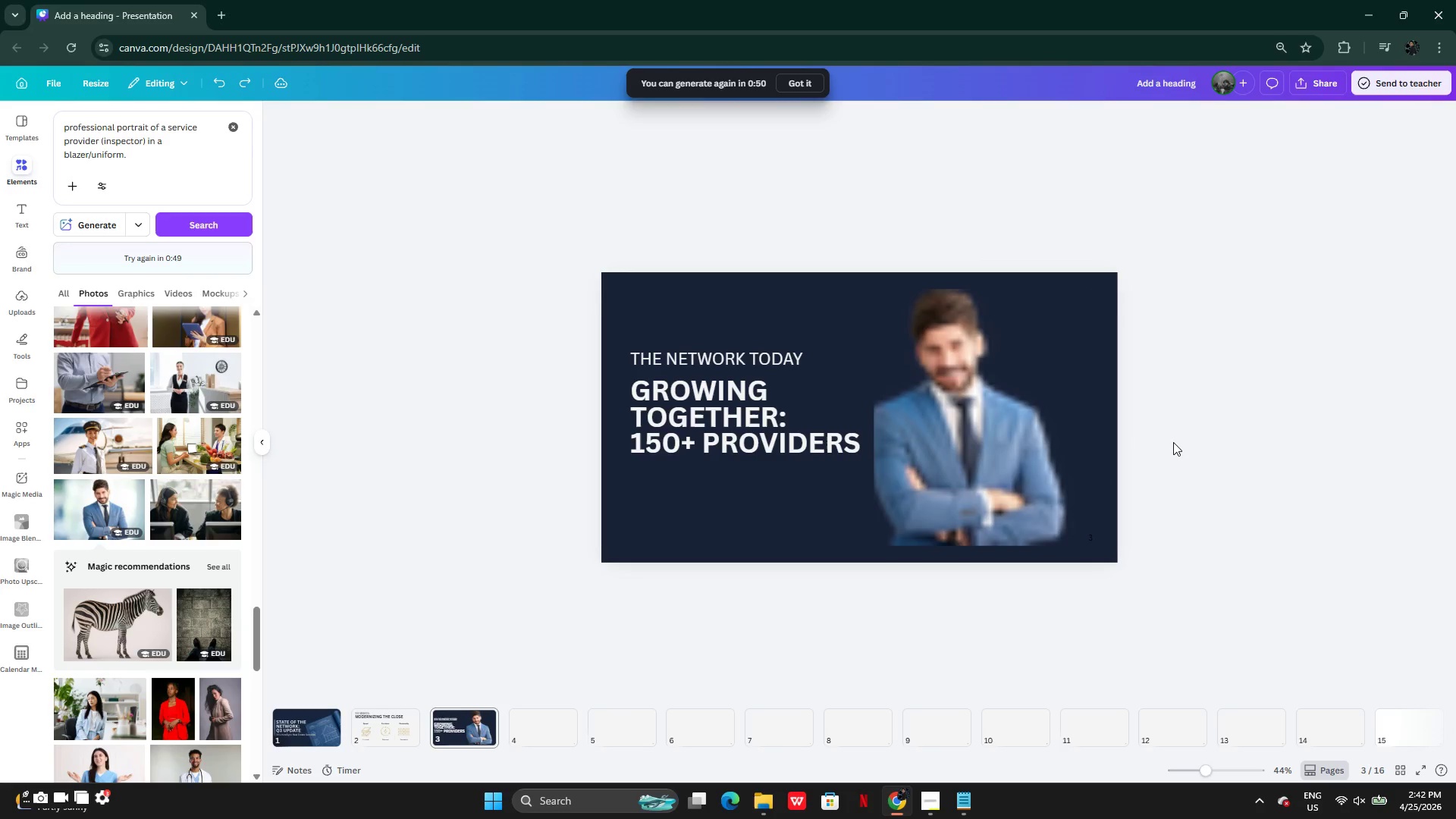 
key(Control+Z)
 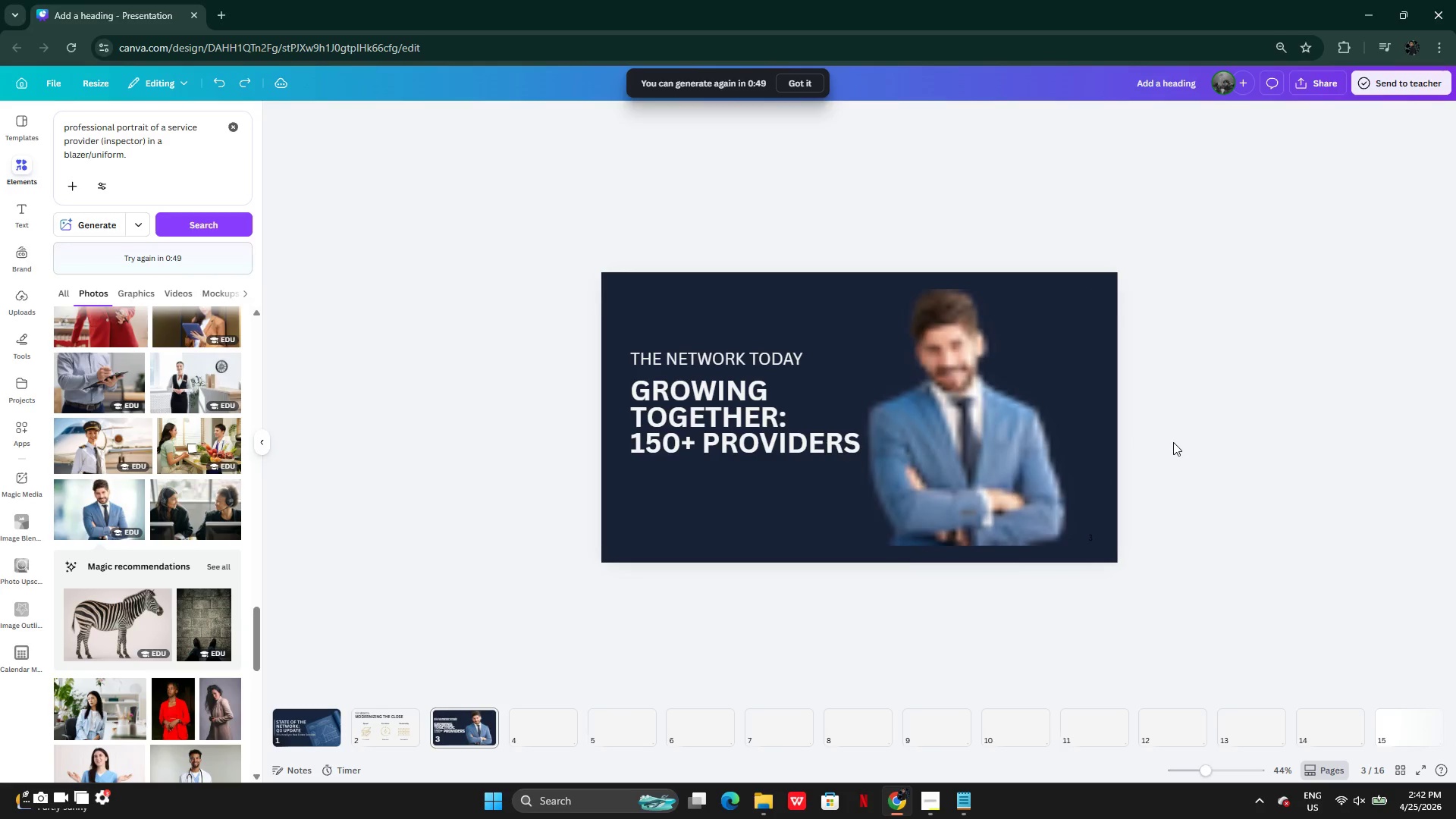 
key(Control+Z)
 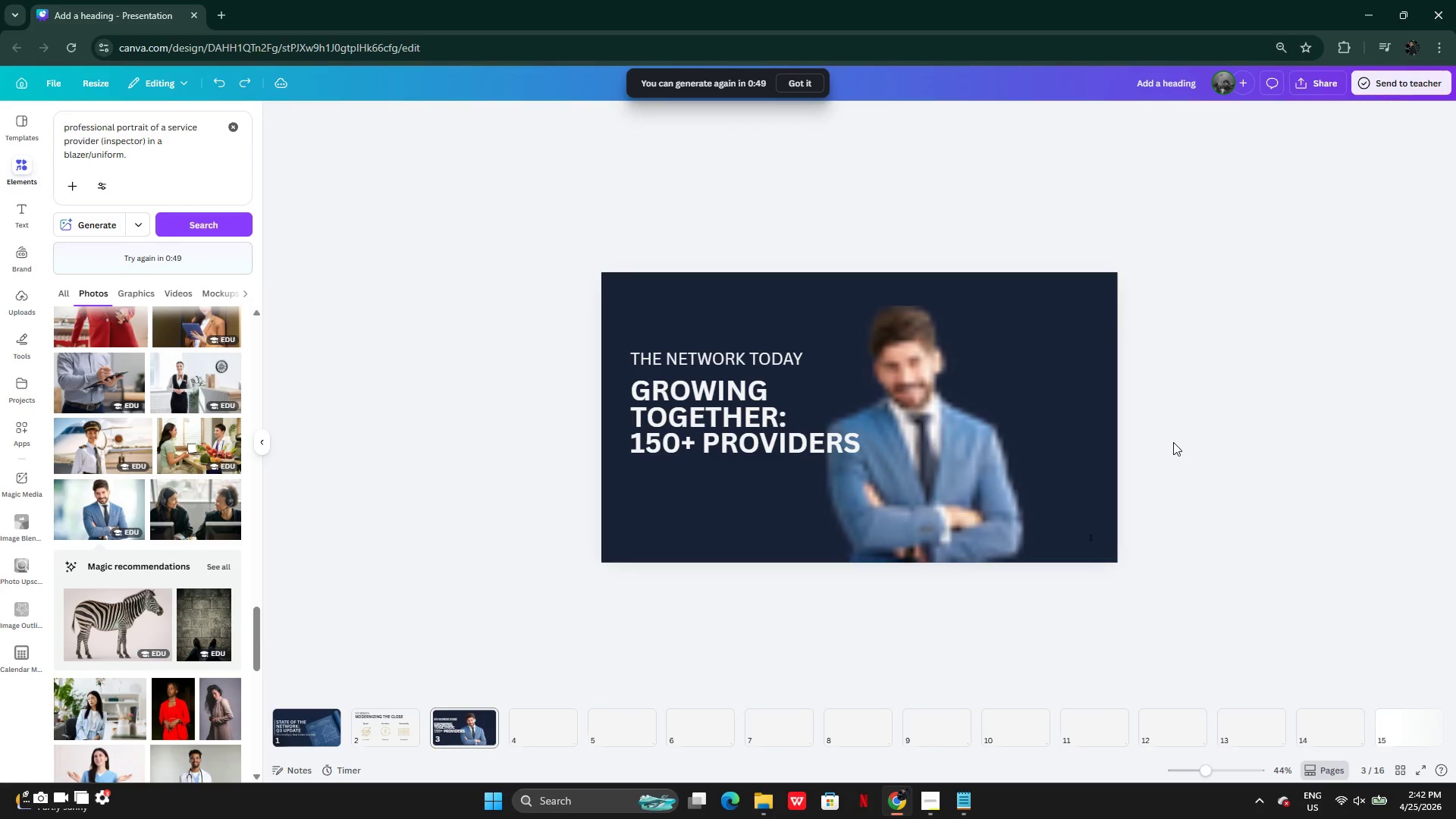 
key(Control+Z)
 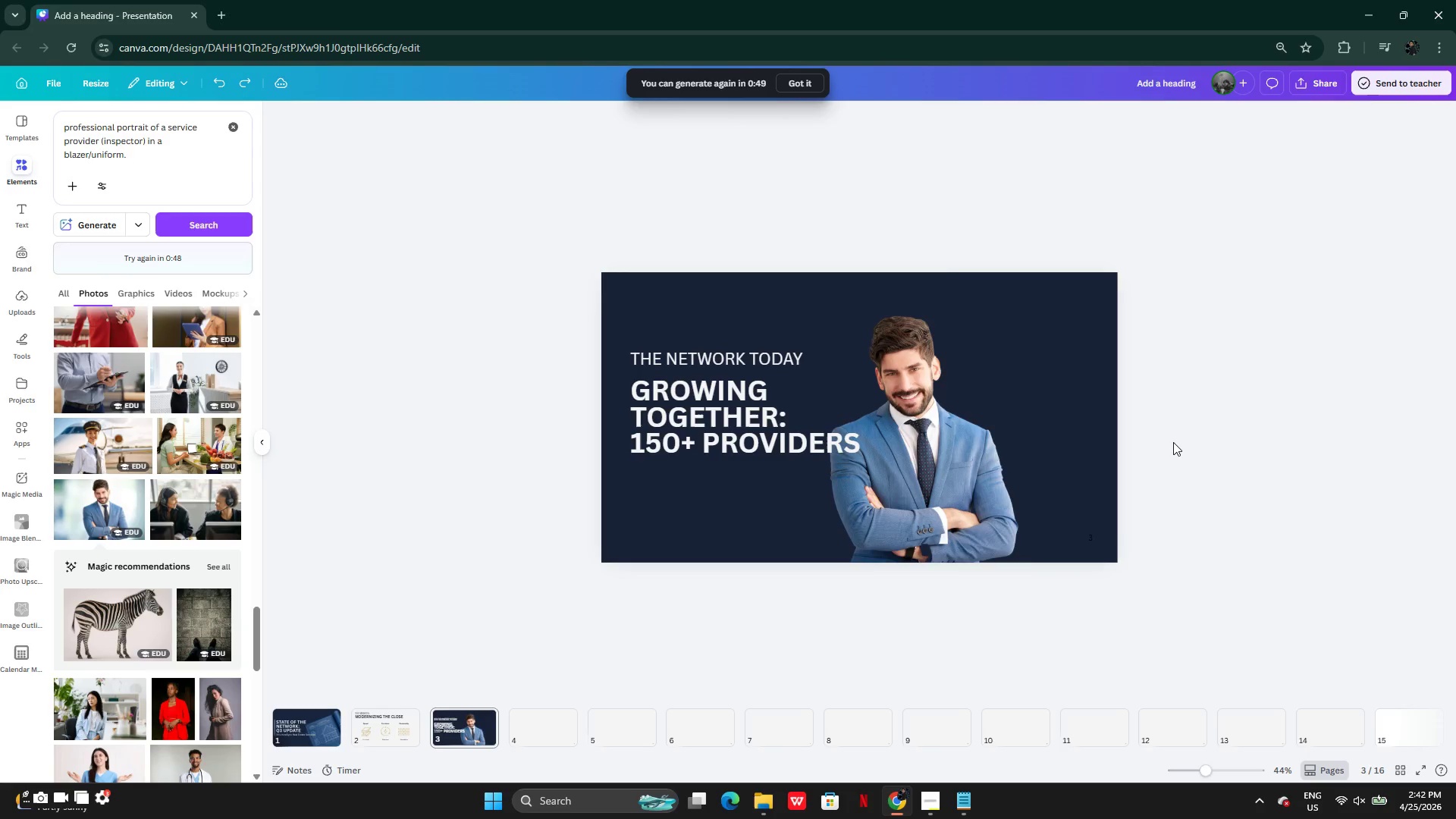 
key(Control+Z)
 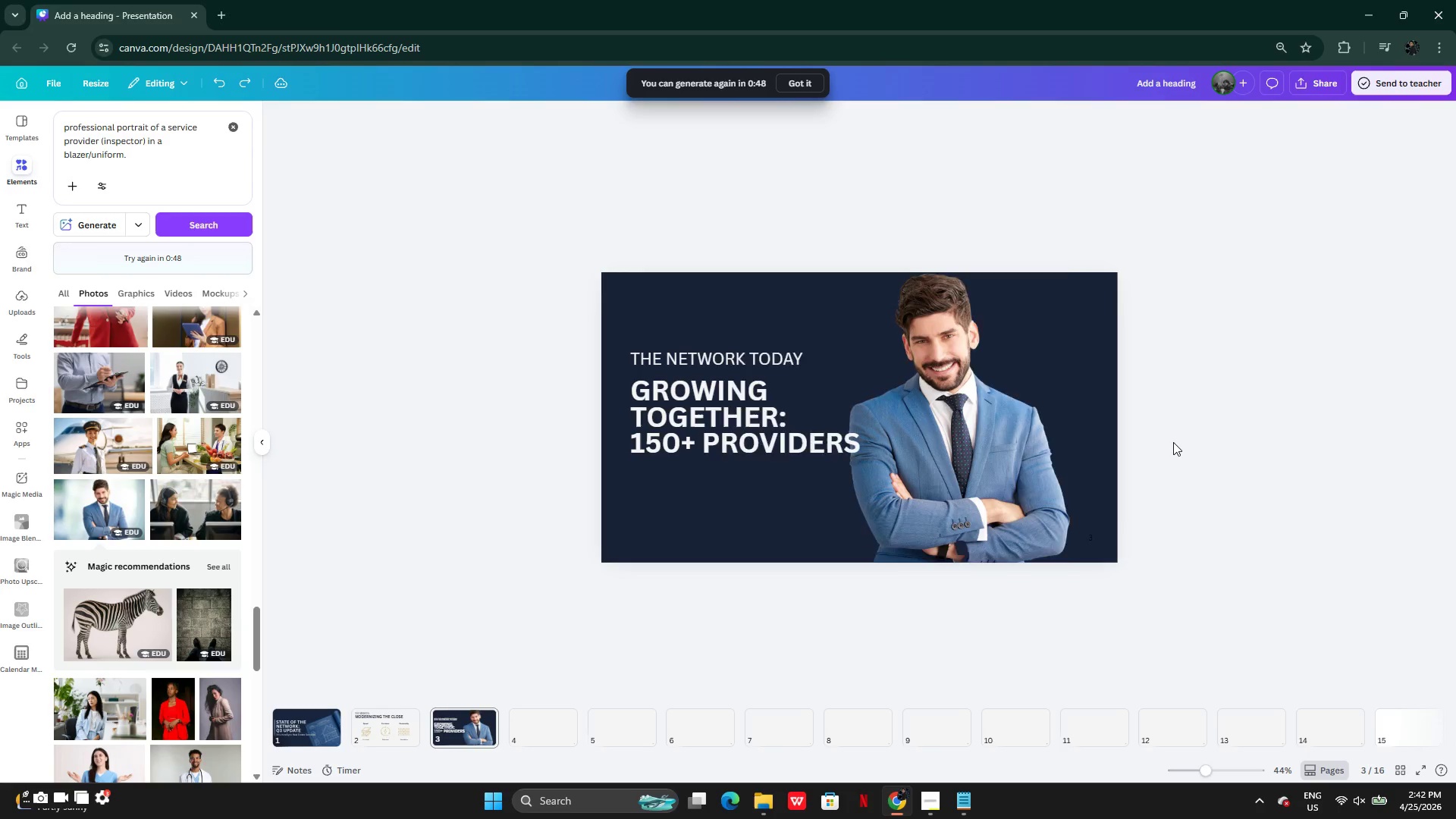 
key(Control+Z)
 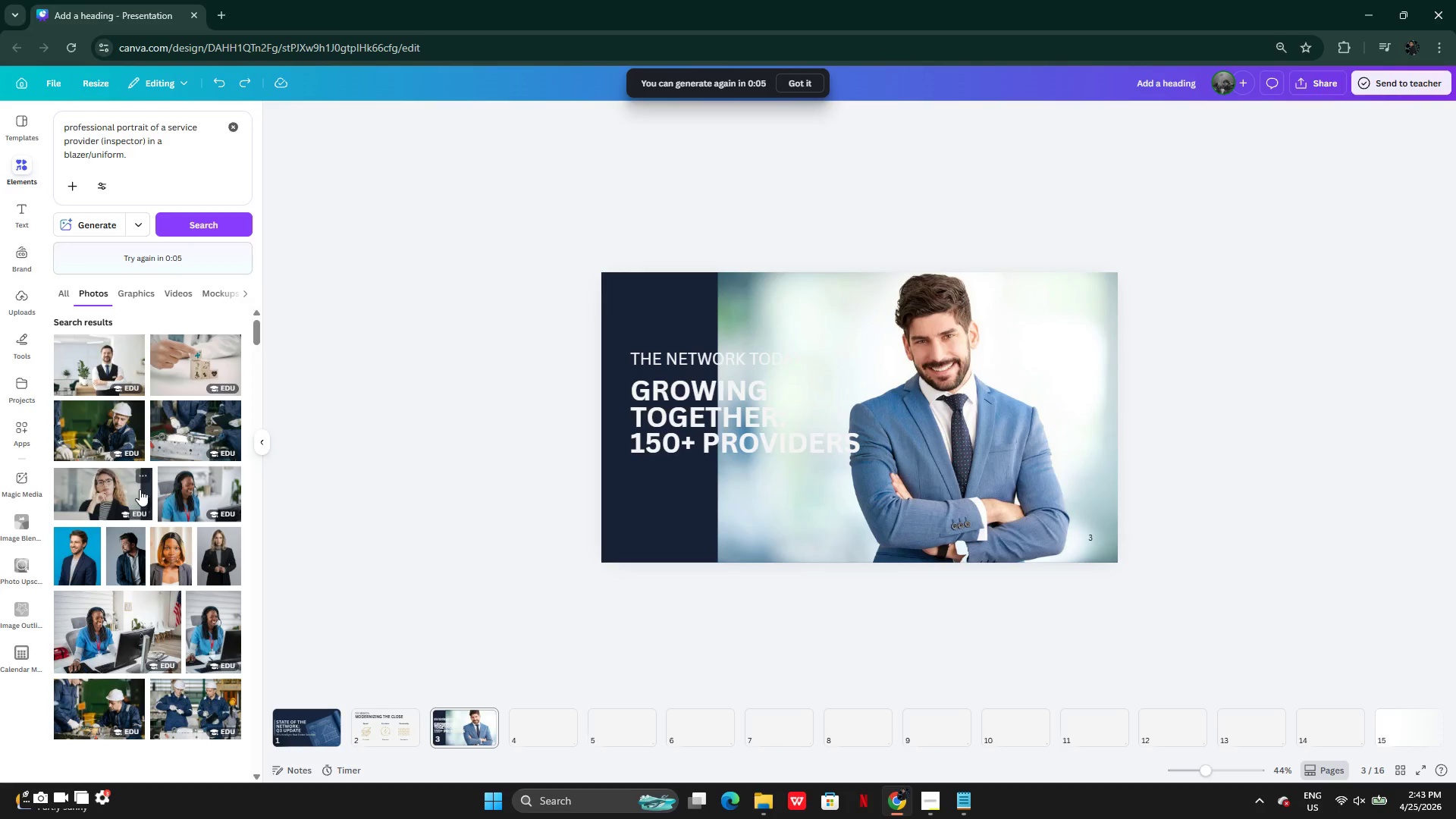 
wait(47.84)
 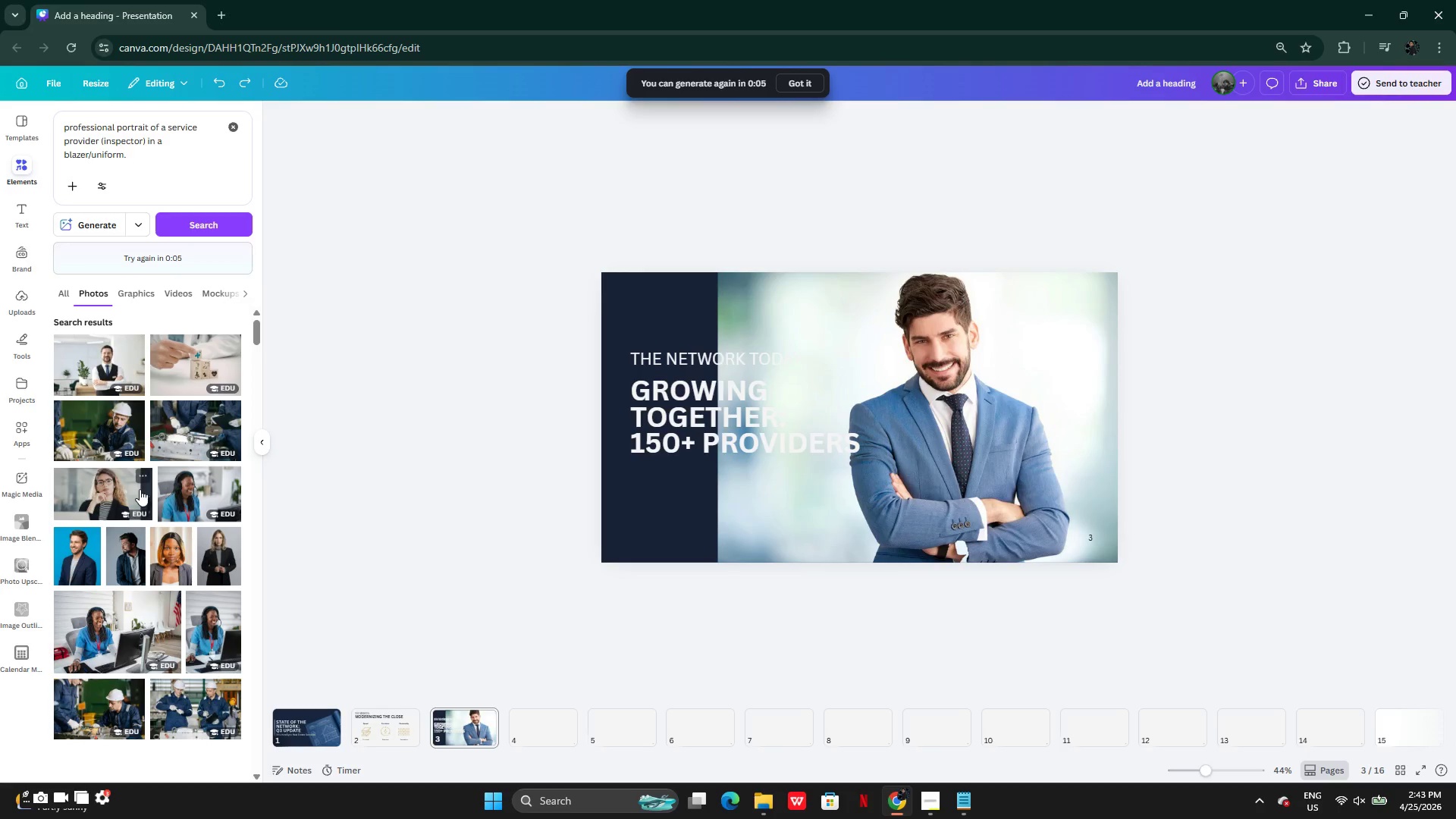 
left_click([876, 287])
 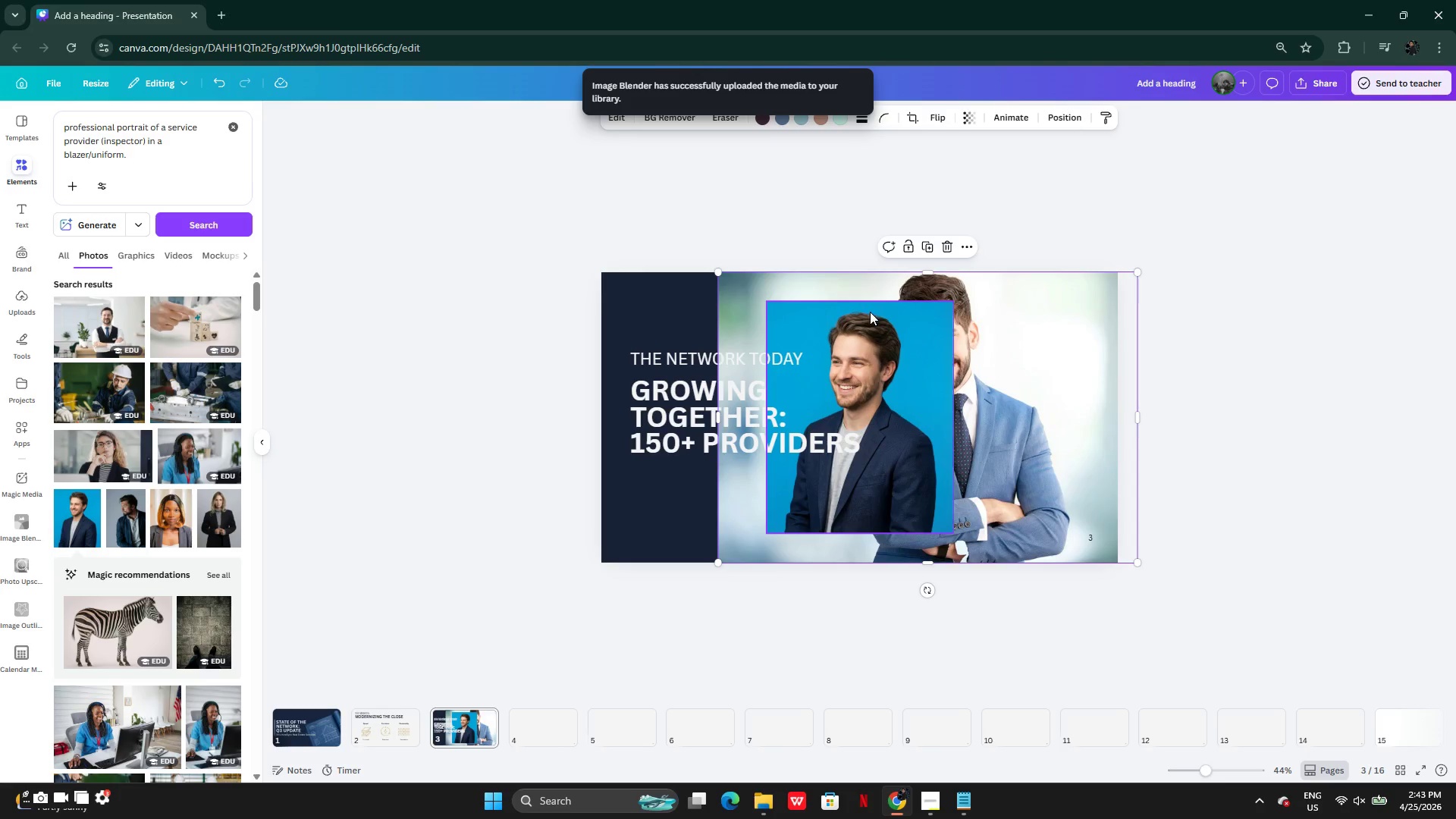 
left_click([887, 337])
 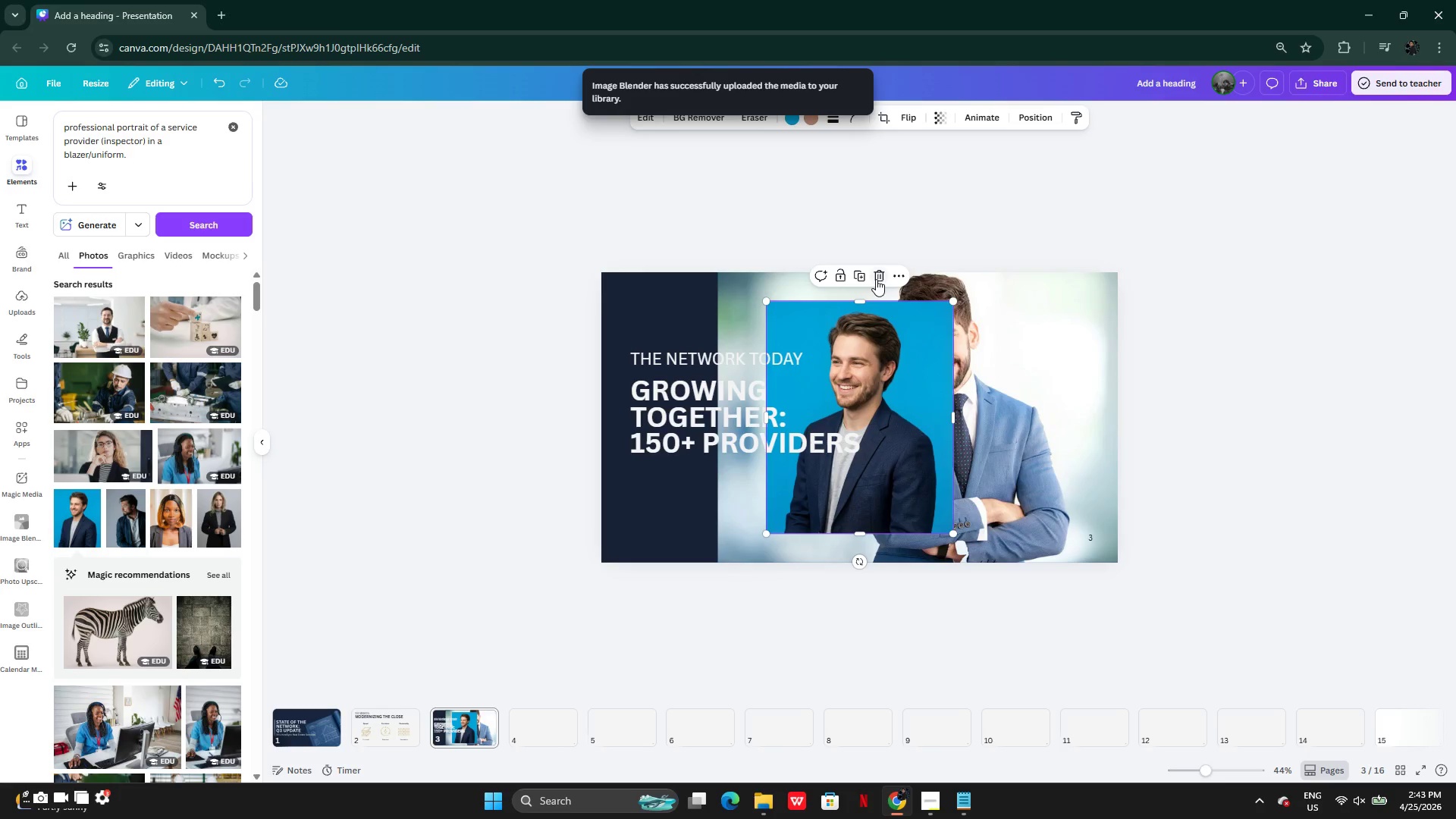 
left_click([876, 279])
 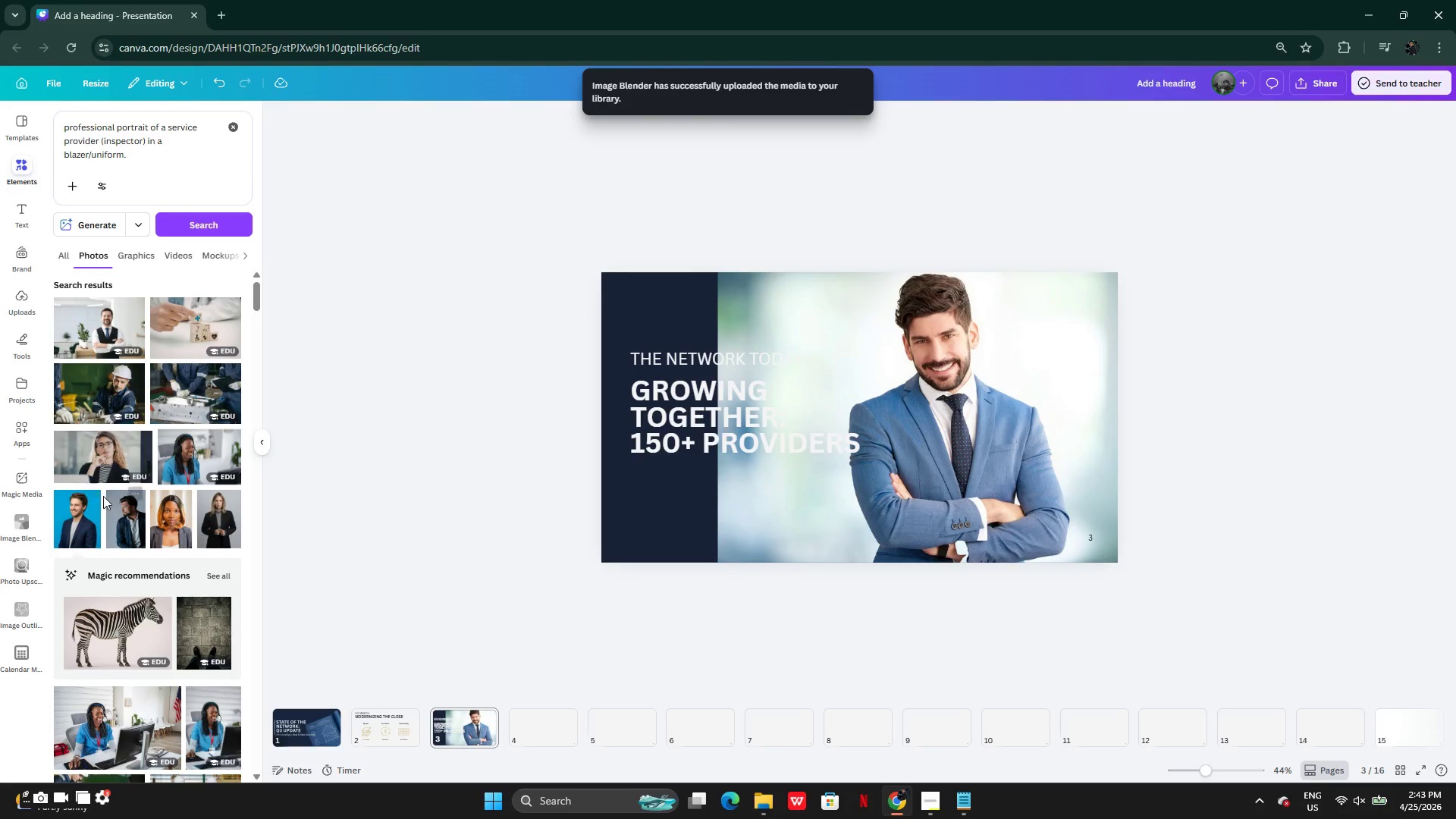 
left_click([85, 494])
 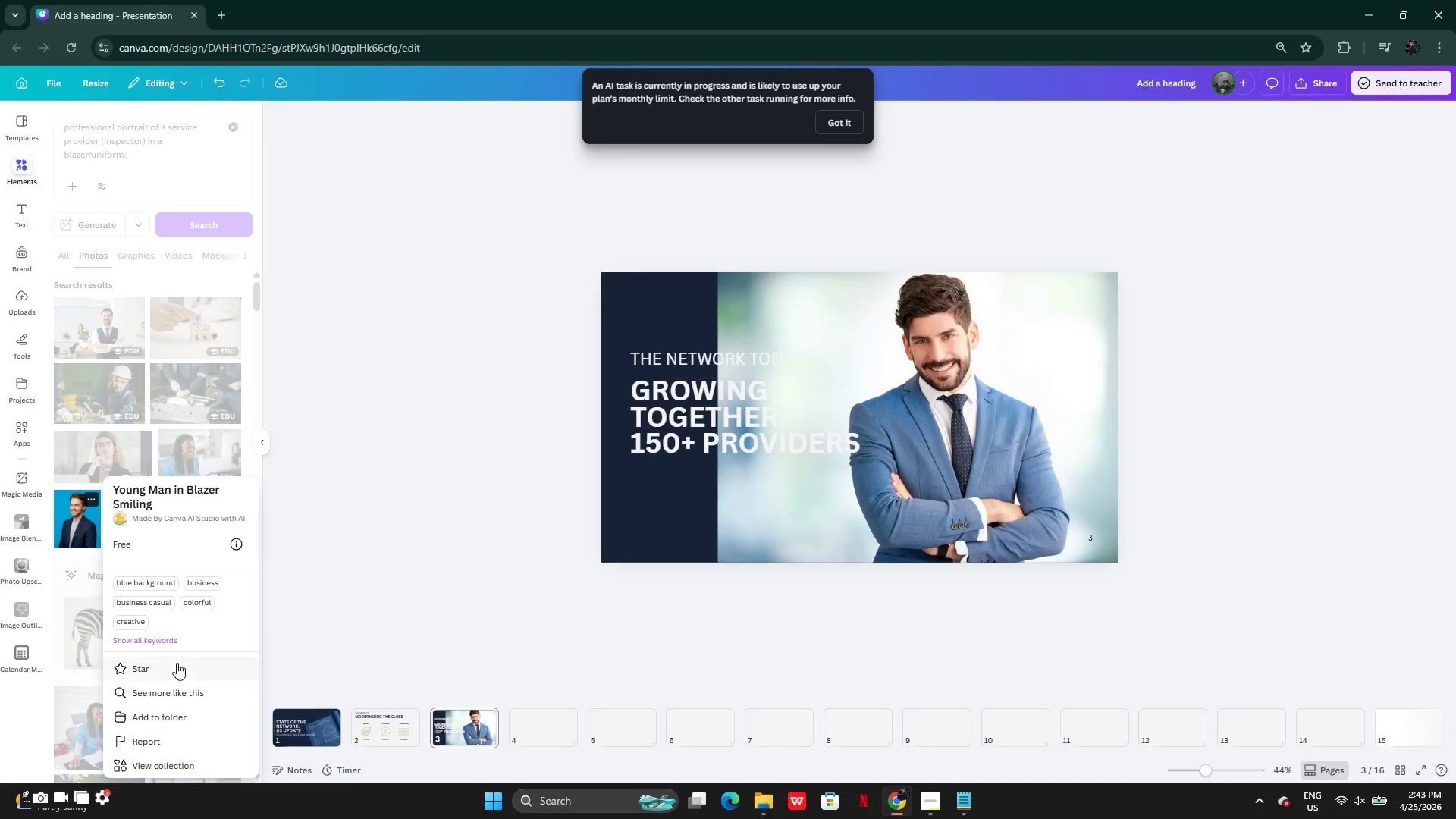 
left_click([180, 692])
 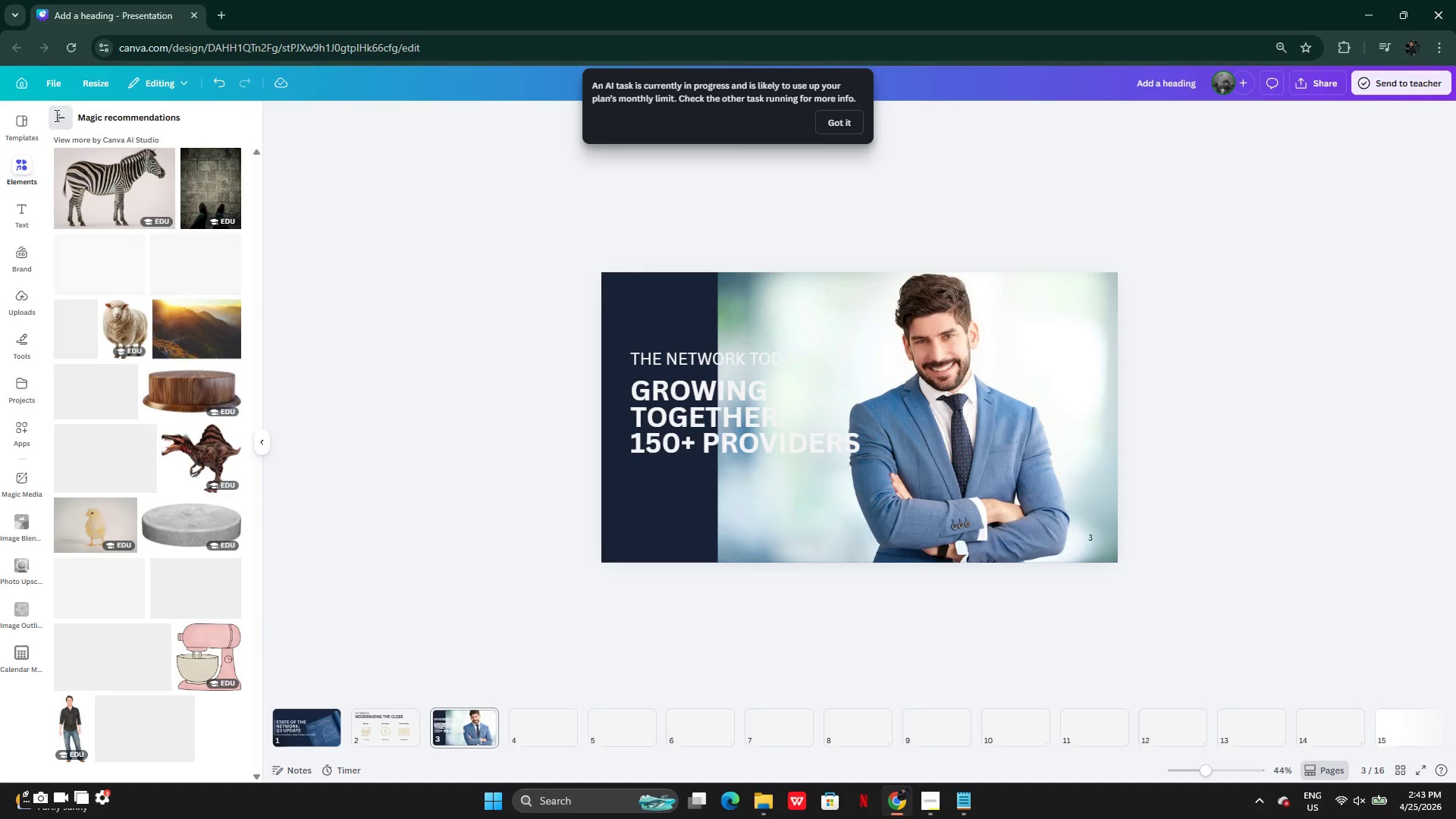 
mouse_move([138, 475])
 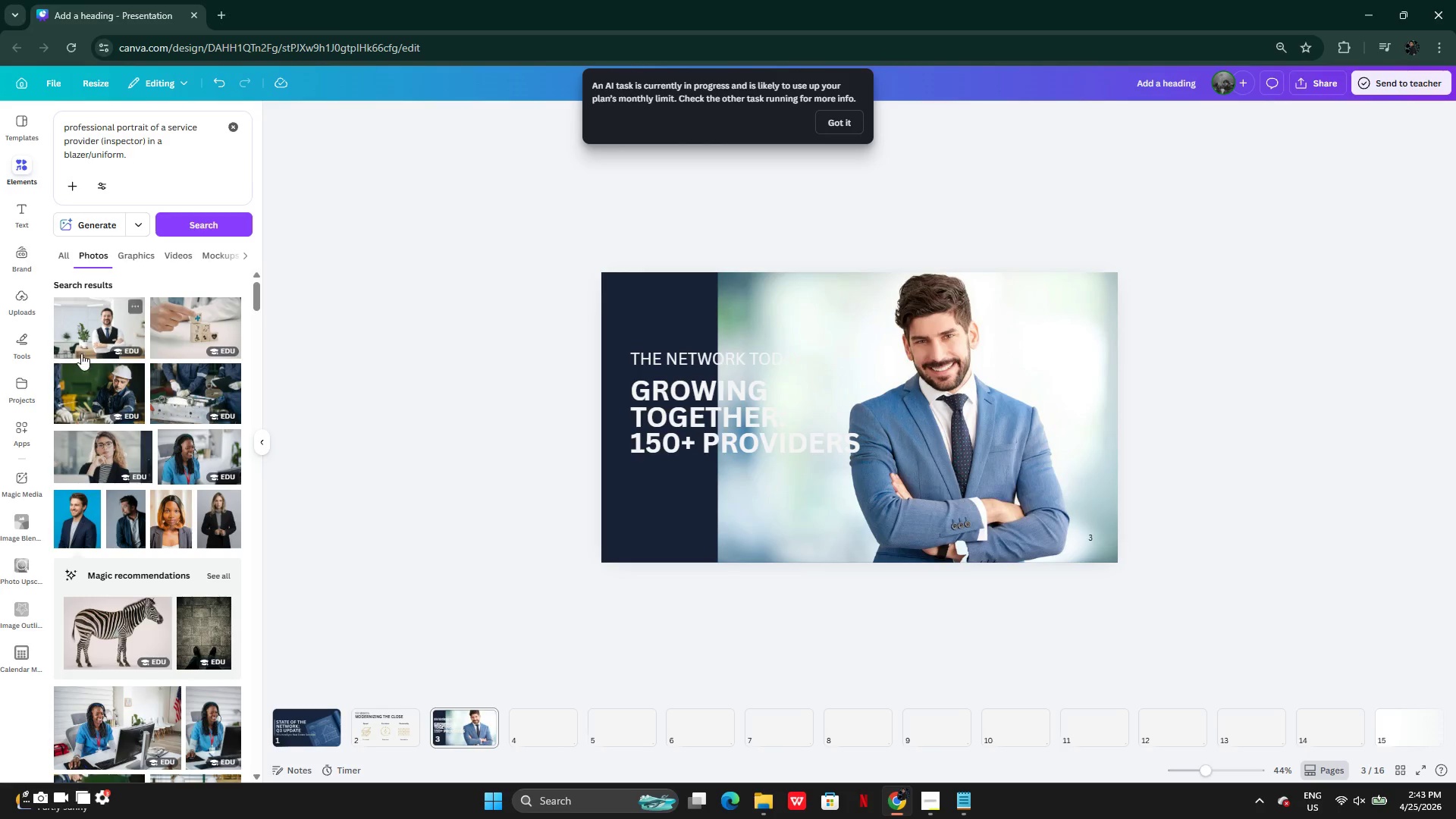 
left_click([93, 328])
 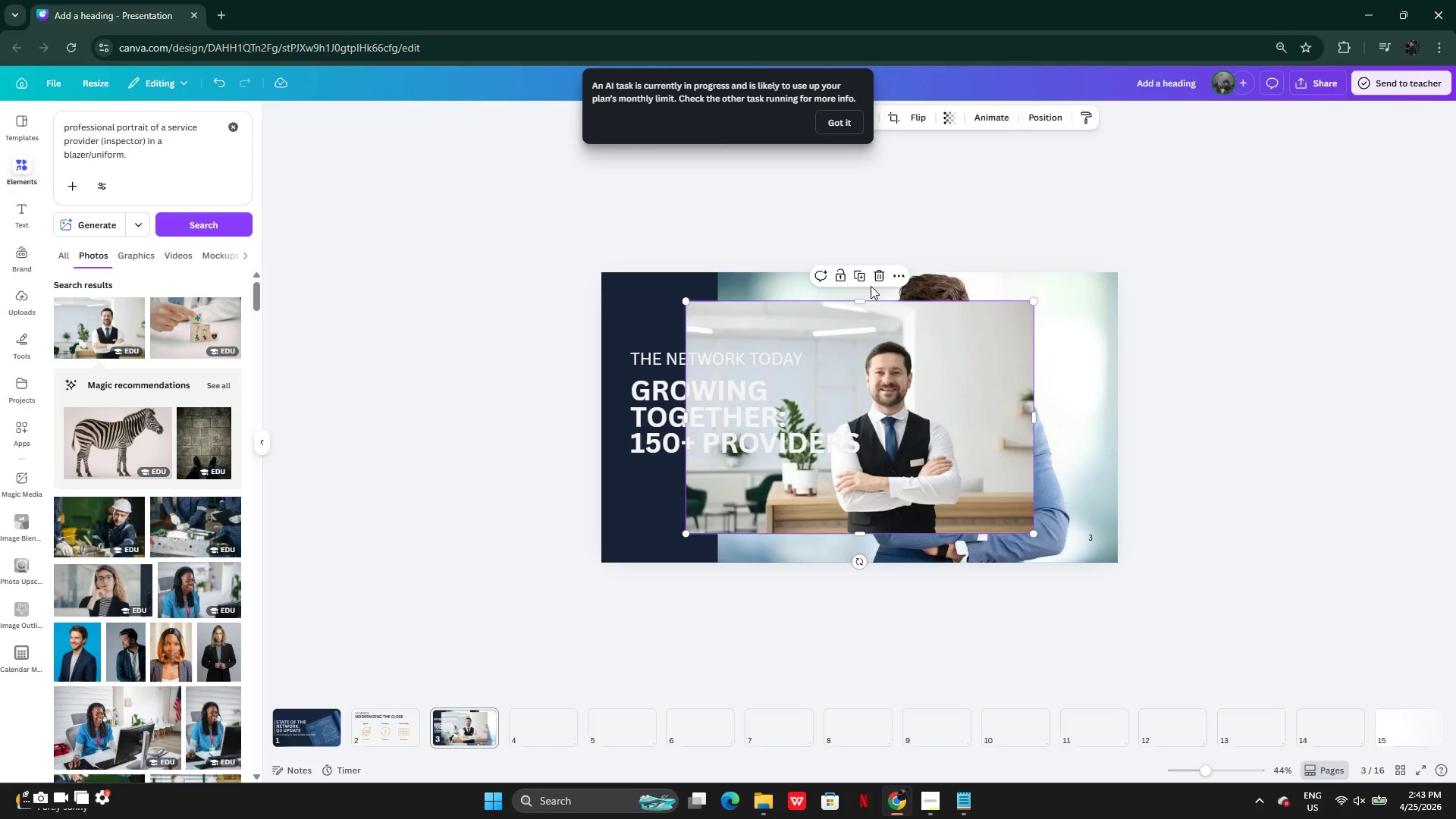 
left_click([877, 278])
 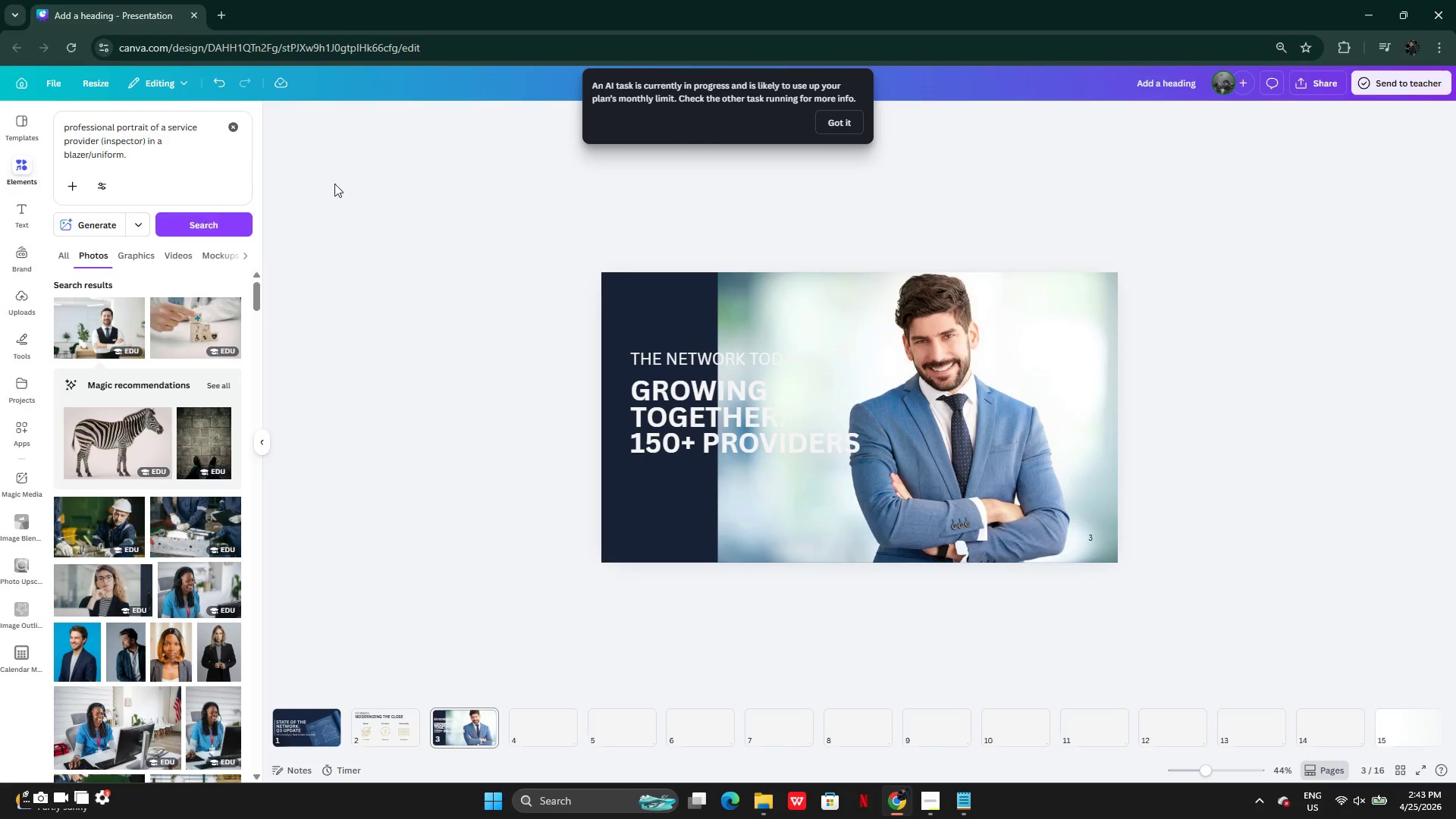 
left_click([832, 115])
 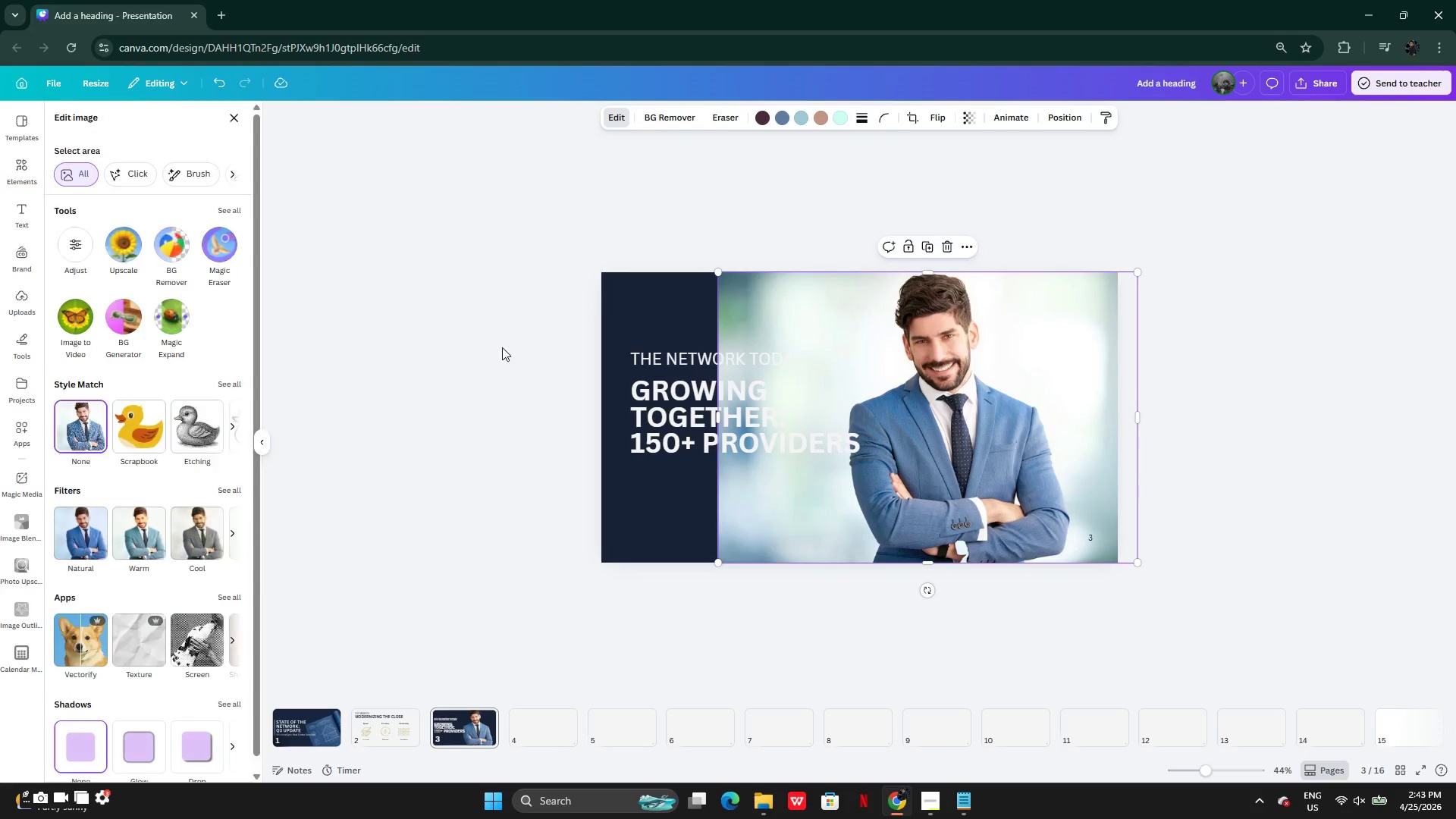 
left_click([229, 598])
 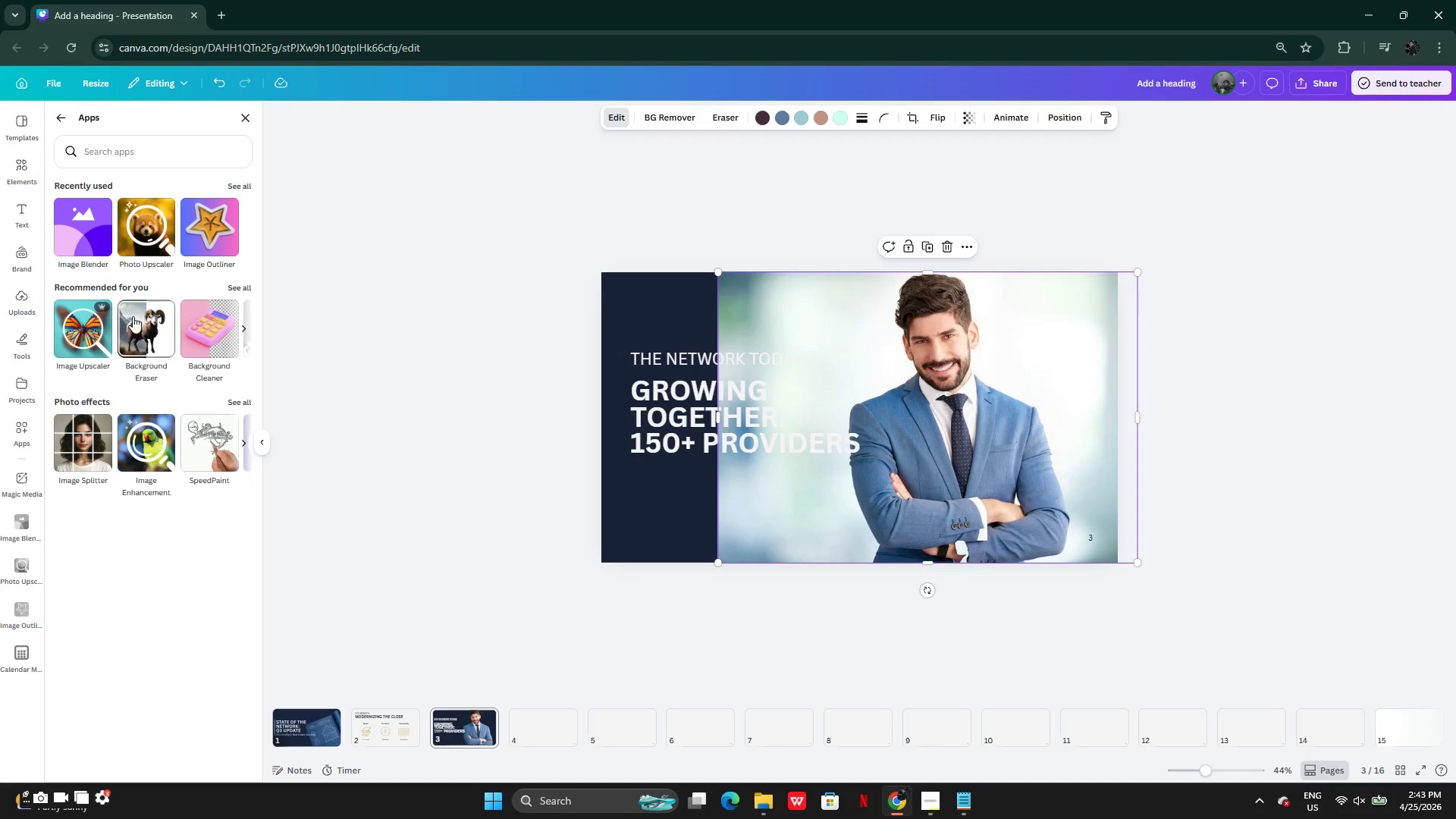 
left_click([94, 254])
 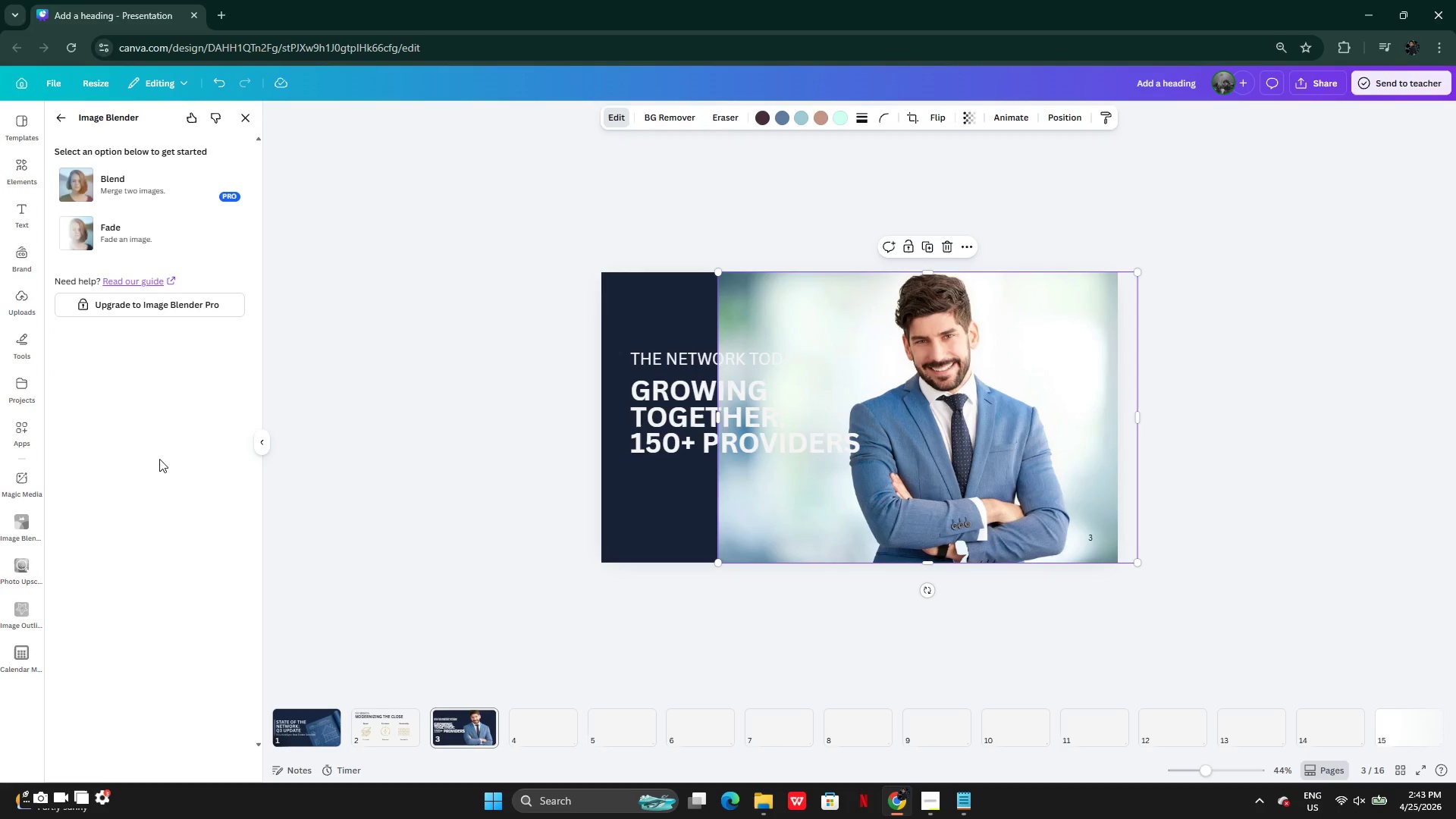 
left_click([113, 226])
 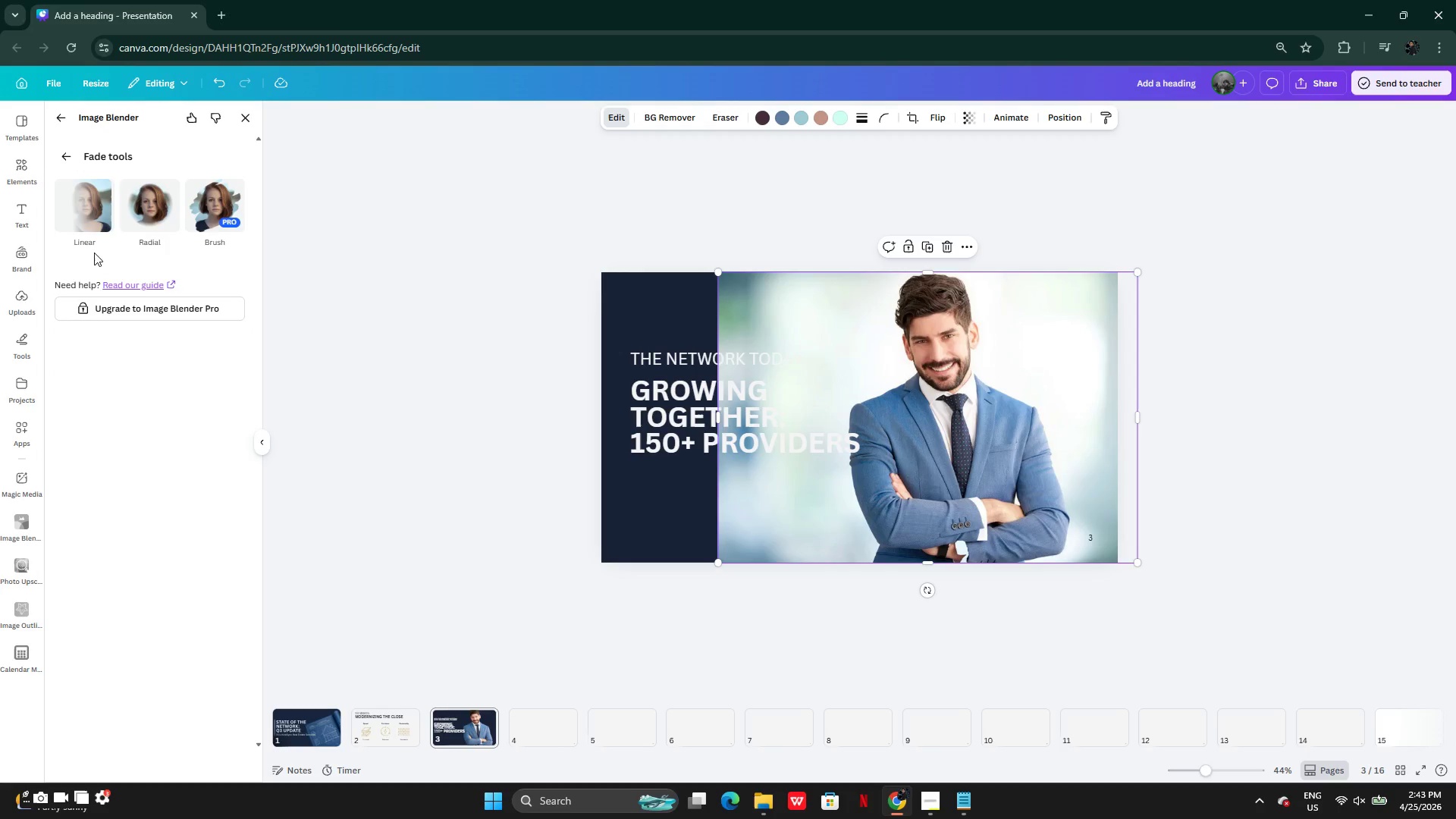 
left_click([85, 218])
 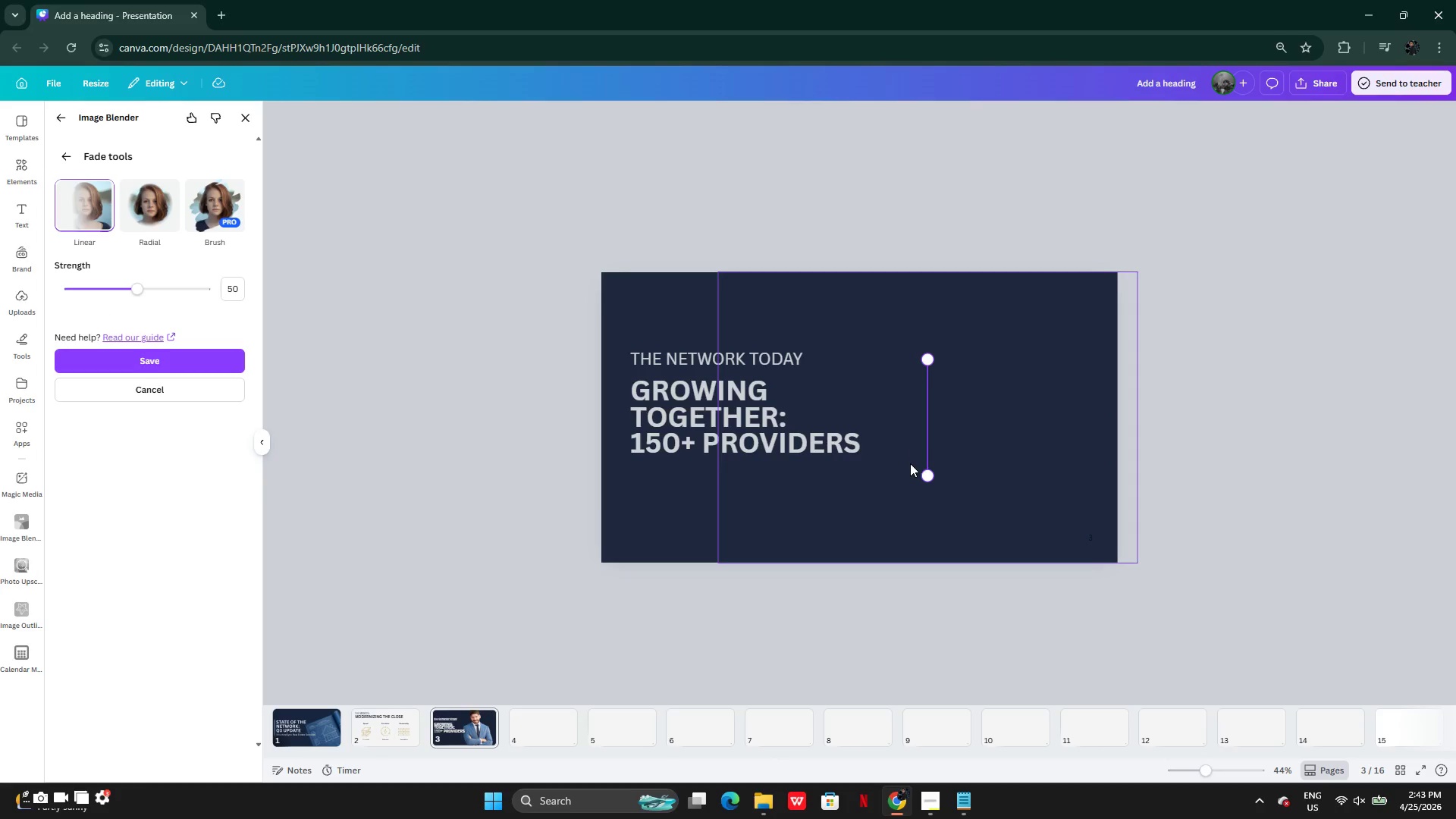 
left_click_drag(start_coordinate=[923, 470], to_coordinate=[824, 422])
 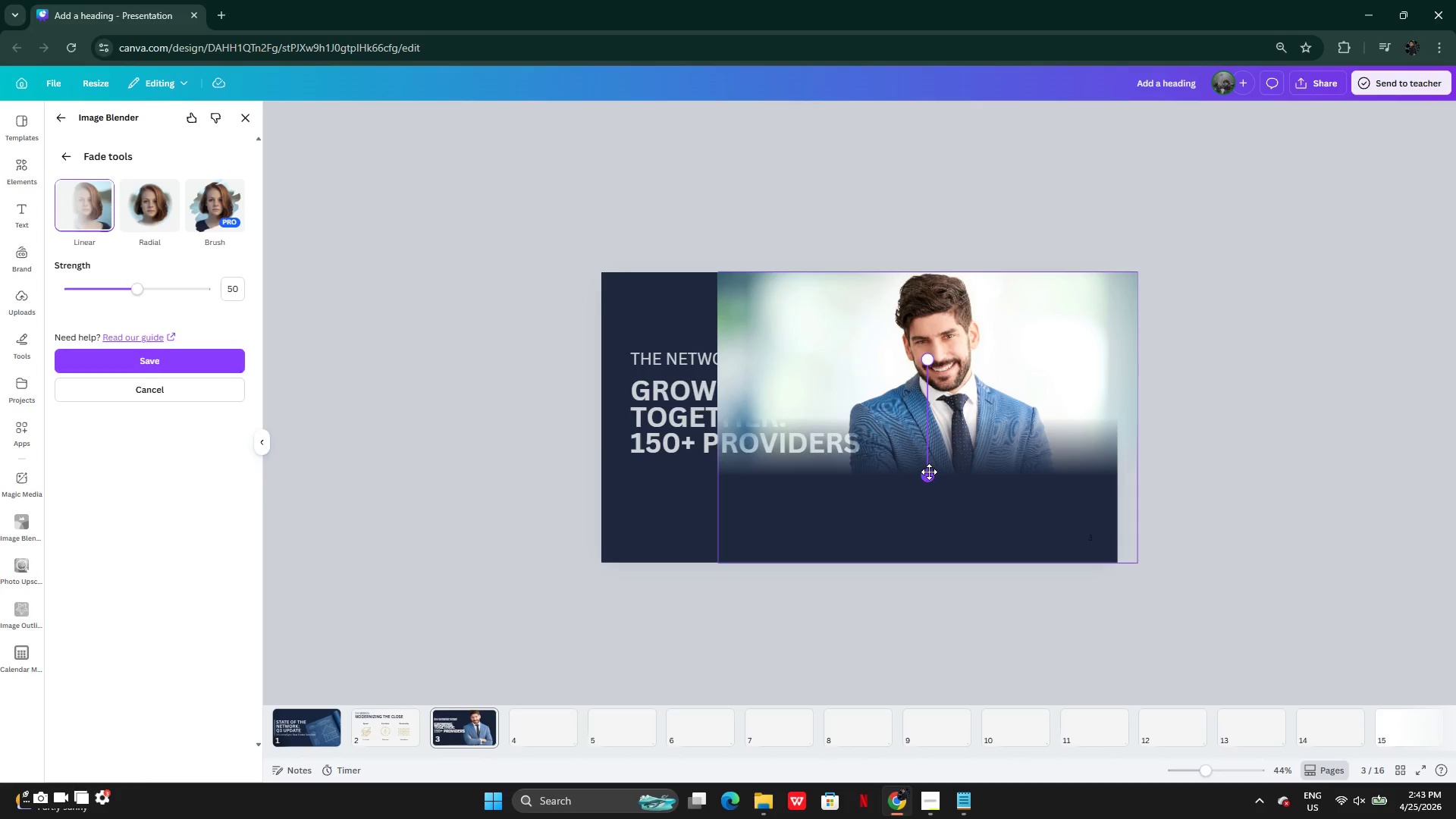 
left_click_drag(start_coordinate=[930, 472], to_coordinate=[775, 347])
 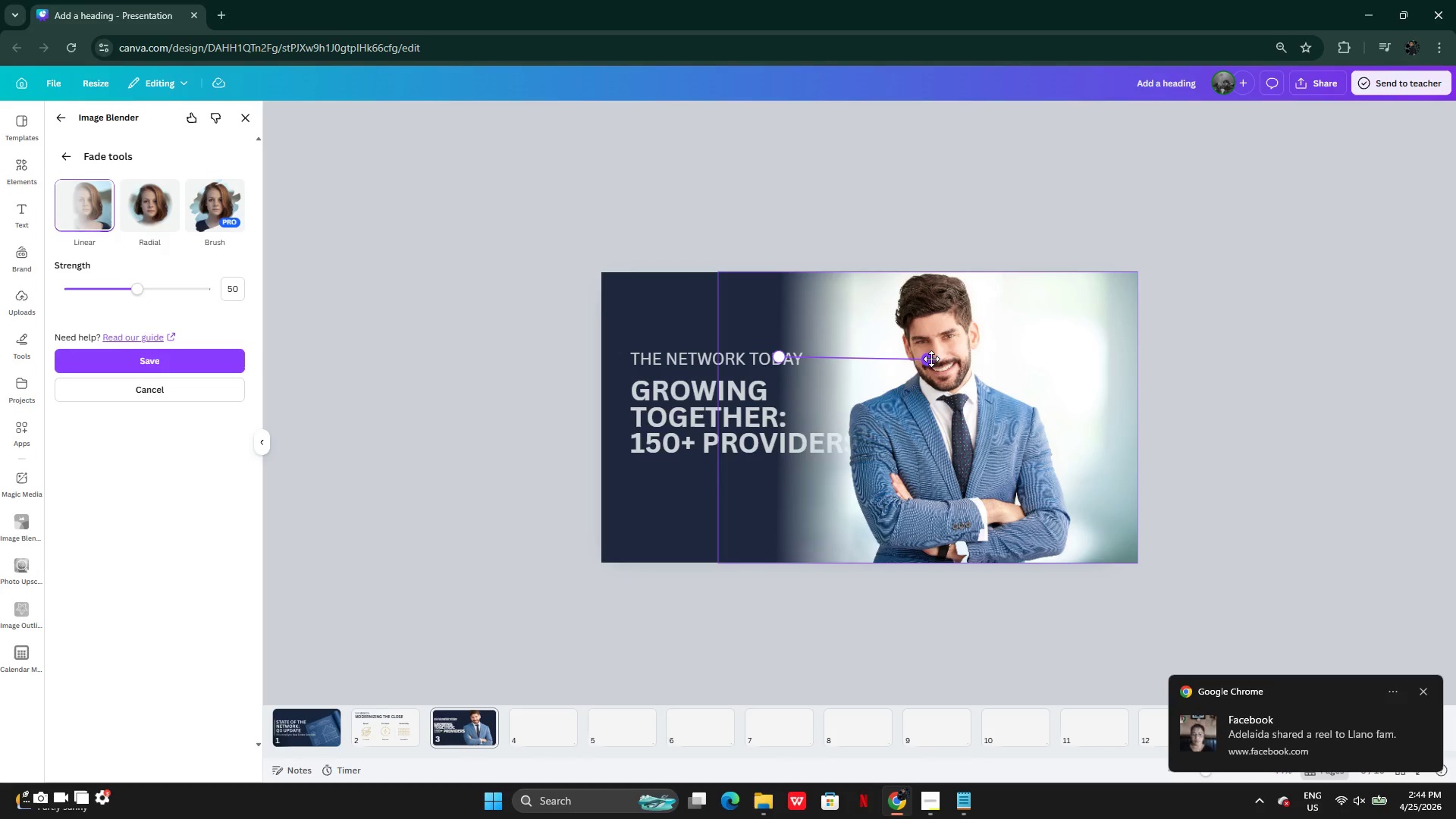 
left_click_drag(start_coordinate=[931, 359], to_coordinate=[996, 416])
 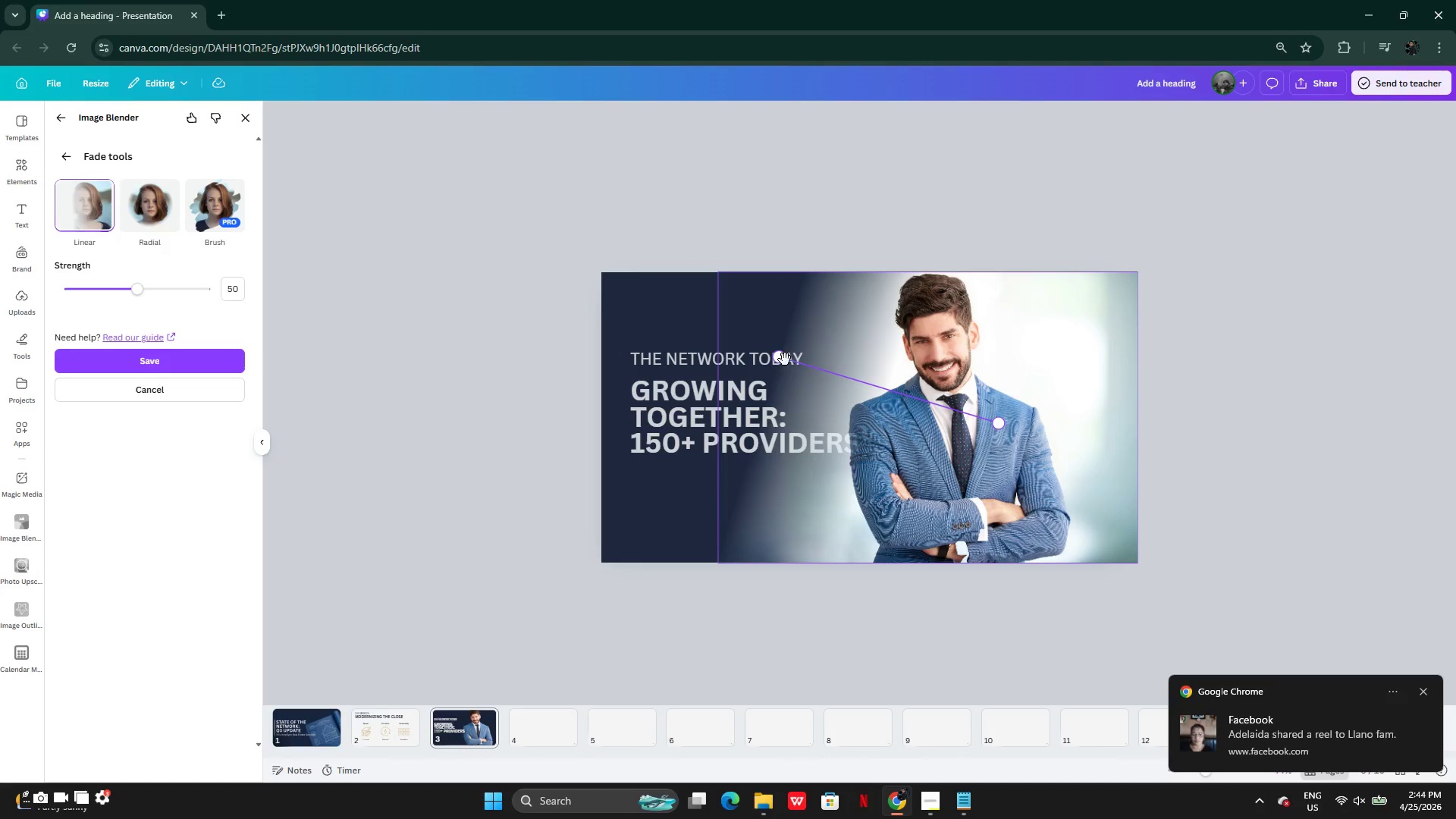 
left_click_drag(start_coordinate=[782, 359], to_coordinate=[745, 425])
 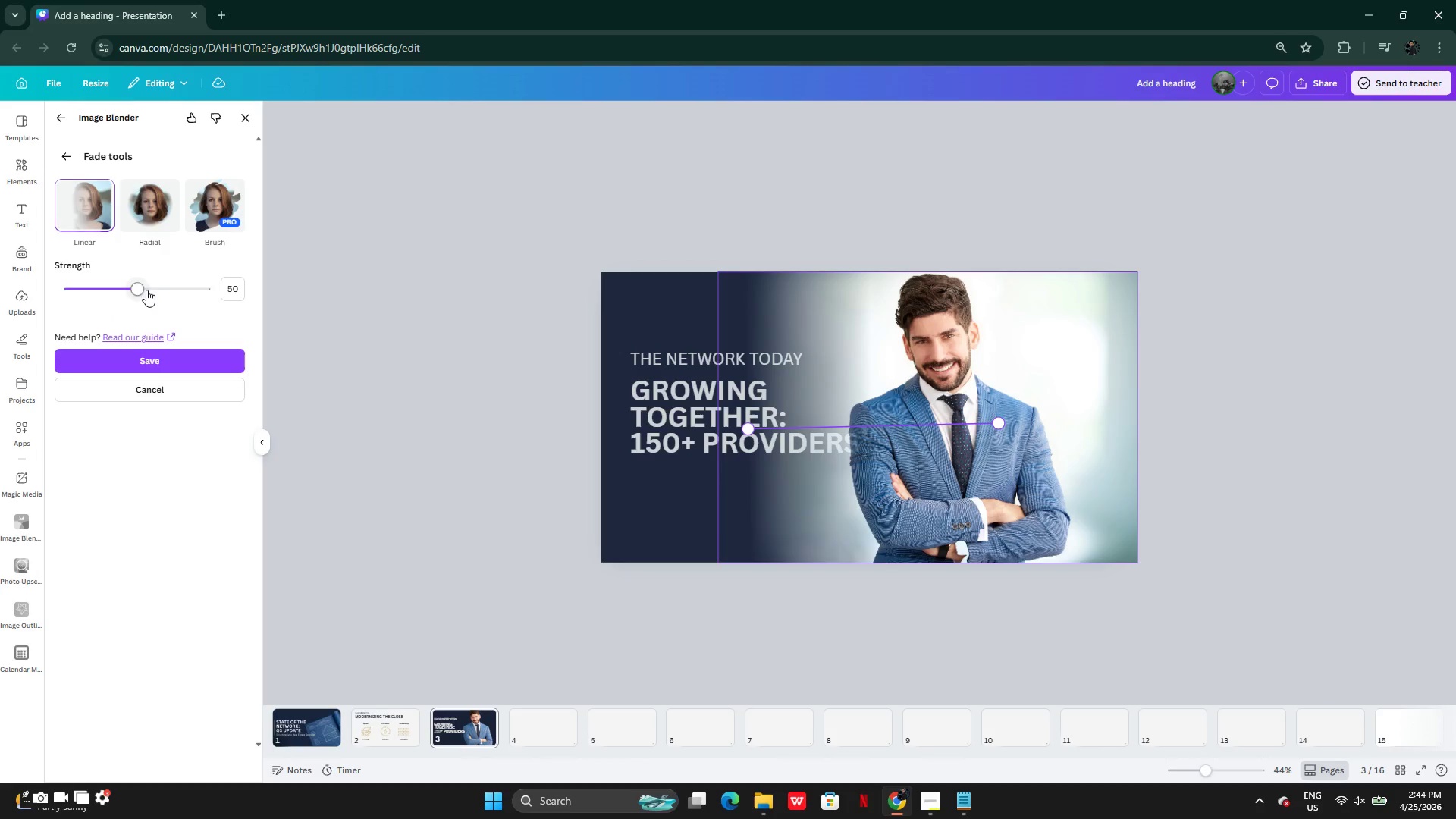 
left_click_drag(start_coordinate=[136, 286], to_coordinate=[58, 284])
 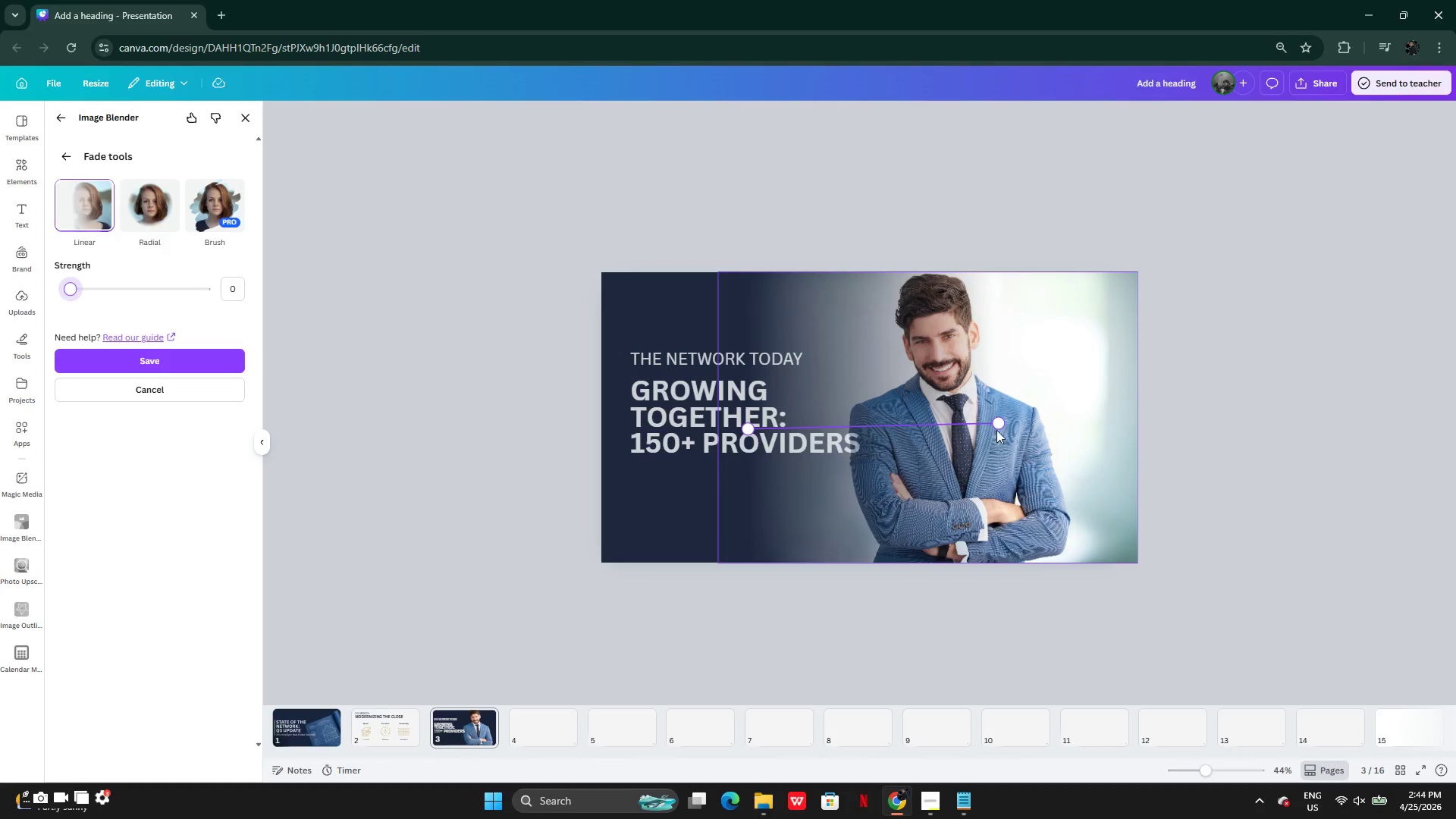 
left_click_drag(start_coordinate=[999, 426], to_coordinate=[940, 427])
 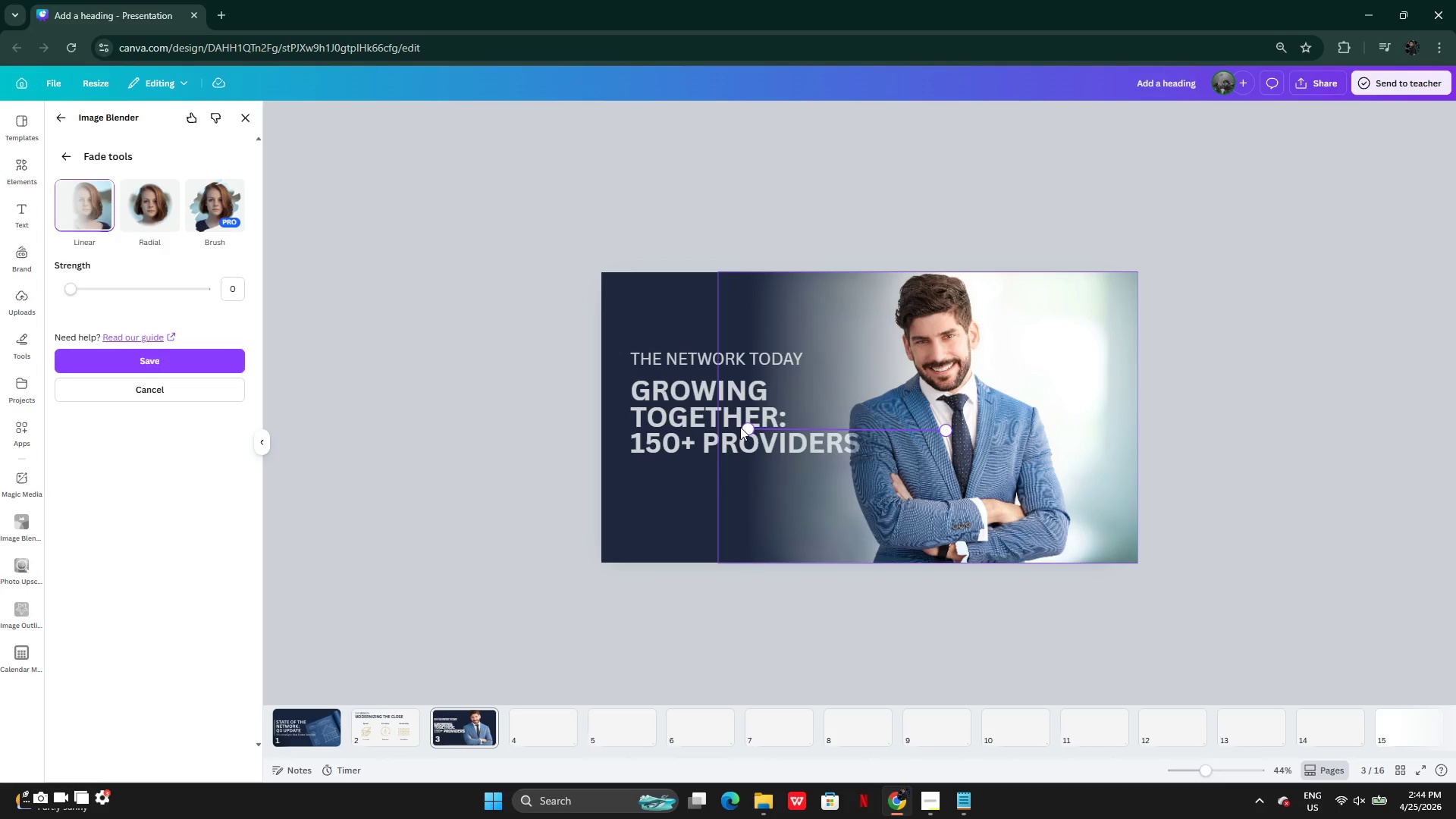 
left_click_drag(start_coordinate=[742, 428], to_coordinate=[735, 427])
 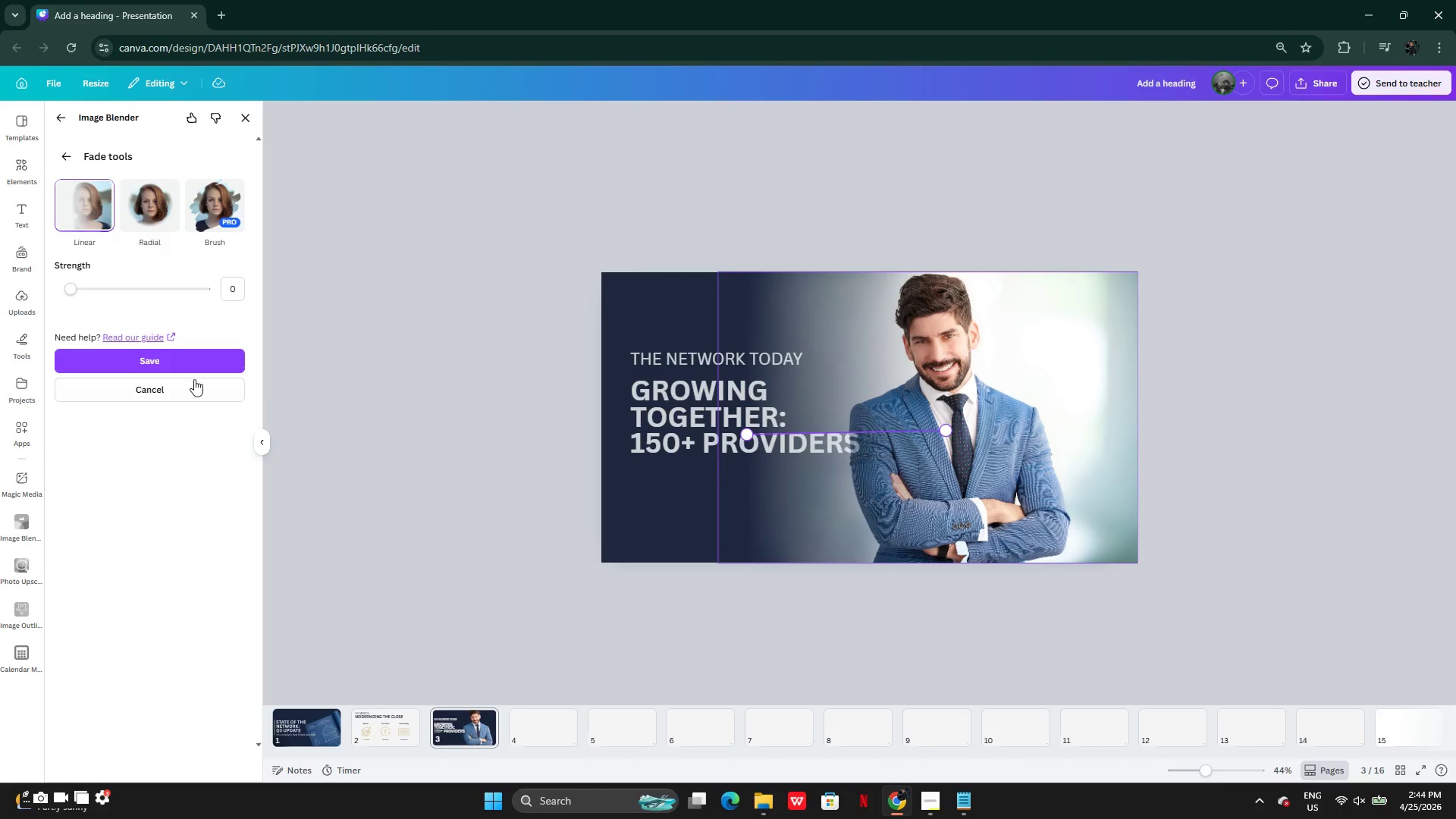 
left_click([146, 385])
 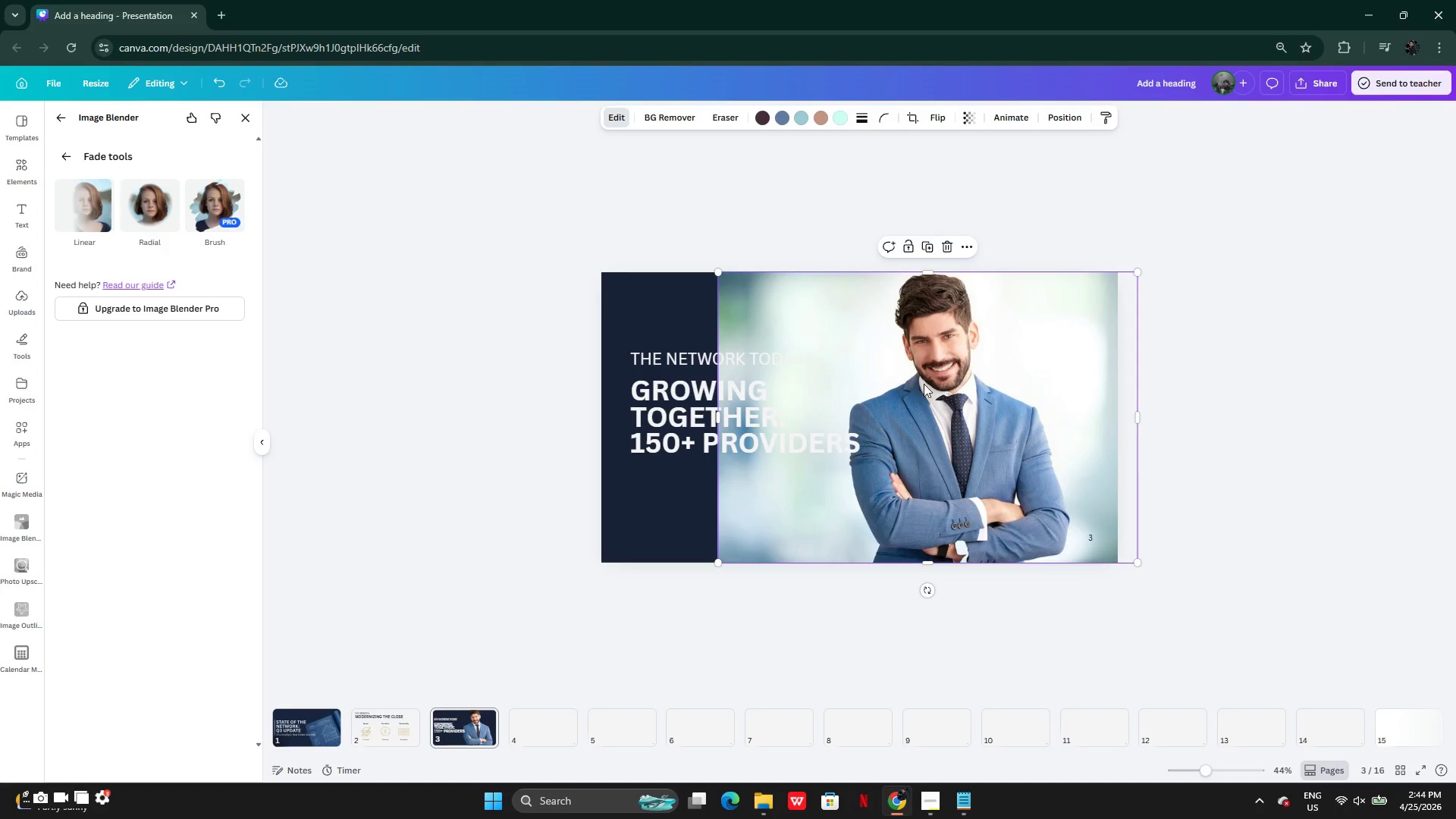 
left_click_drag(start_coordinate=[910, 380], to_coordinate=[911, 394])
 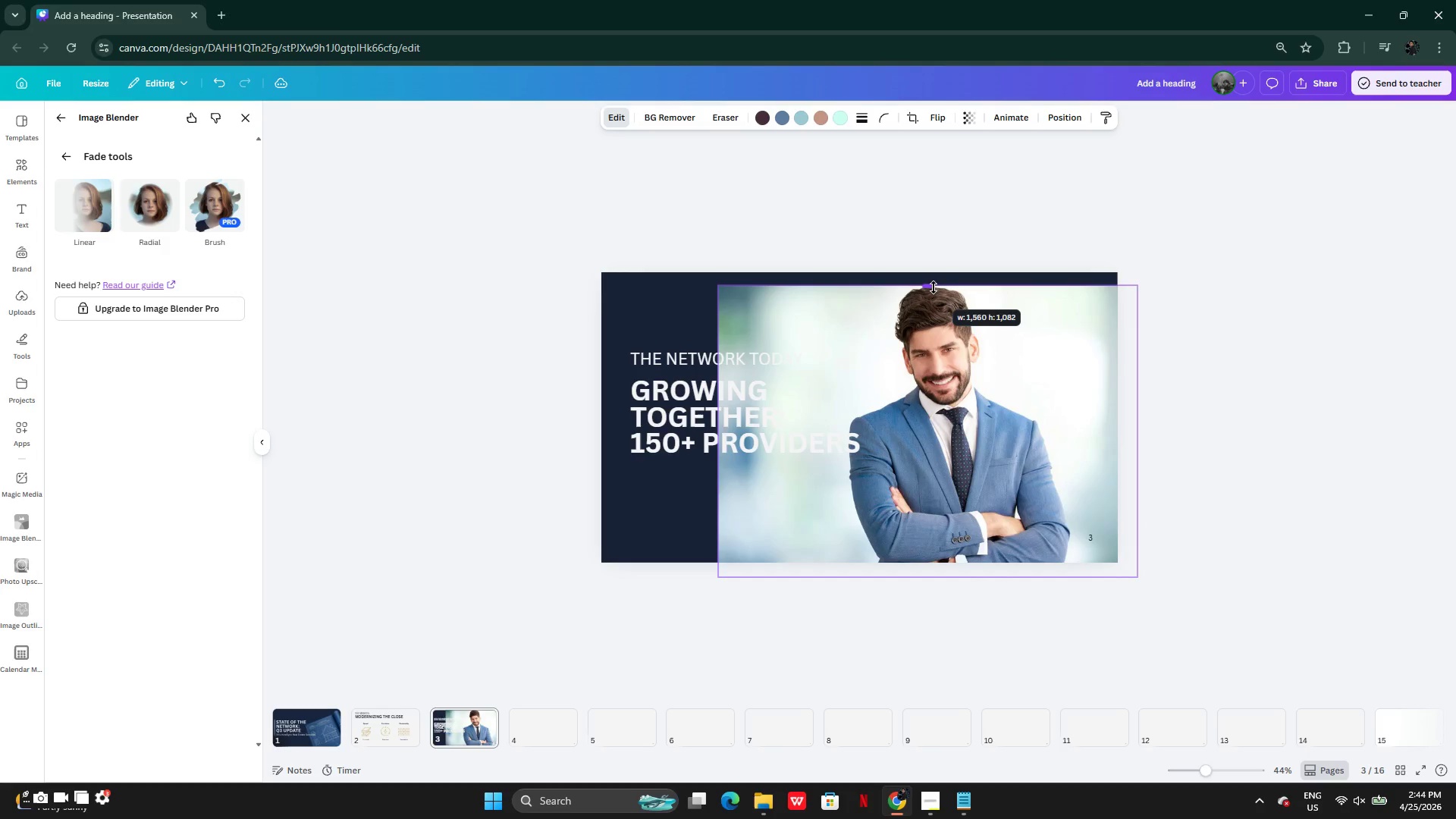 
left_click_drag(start_coordinate=[936, 350], to_coordinate=[968, 335])
 